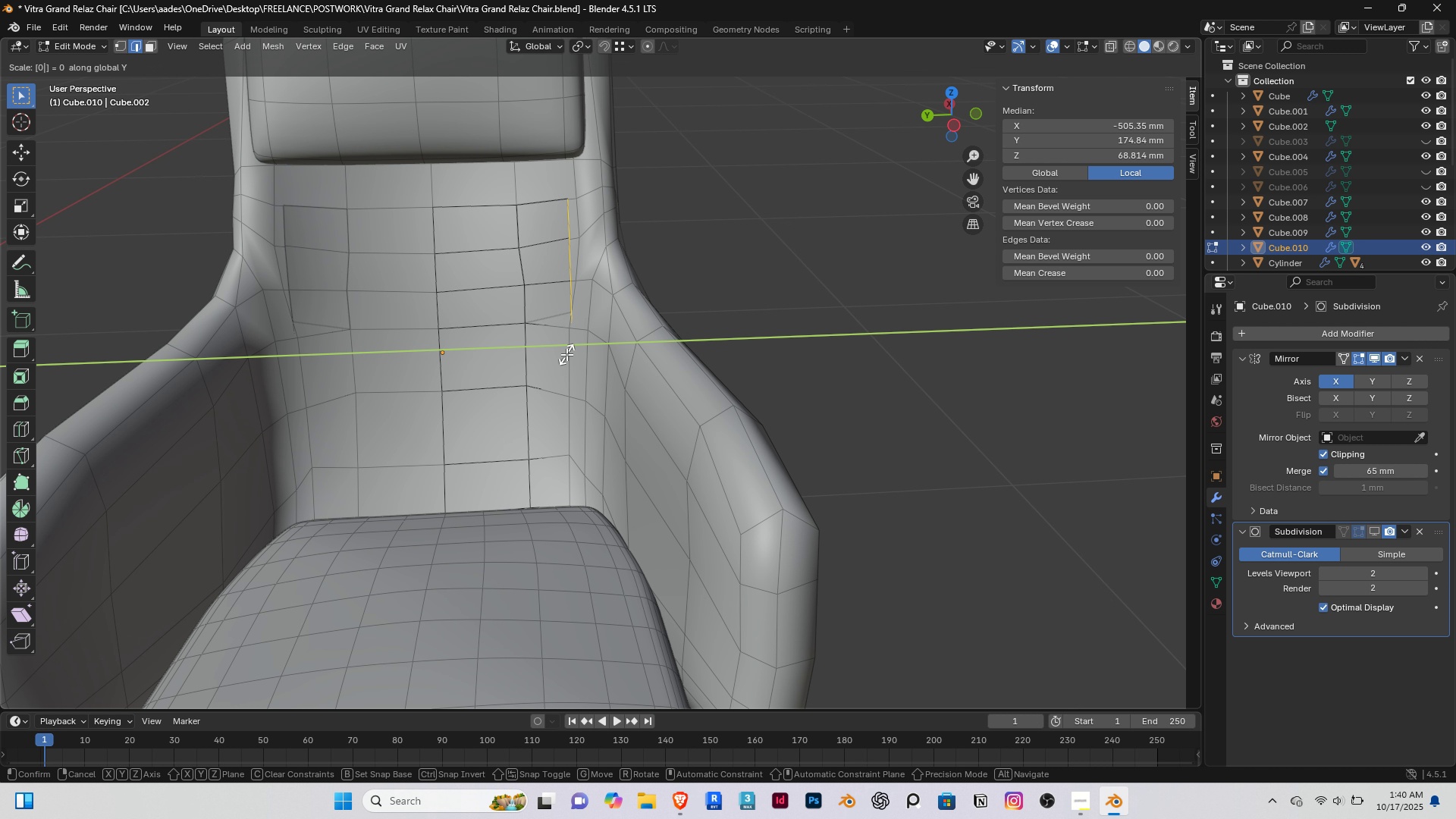 
key(Enter)
 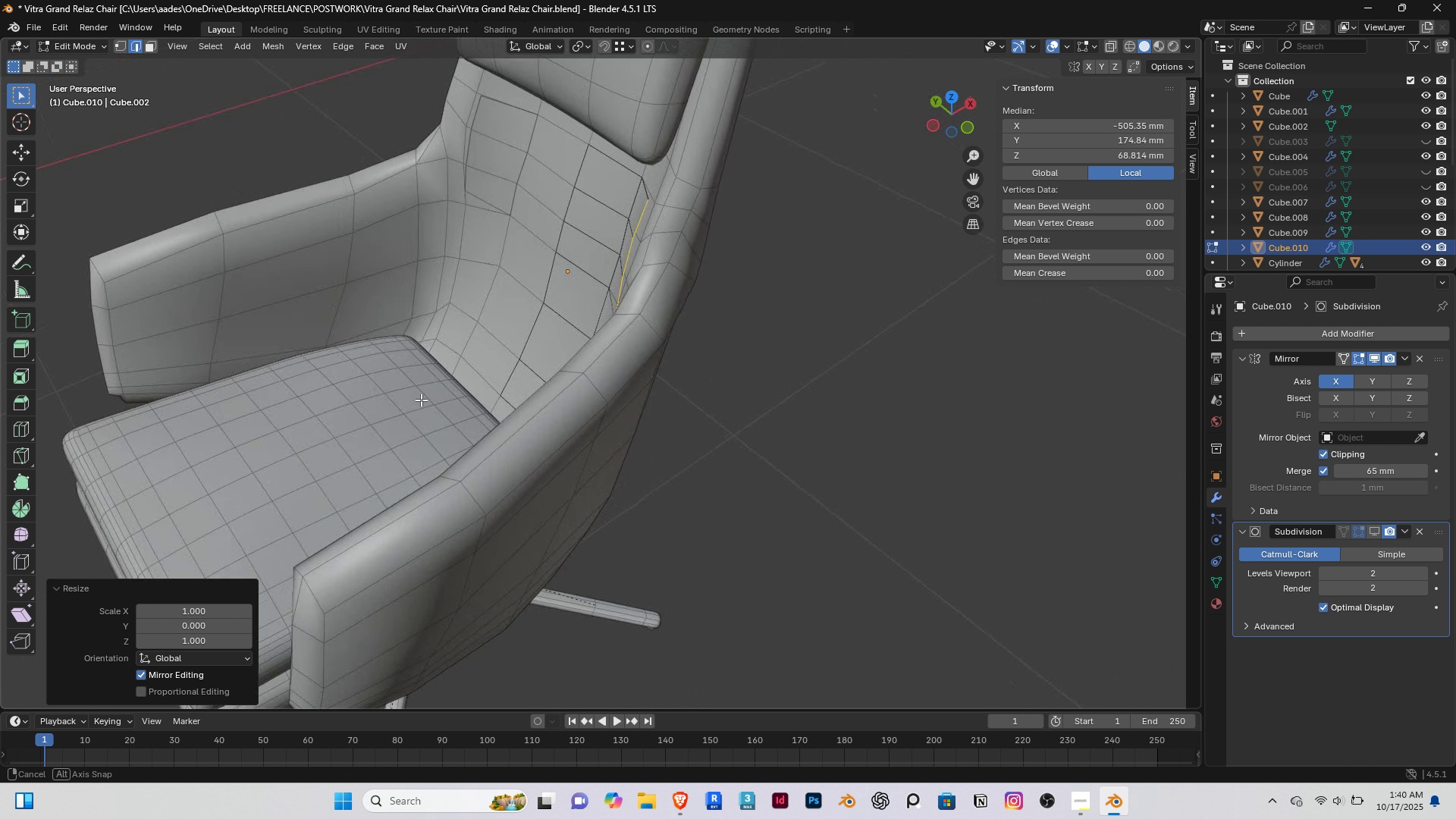 
scroll: coordinate [528, 402], scroll_direction: up, amount: 3.0
 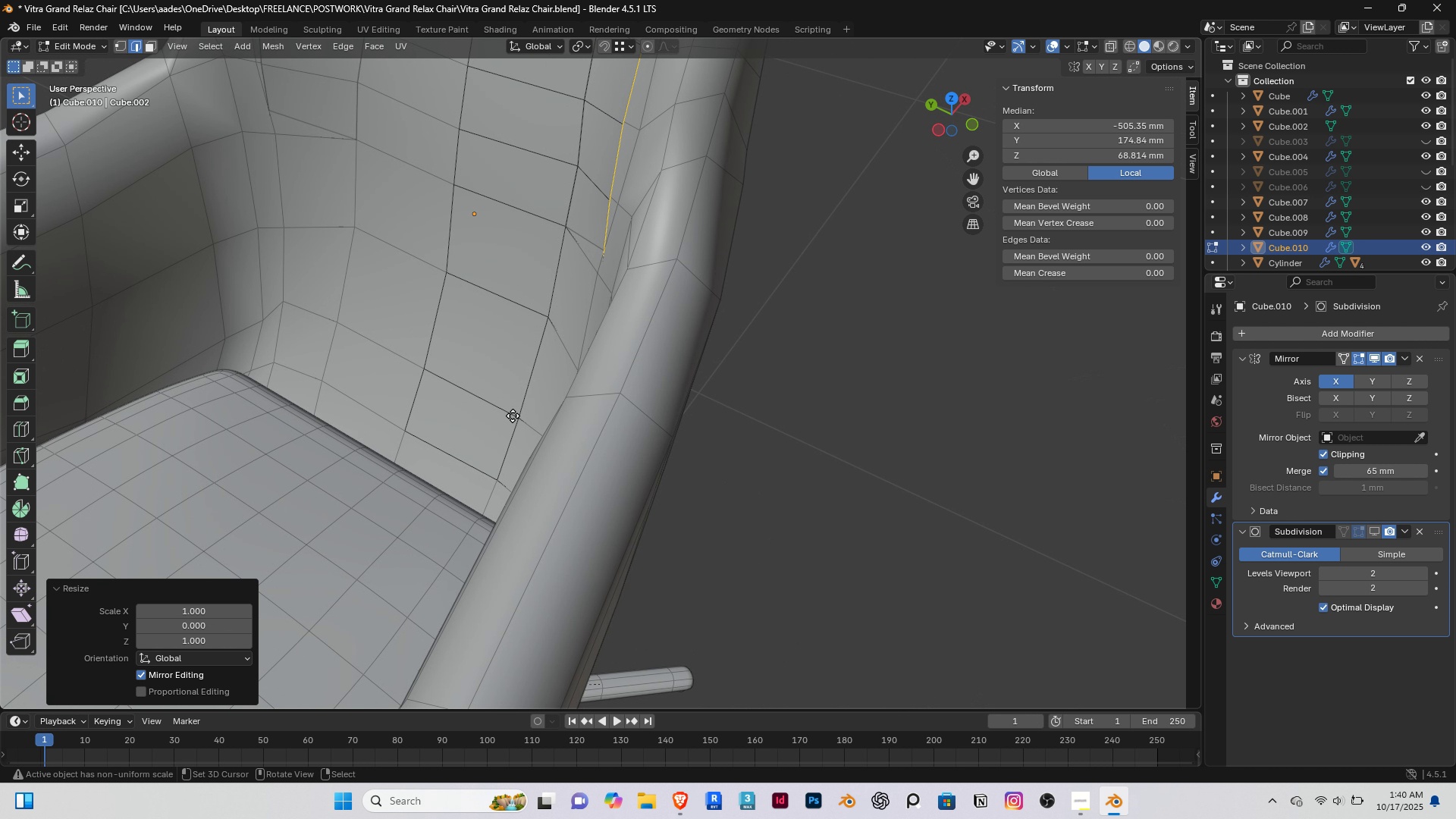 
type(gx)
 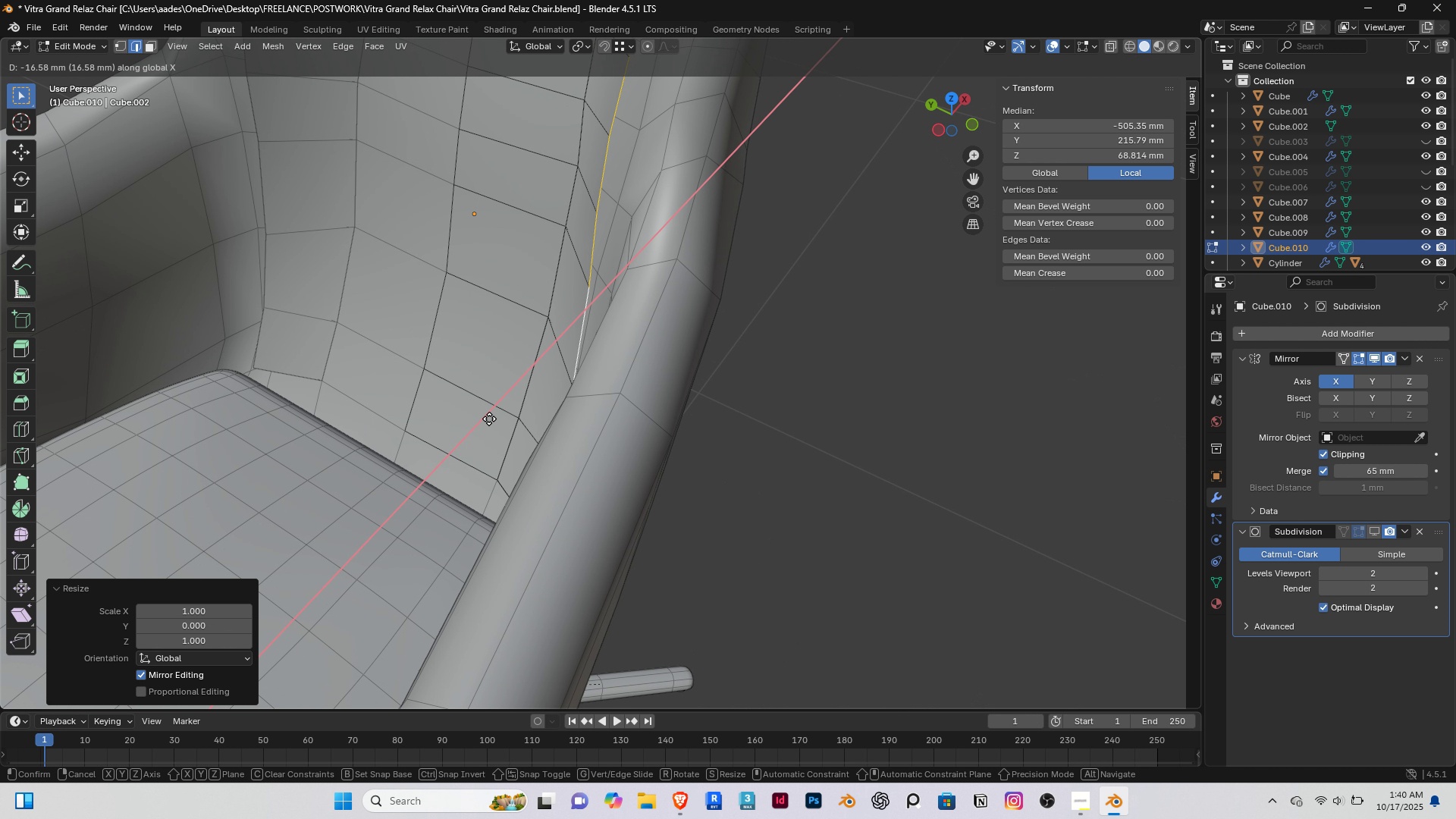 
left_click([489, 419])
 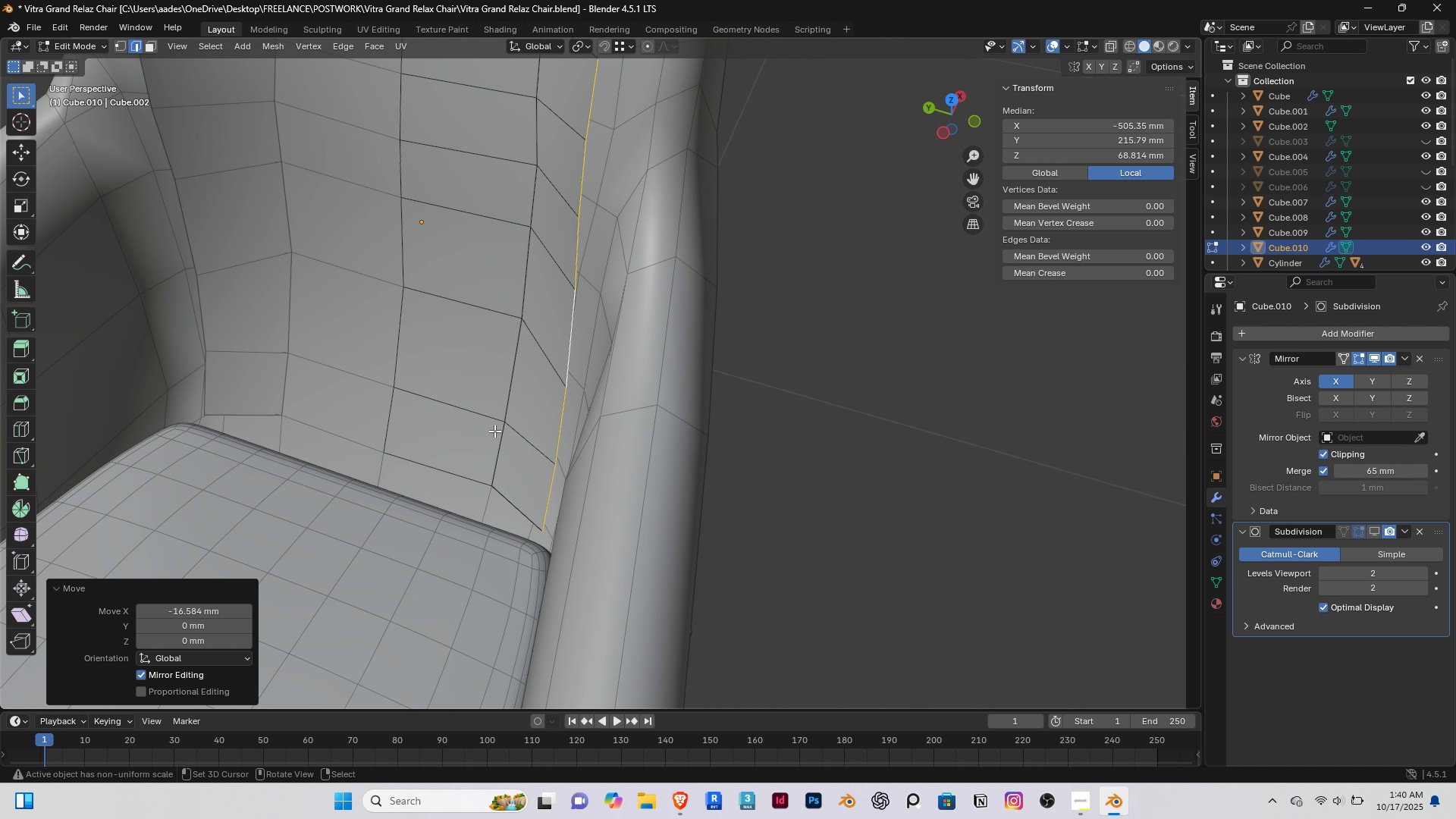 
hold_key(key=ShiftRight, duration=0.49)
 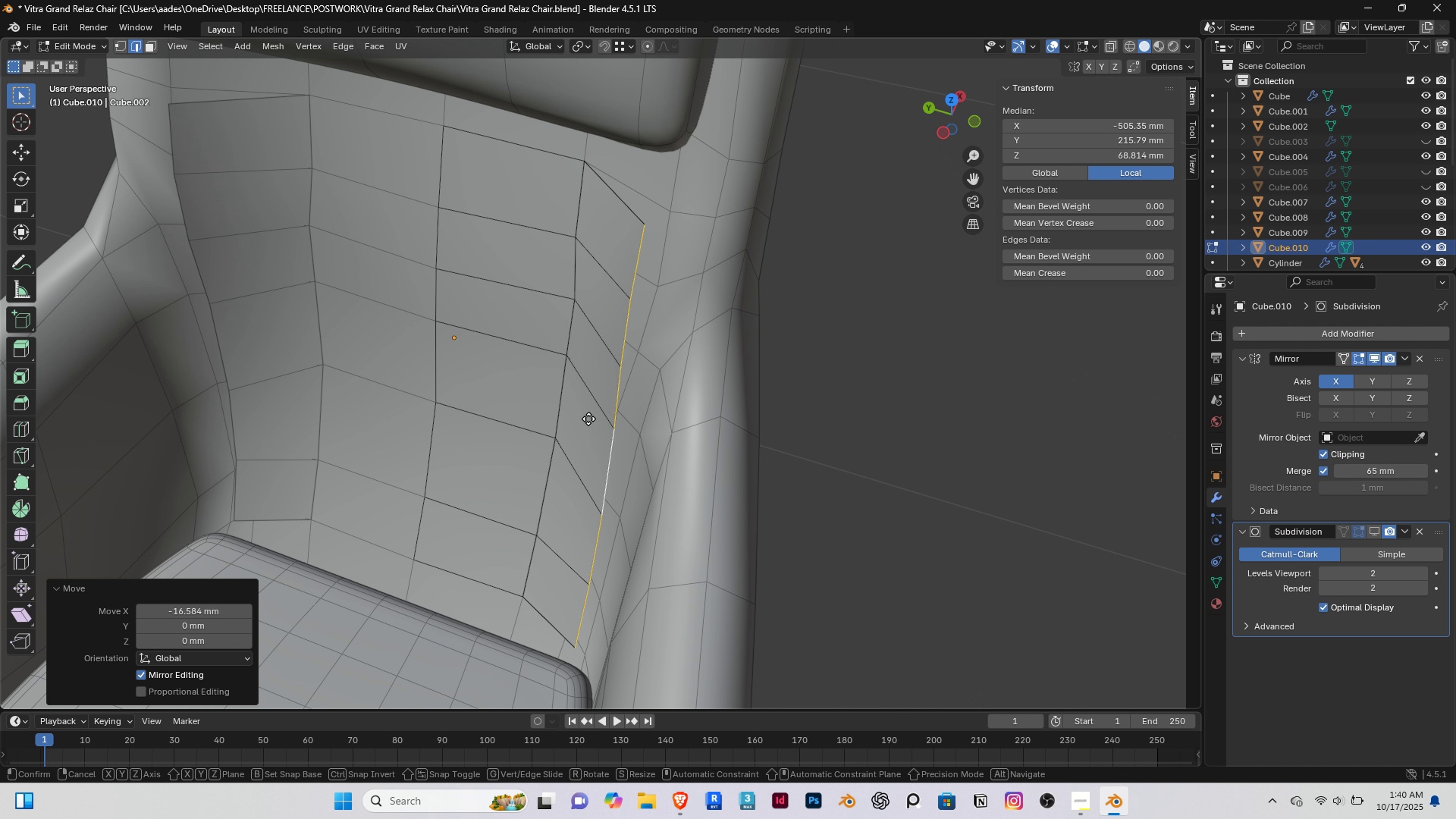 
type(gy)
 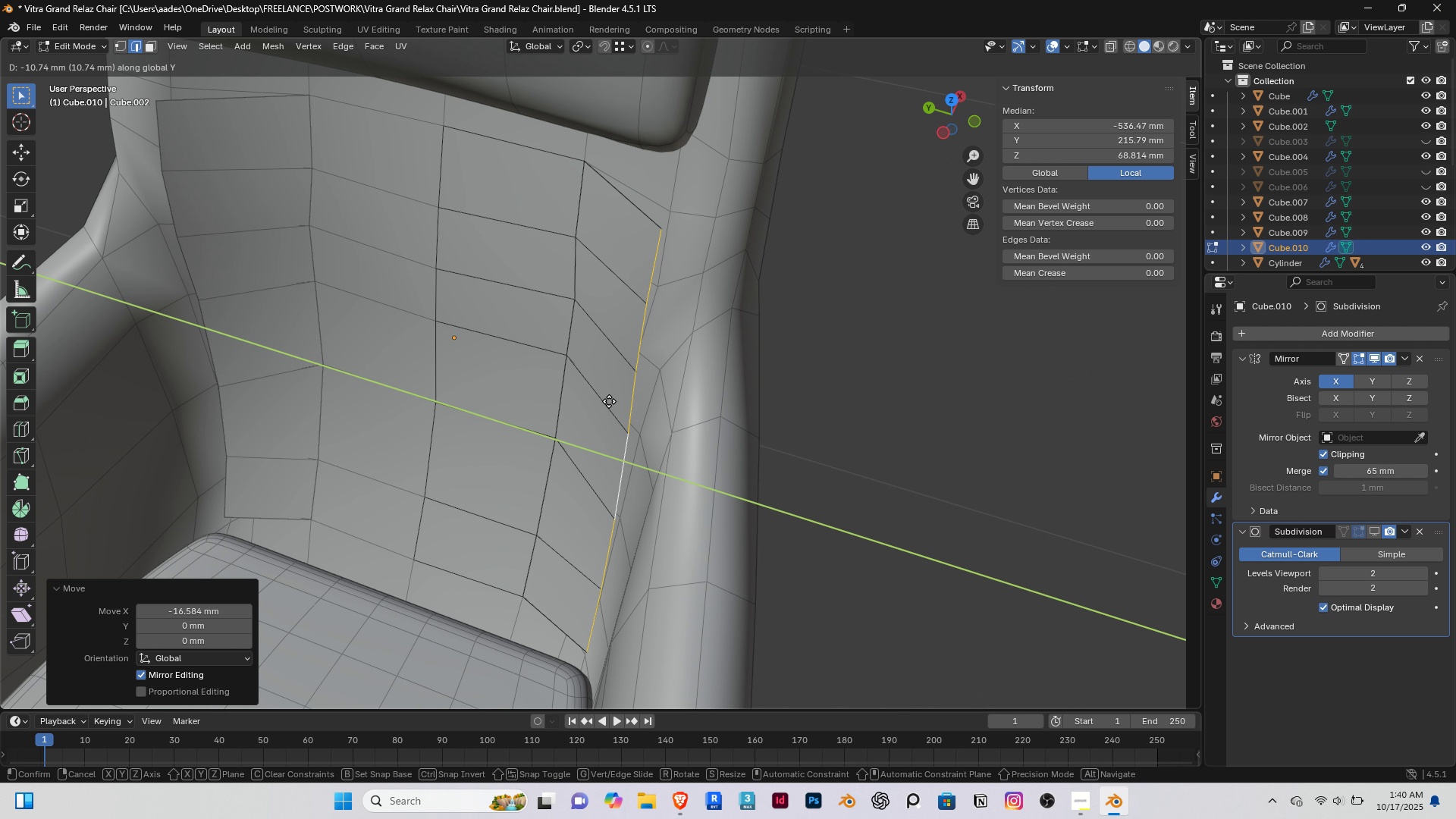 
left_click([612, 400])
 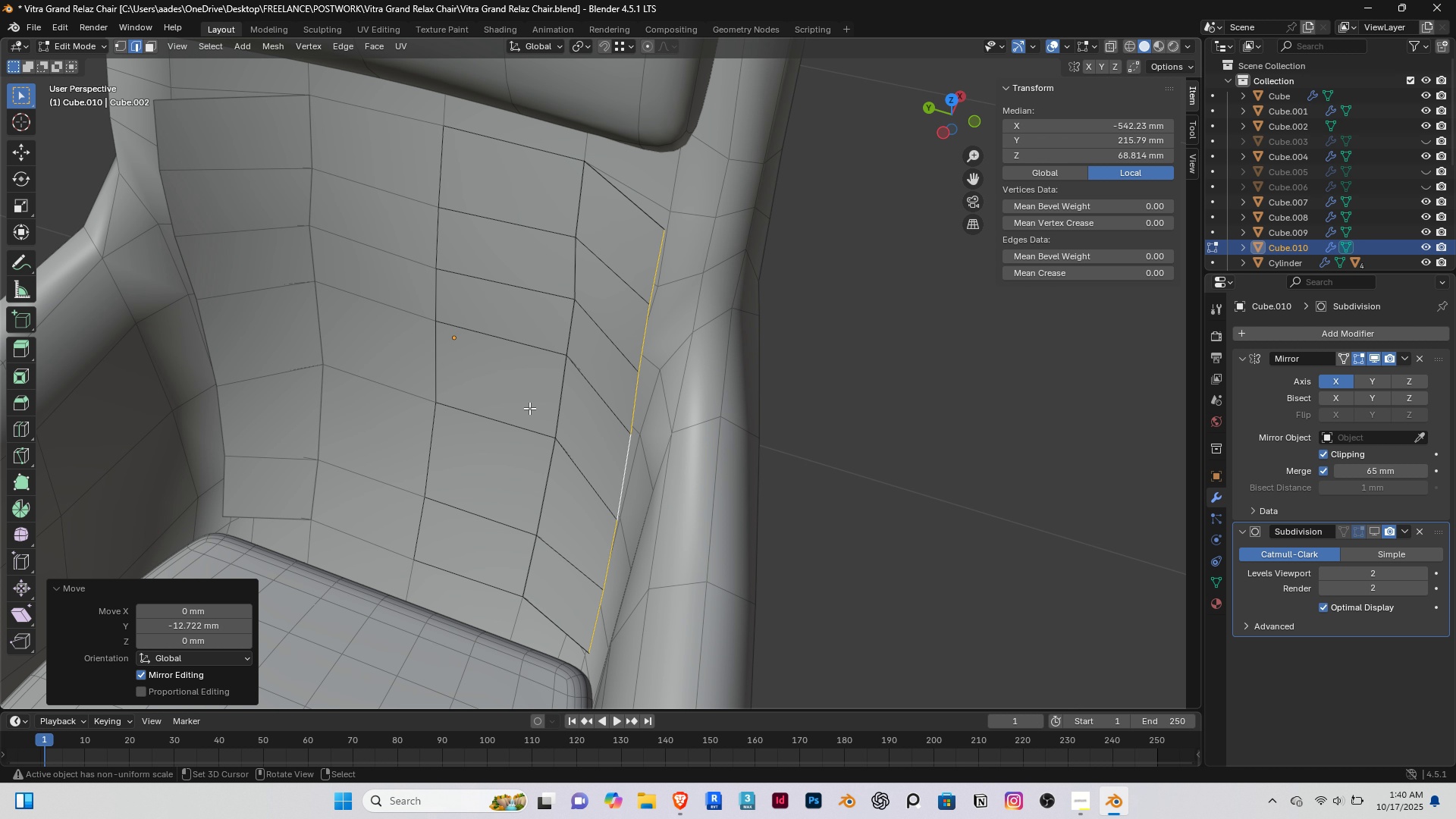 
scroll: coordinate [526, 406], scroll_direction: down, amount: 2.0
 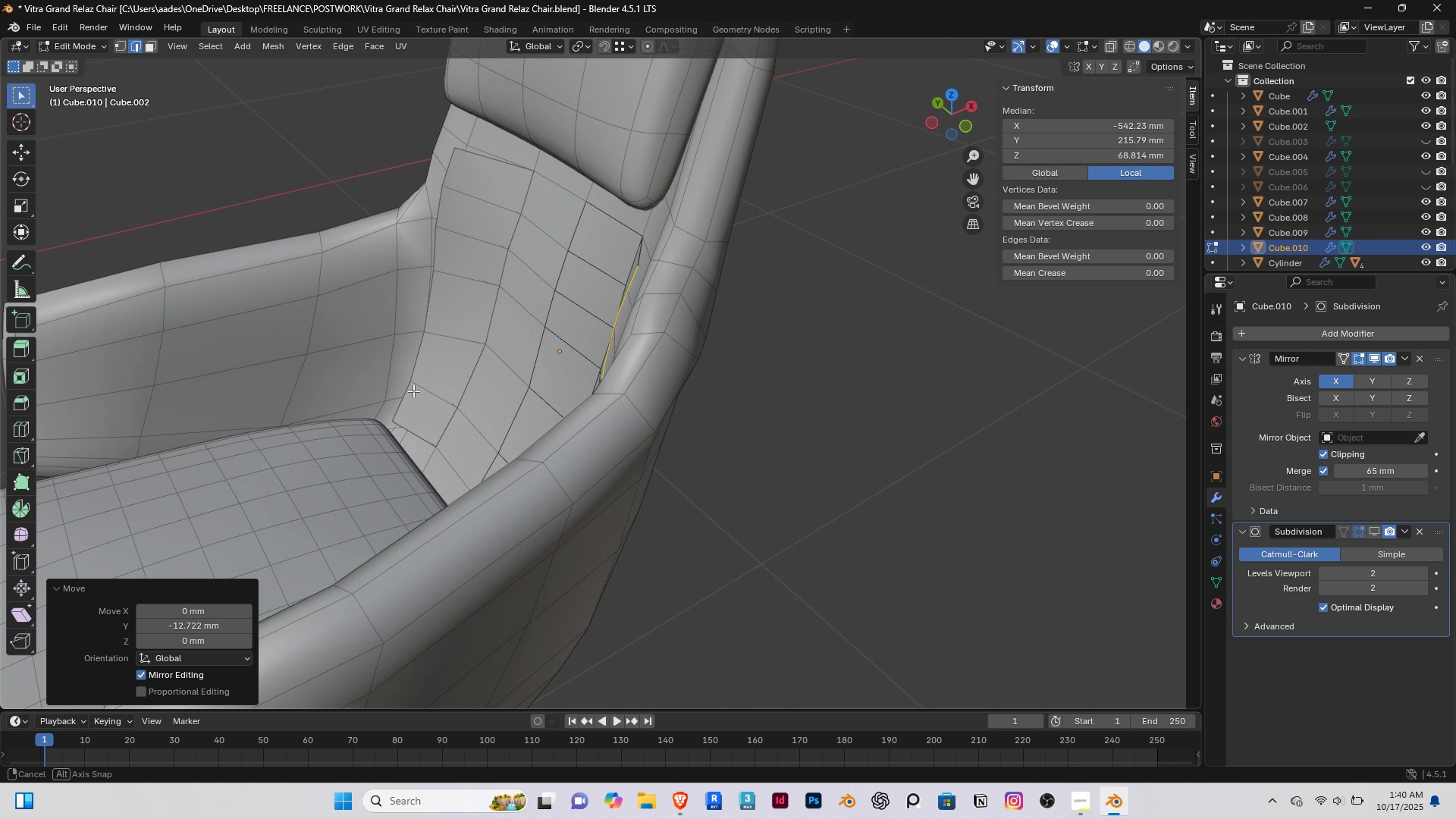 
middle_click([413, 391])
 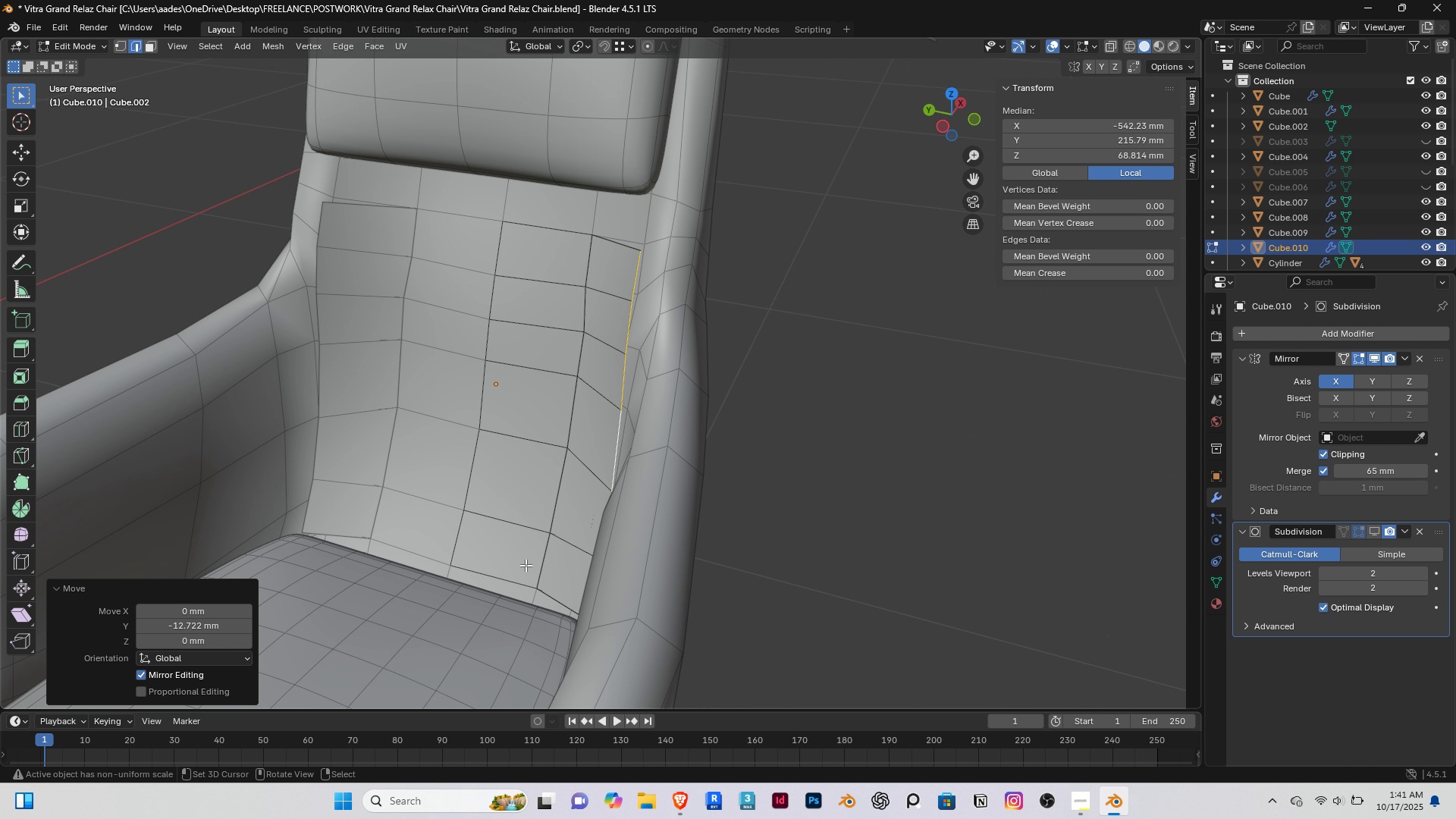 
key(Slash)
 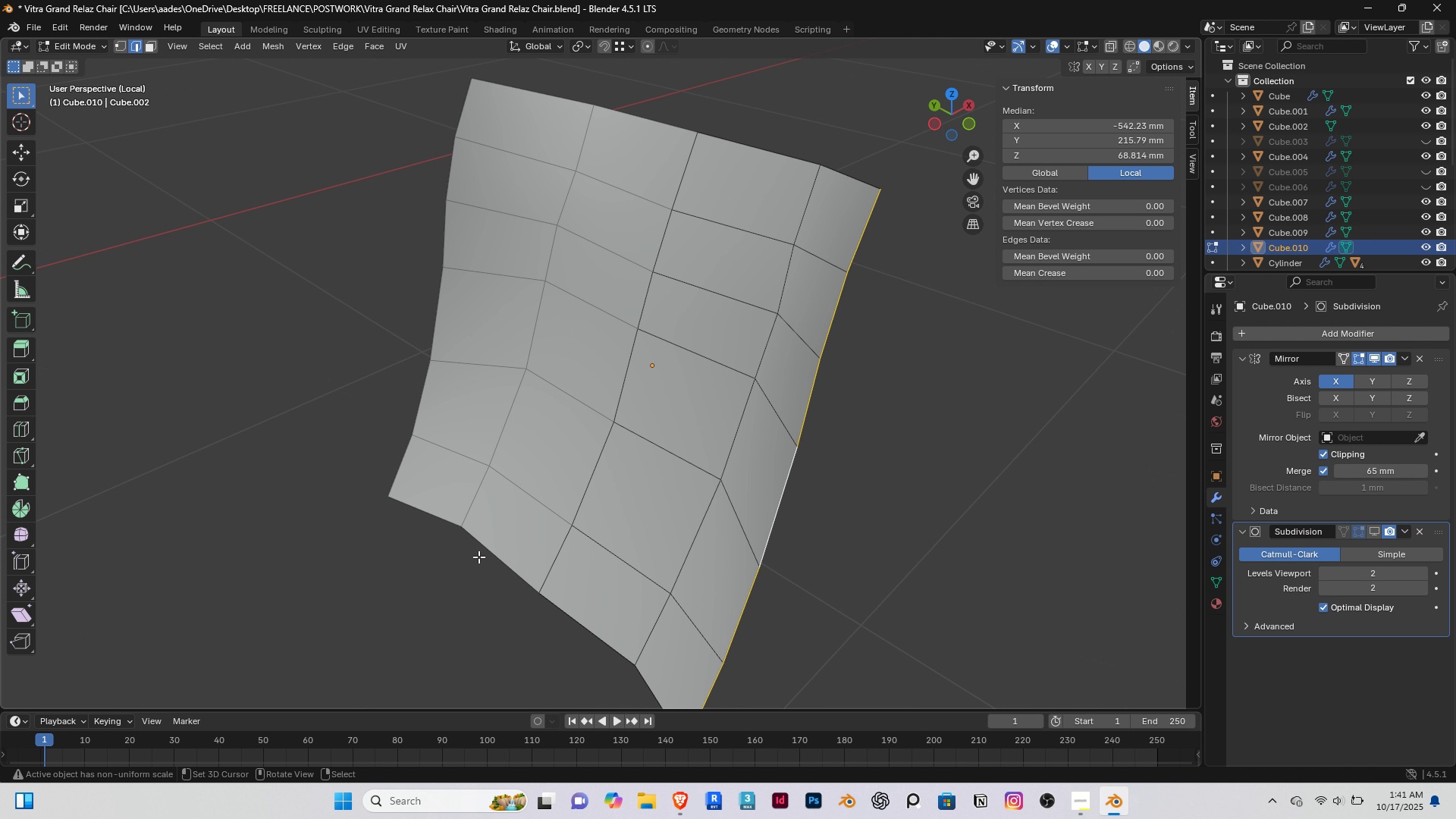 
key(End)
 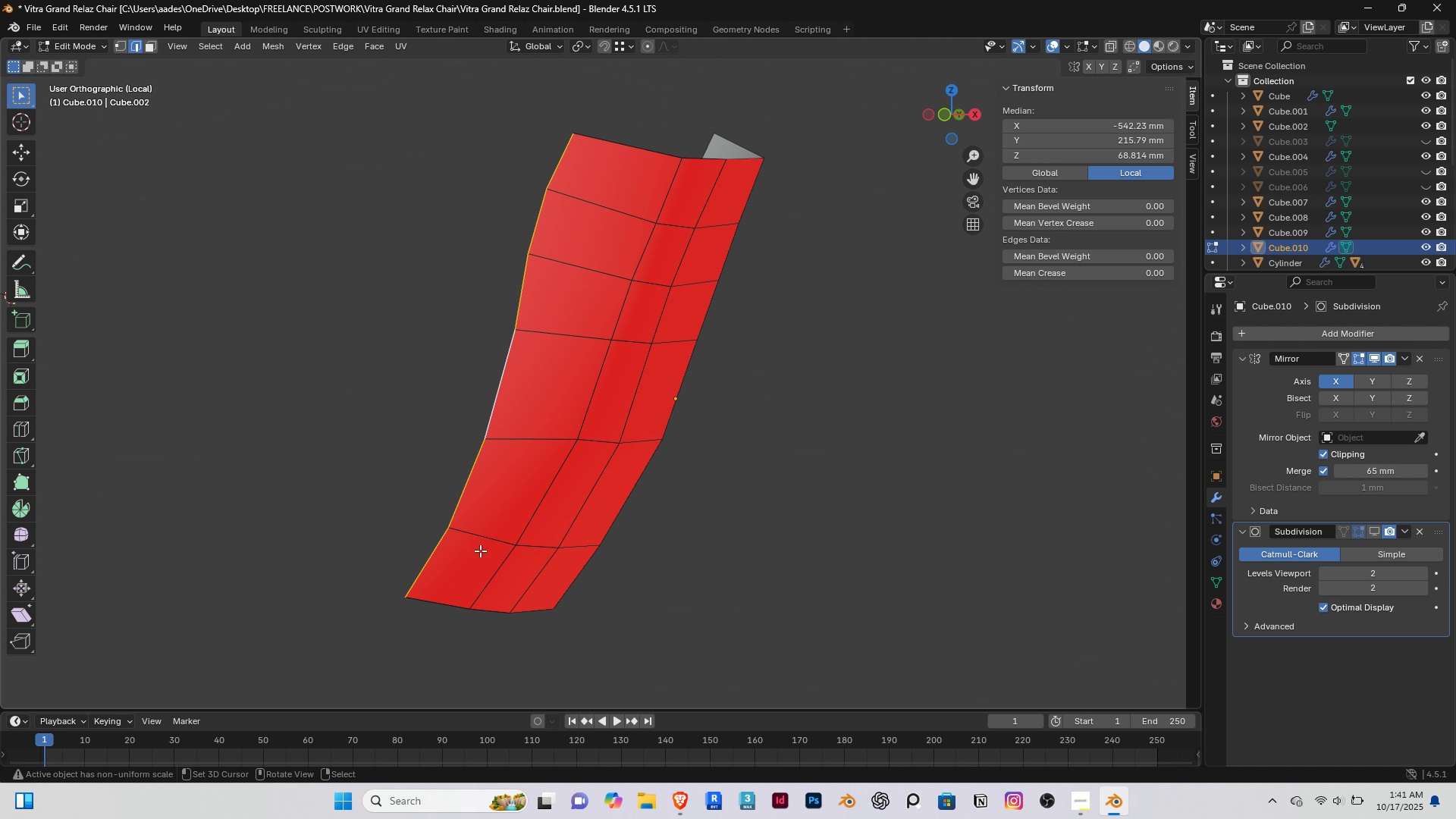 
key(PageDown)
 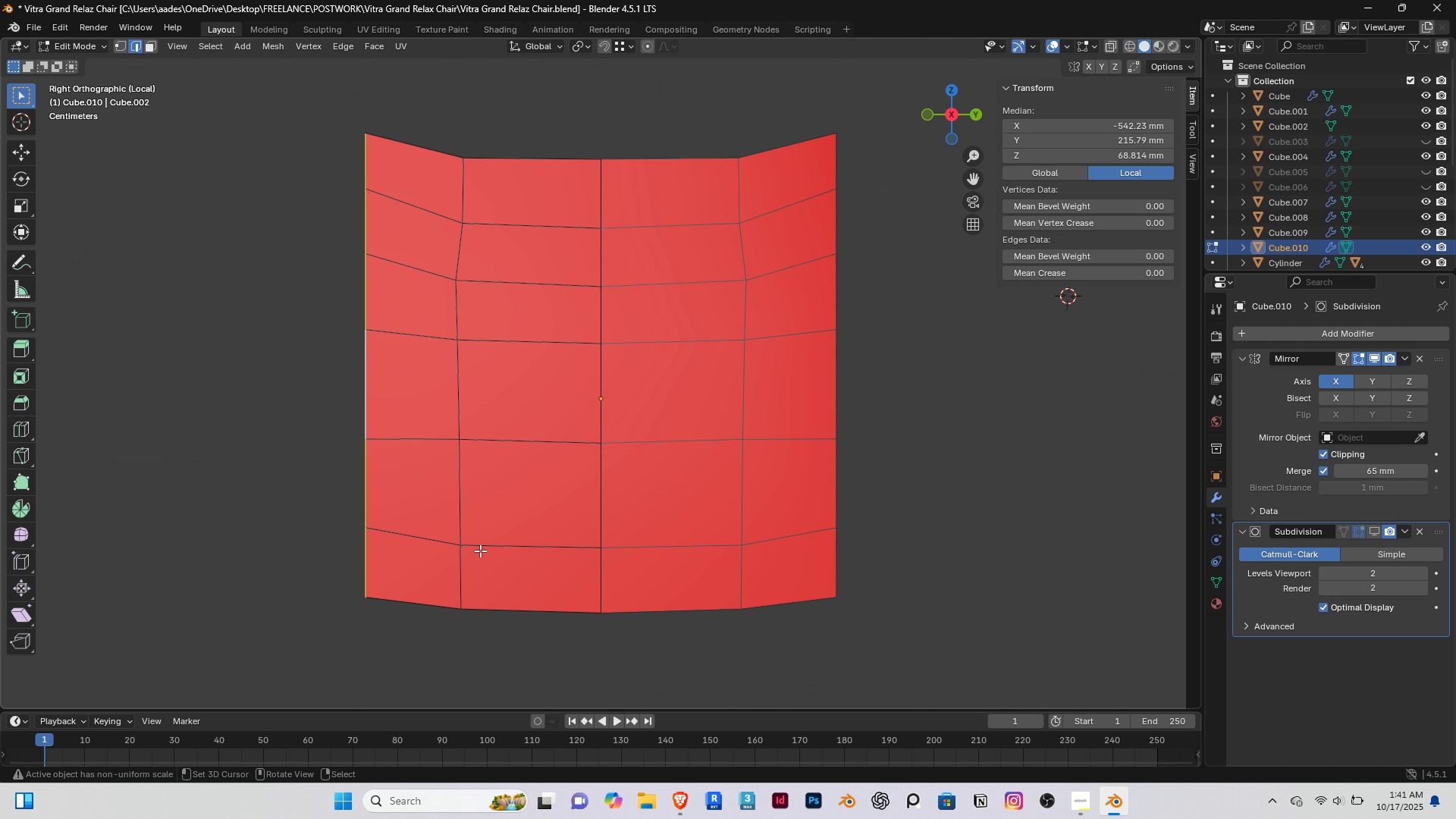 
scroll: coordinate [481, 551], scroll_direction: down, amount: 3.0
 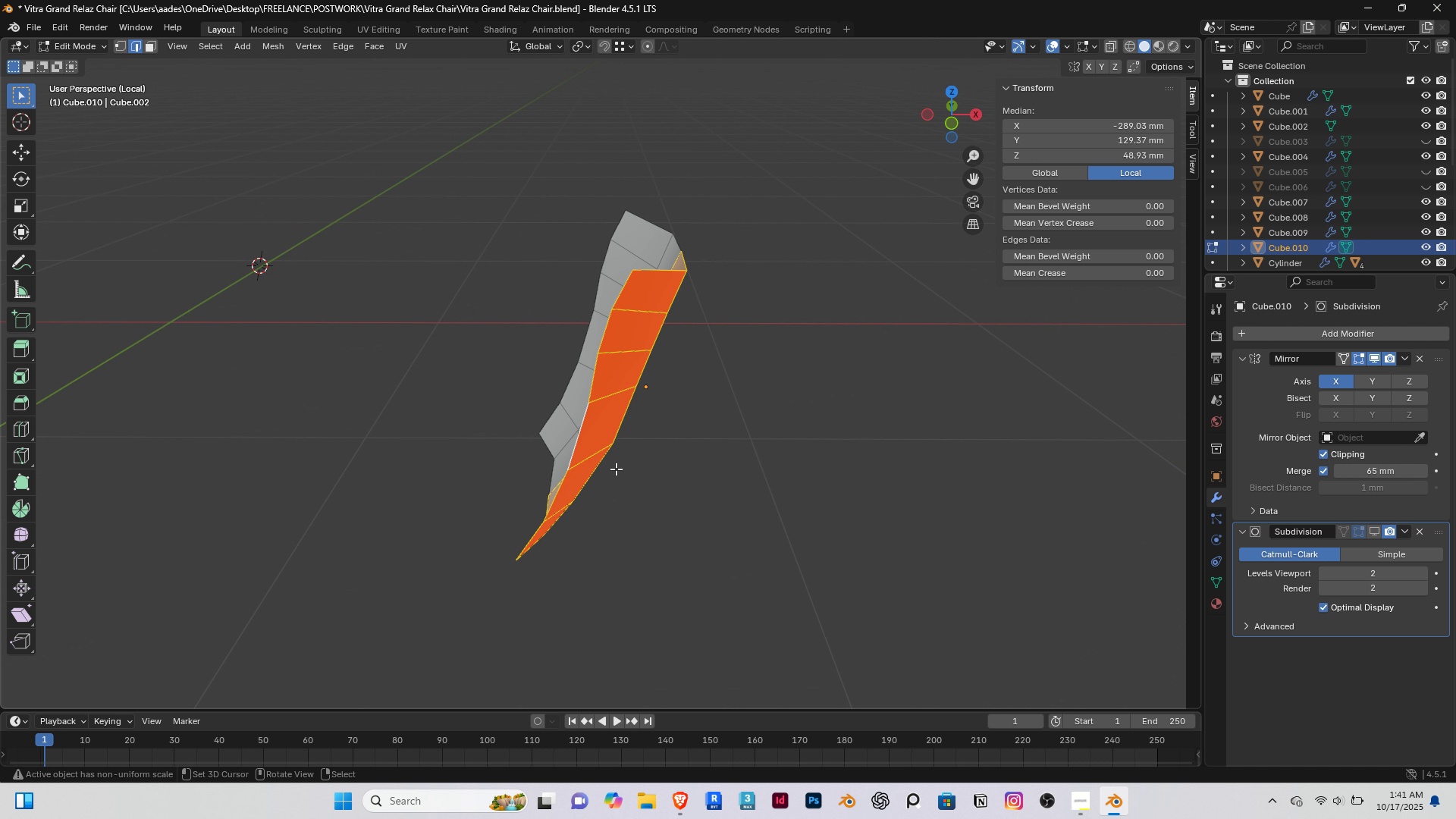 
key(A)
 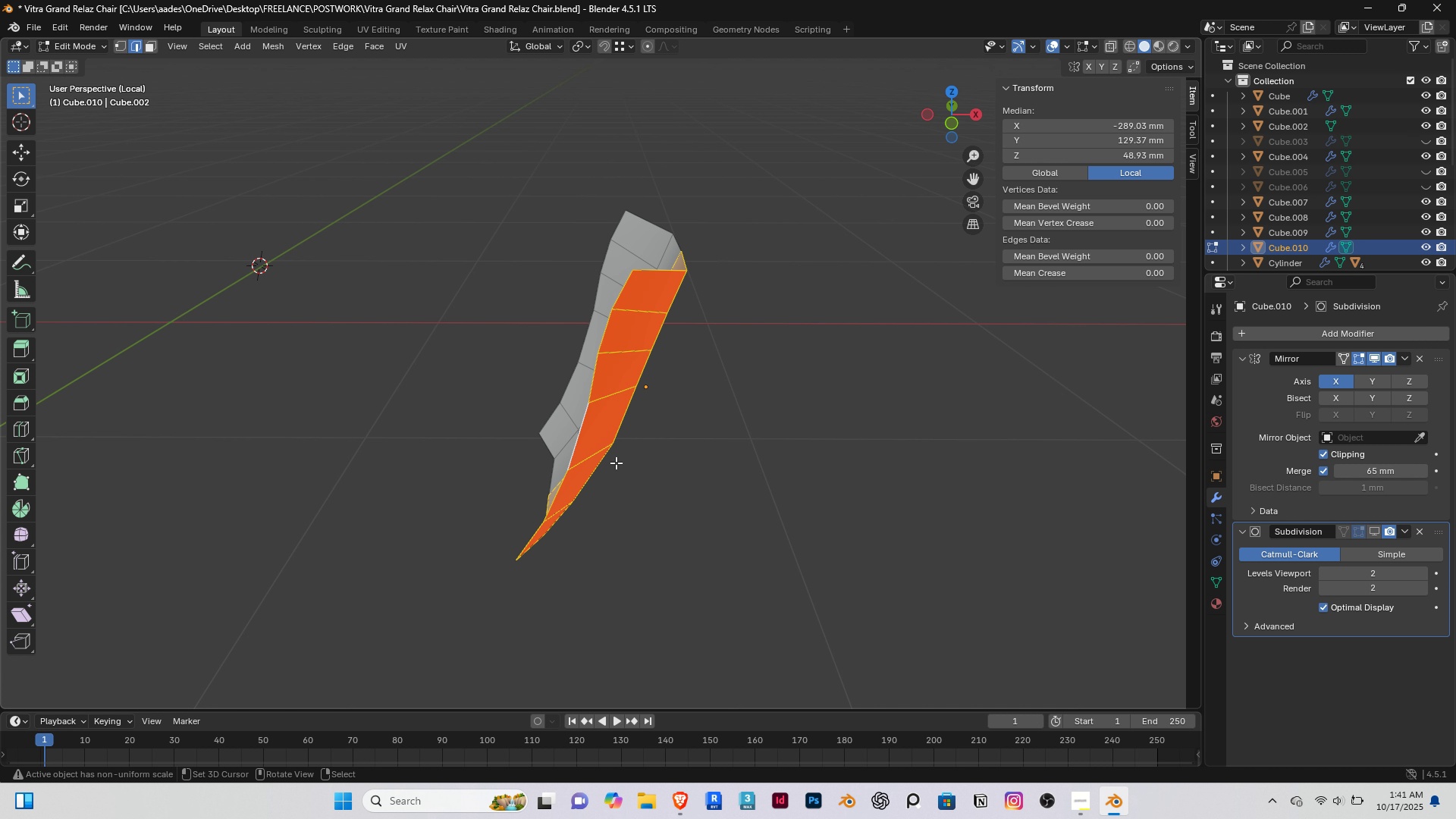 
wait(10.25)
 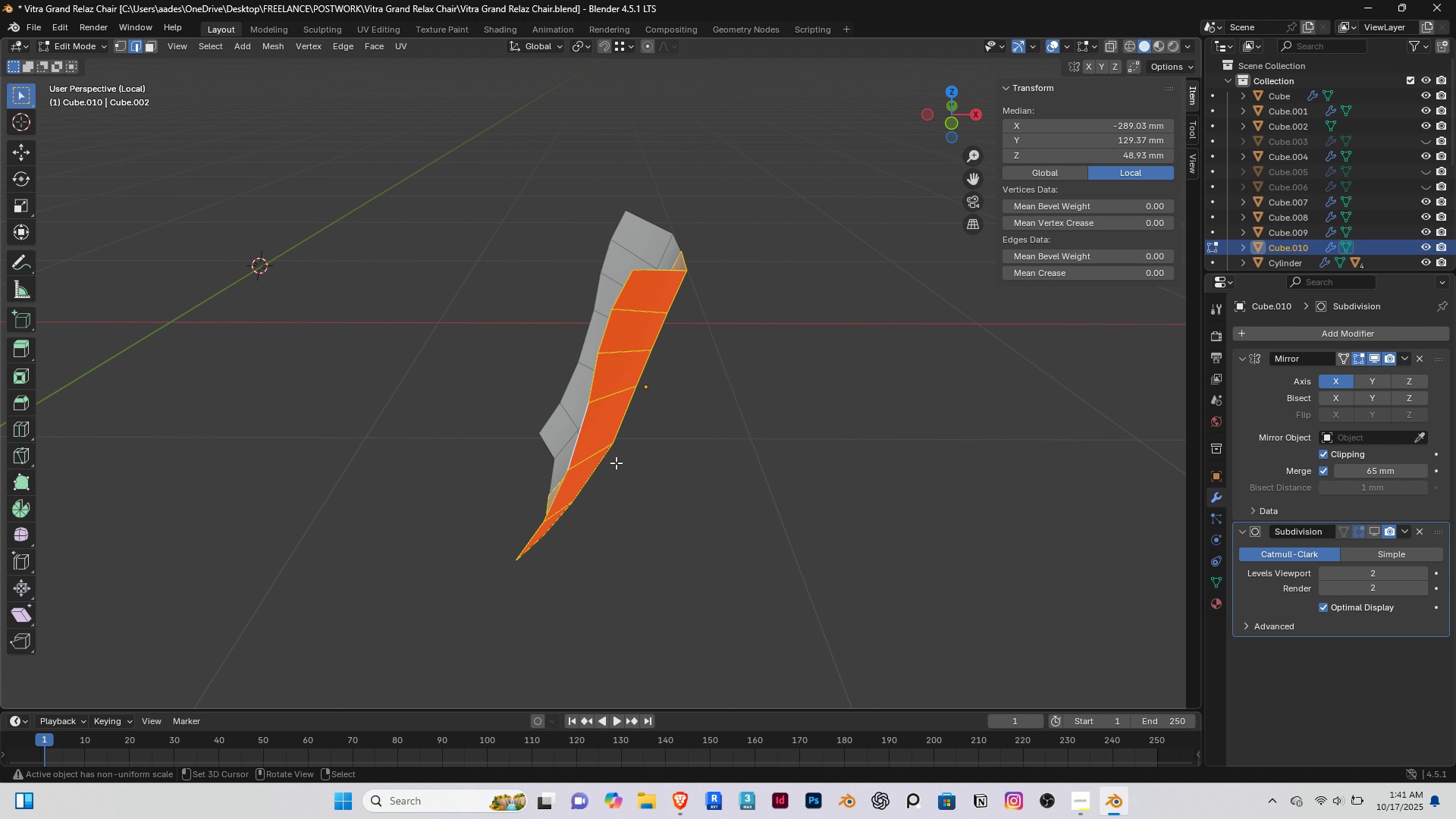 
scroll: coordinate [556, 372], scroll_direction: down, amount: 2.0
 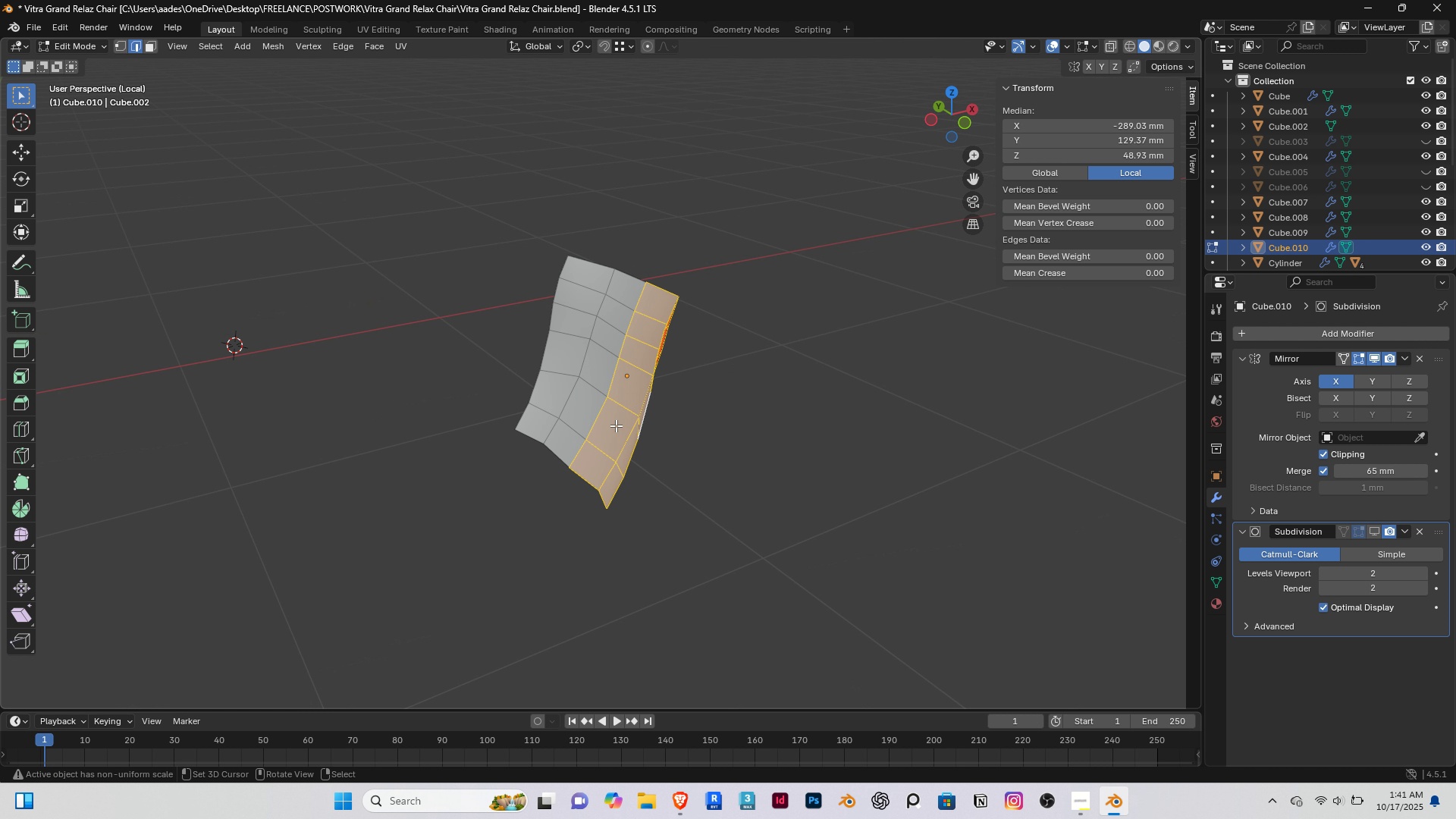 
scroll: coordinate [616, 425], scroll_direction: up, amount: 3.0
 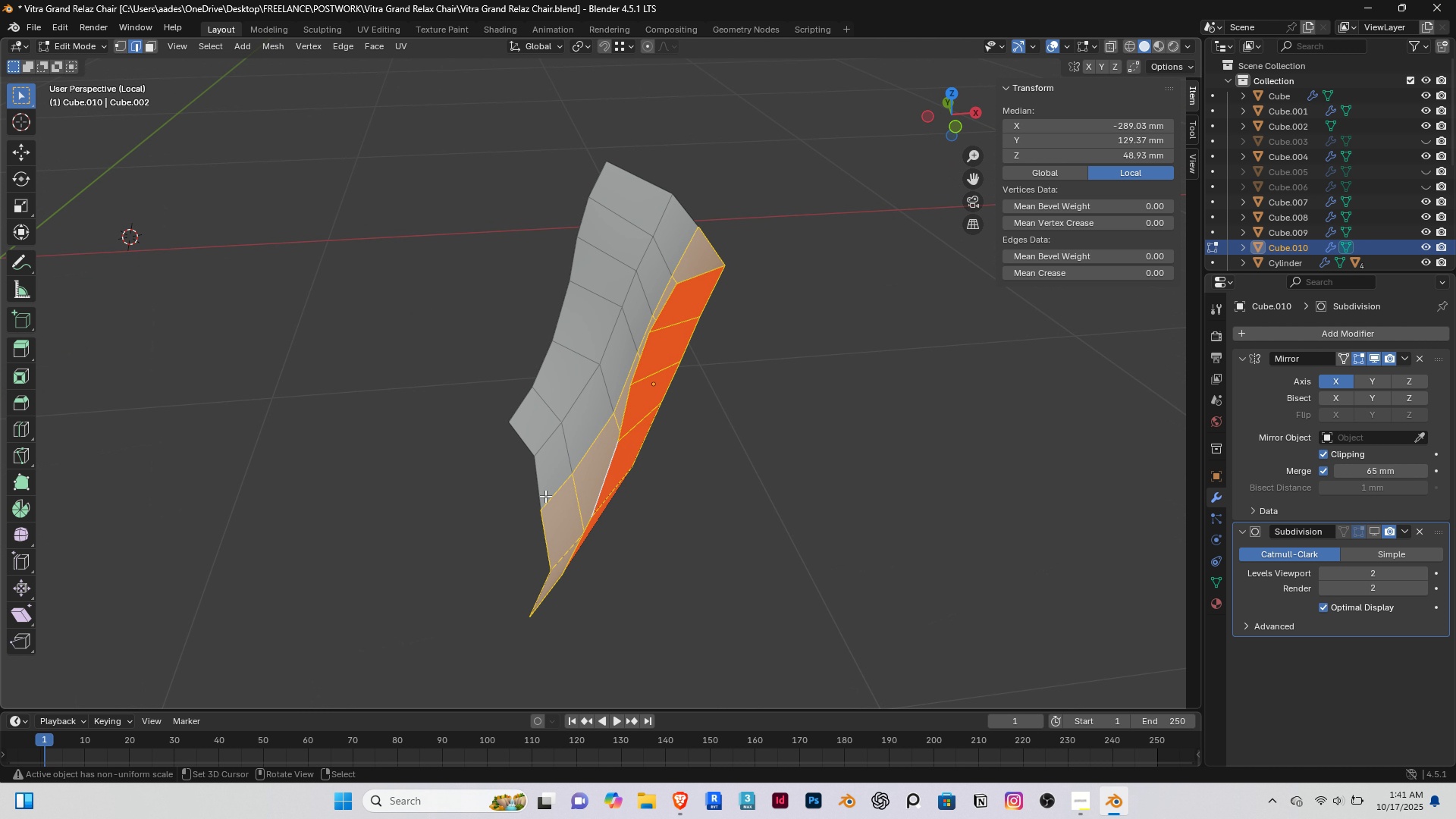 
key(2)
 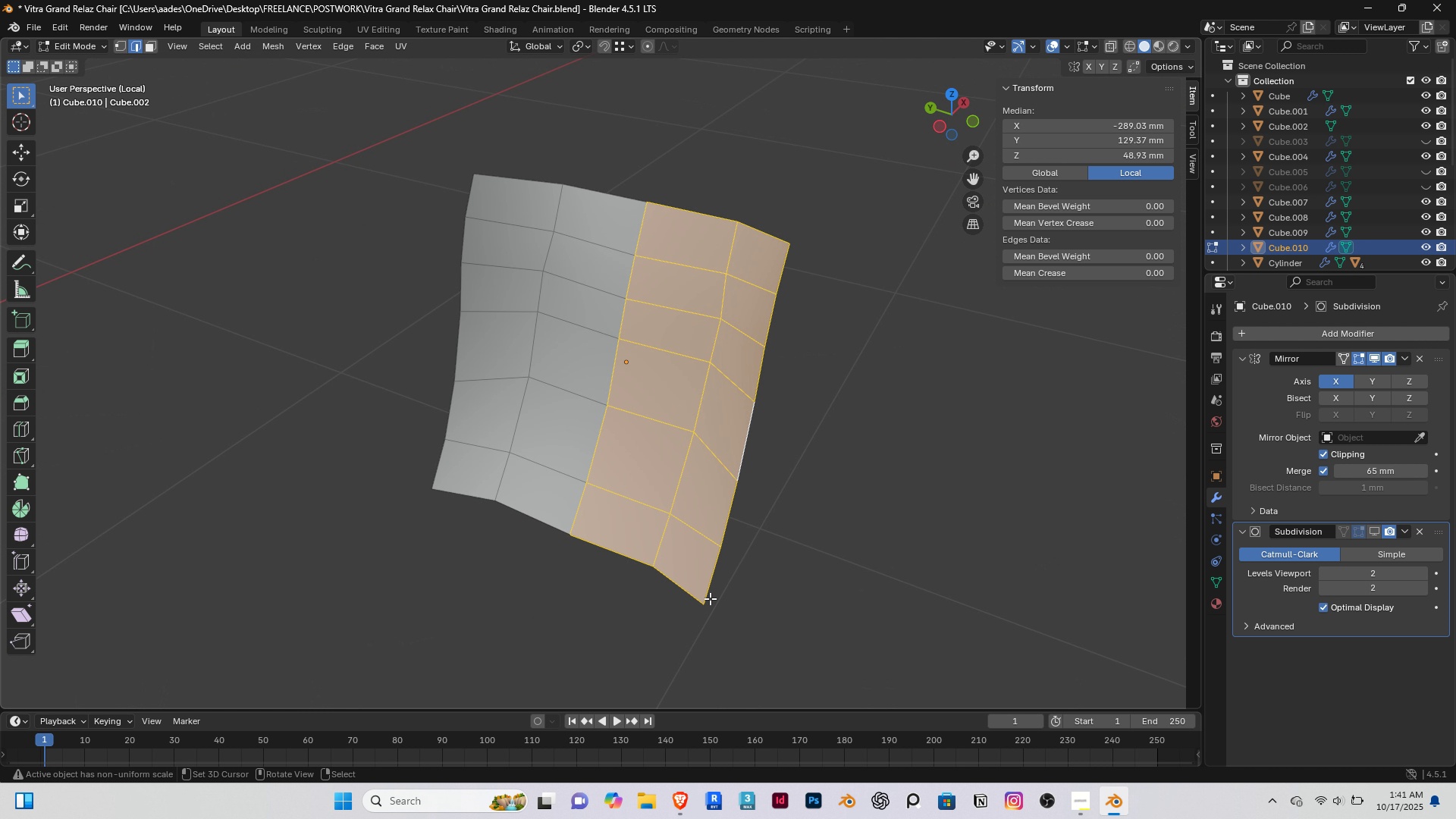 
right_click([813, 604])
 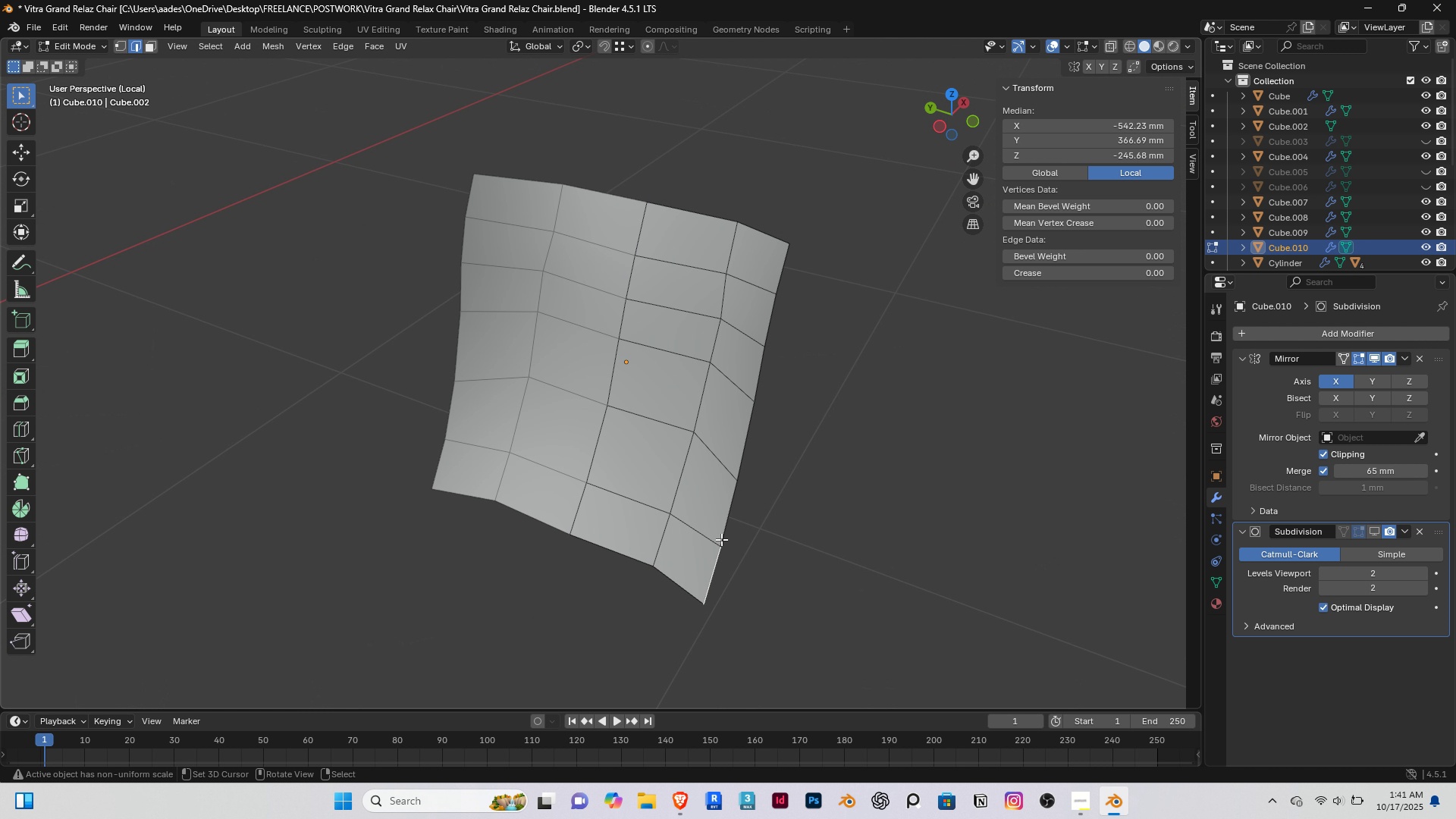 
hold_key(key=ShiftRight, duration=1.51)
right_click([723, 533])
 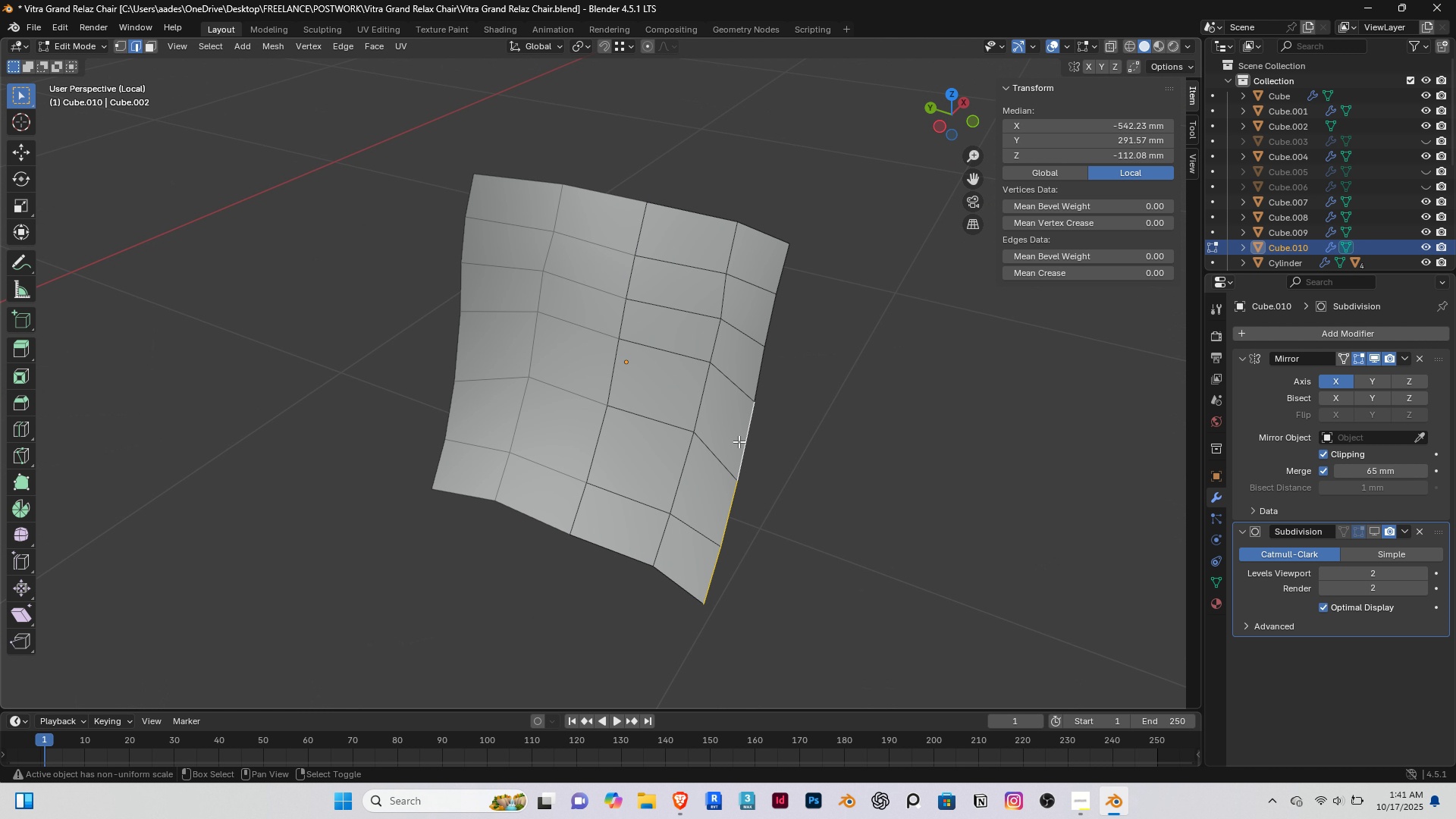 
double_click([739, 441])
 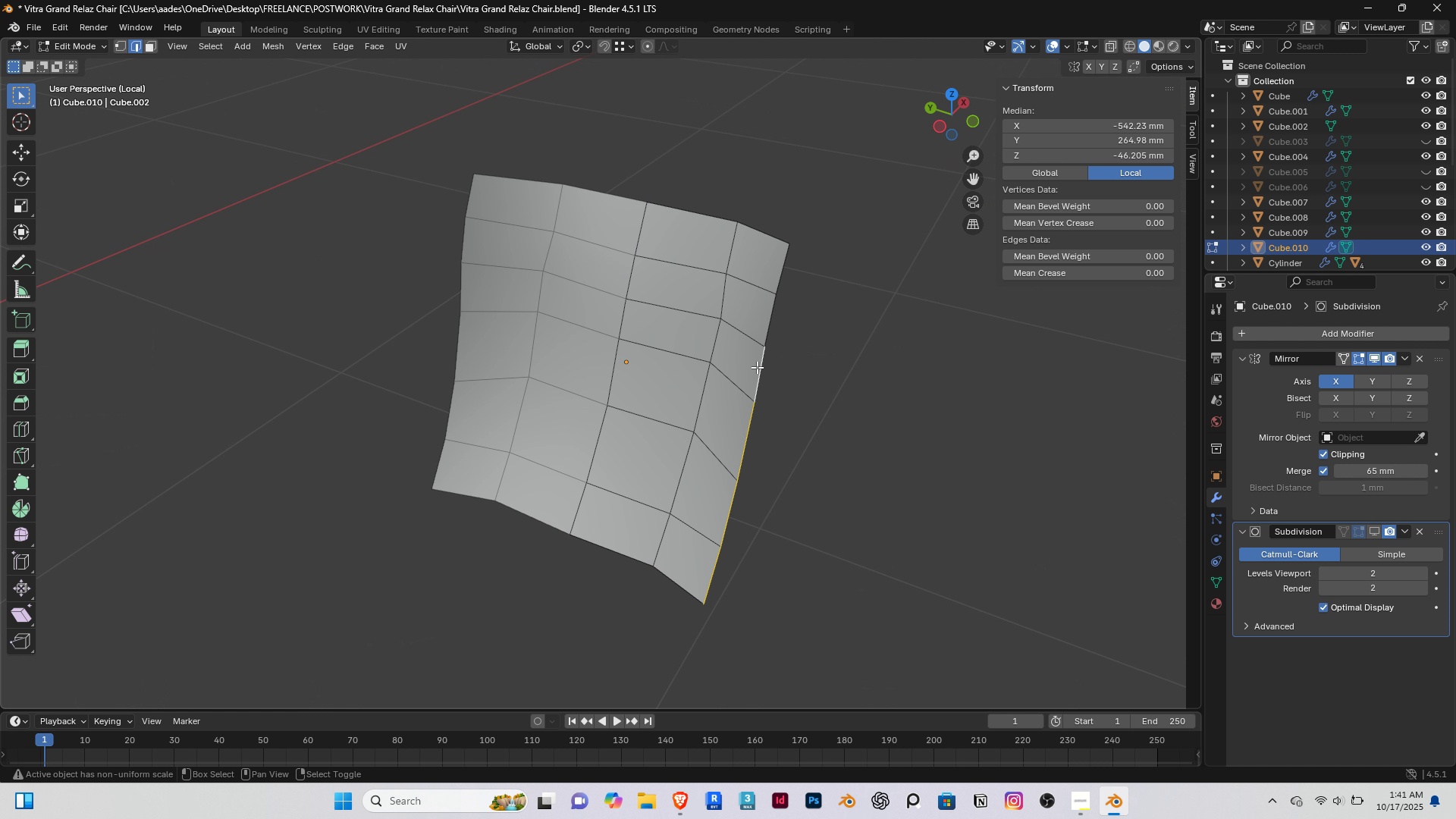 
hold_key(key=ShiftRight, duration=1.36)
double_click([780, 269])
 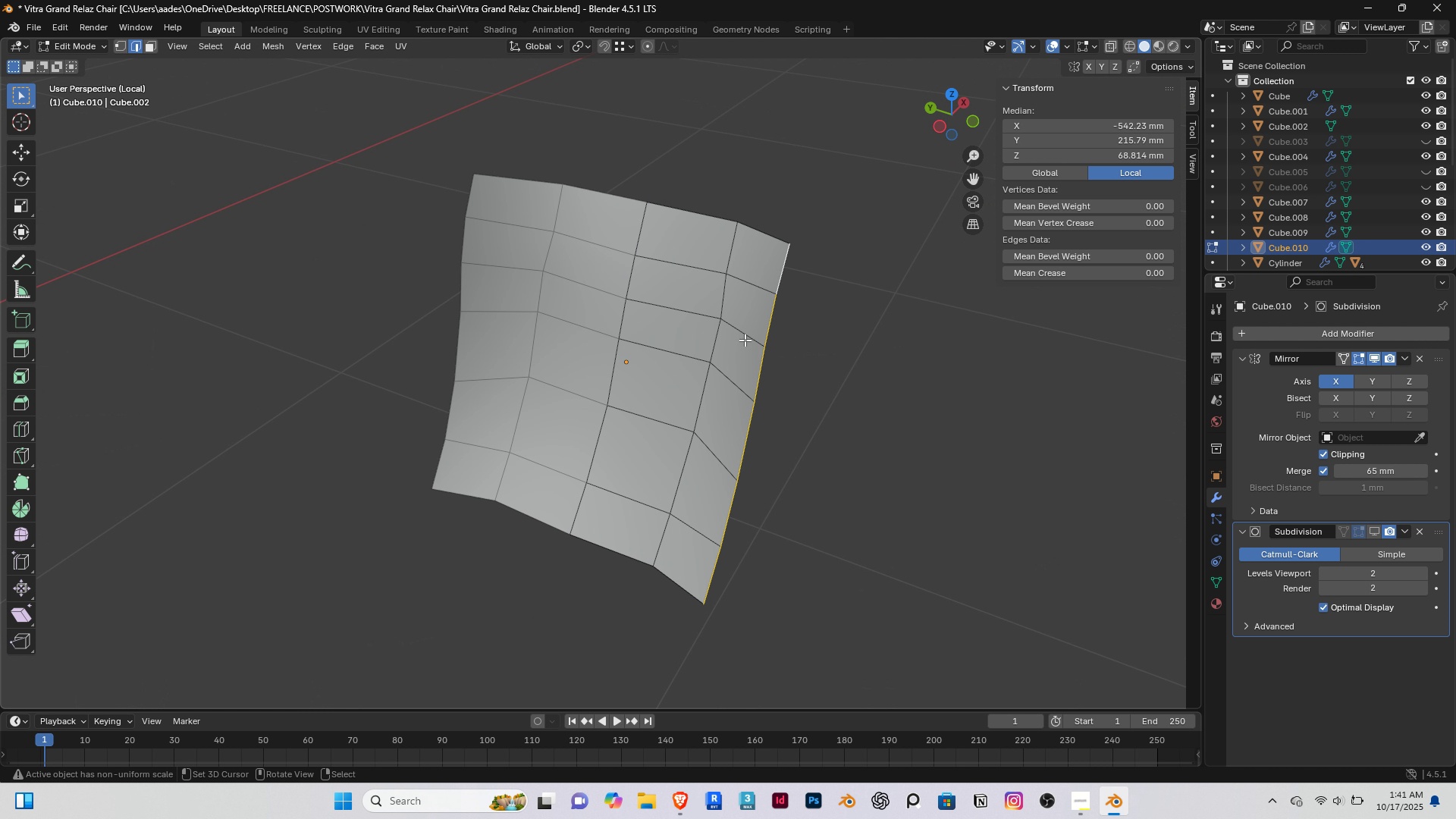 
key(End)
 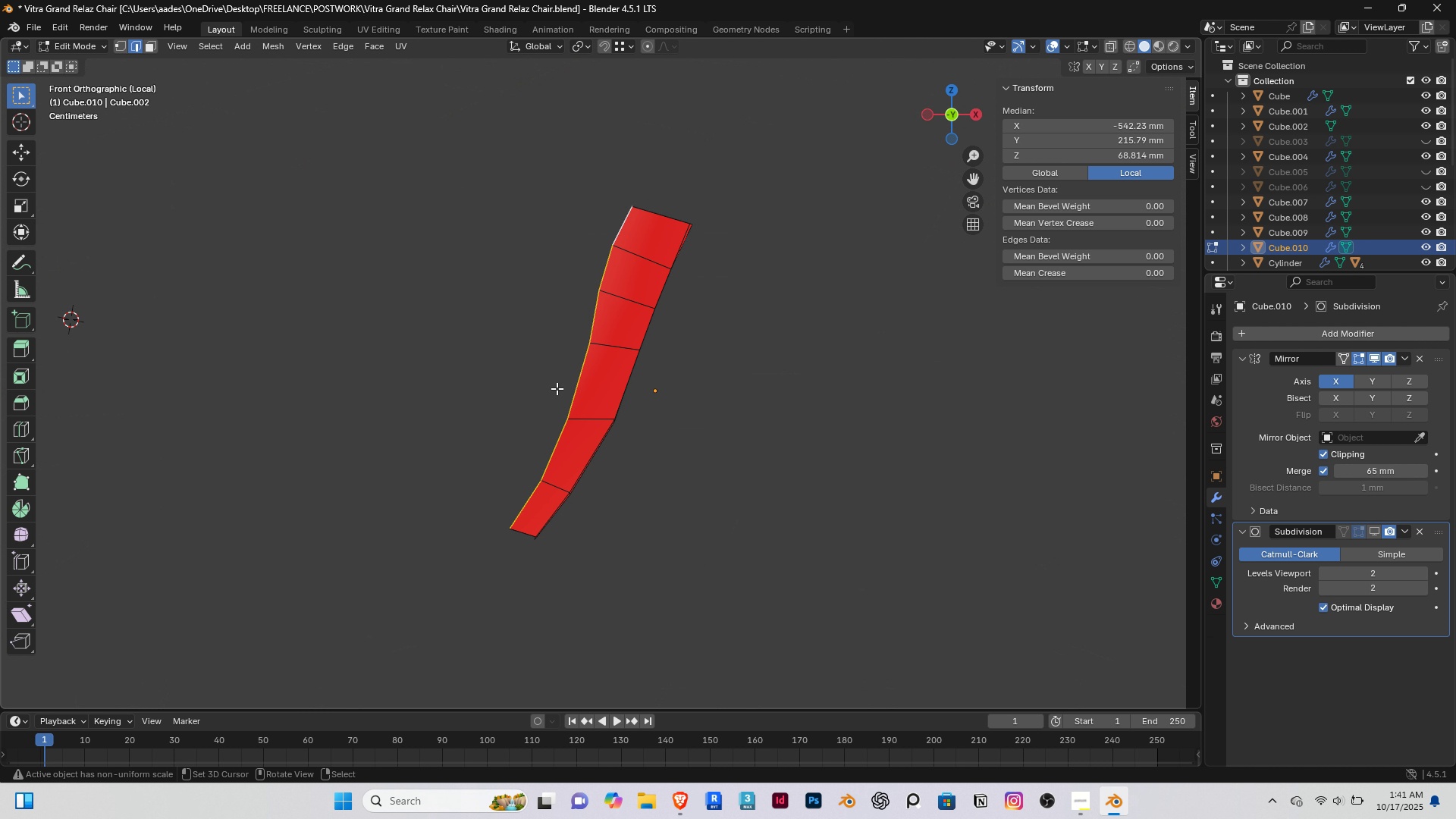 
scroll: coordinate [557, 388], scroll_direction: up, amount: 2.0
 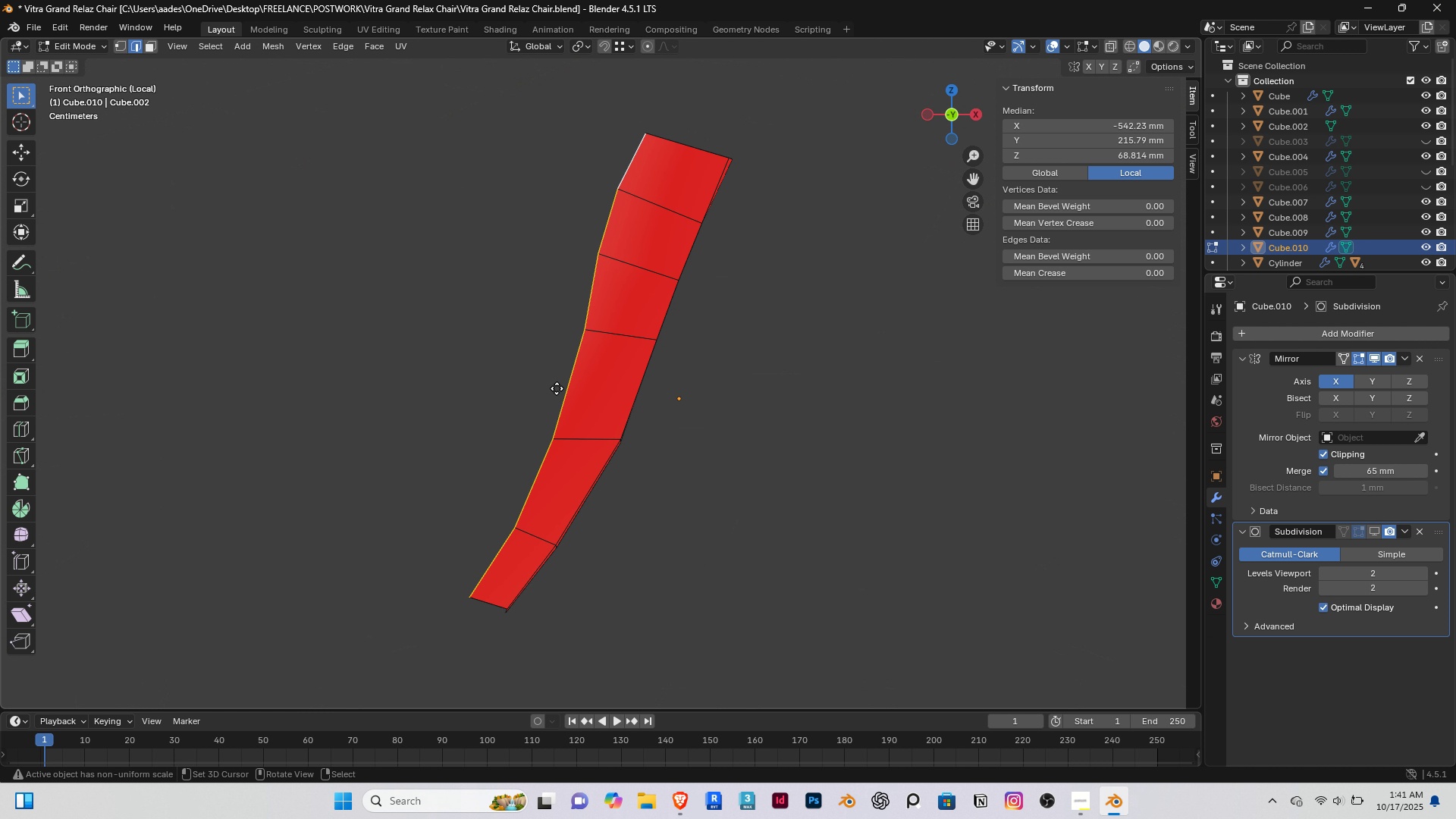 
key(G)
 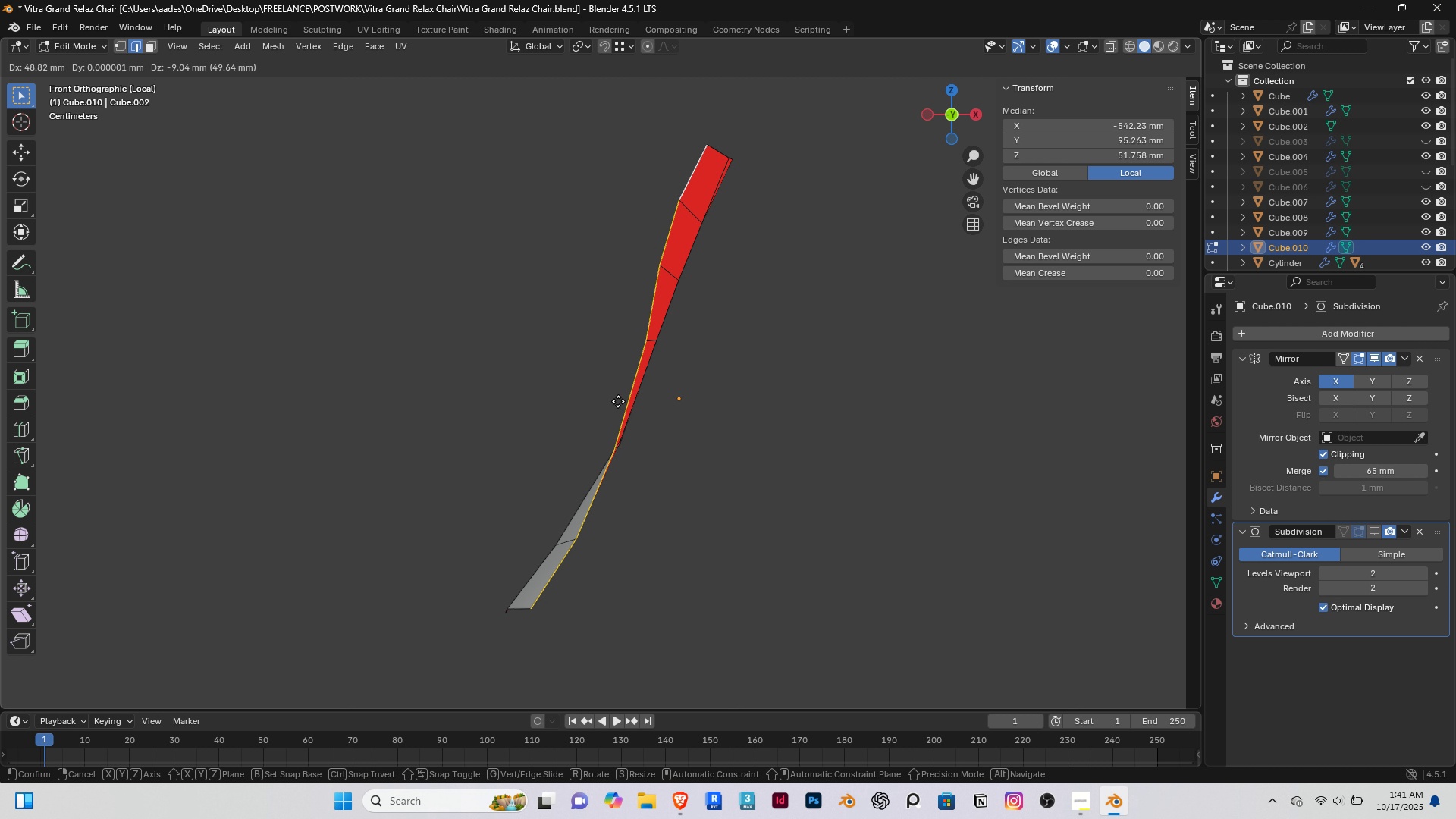 
left_click([620, 401])
 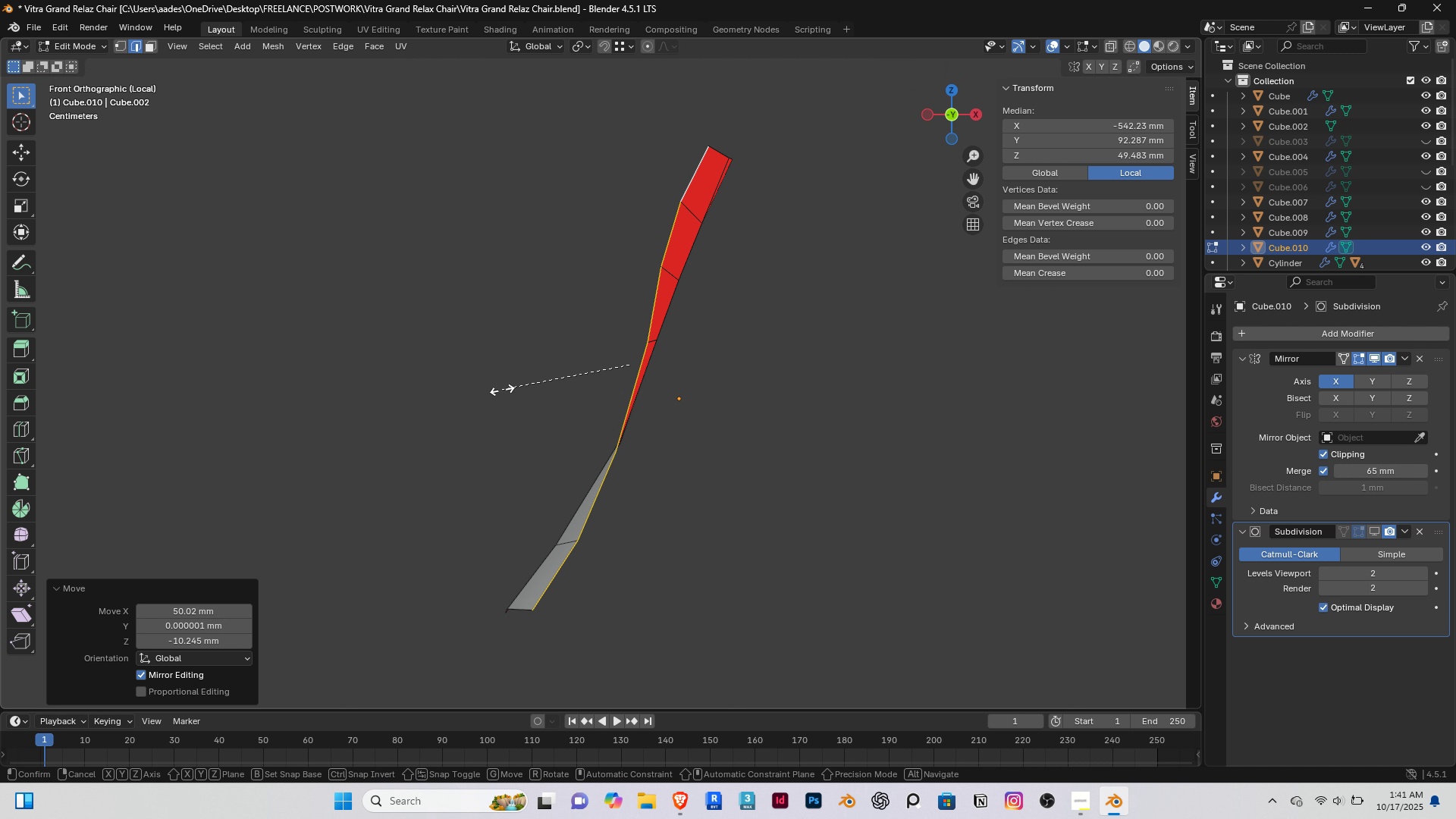 
type(syyyxx)
 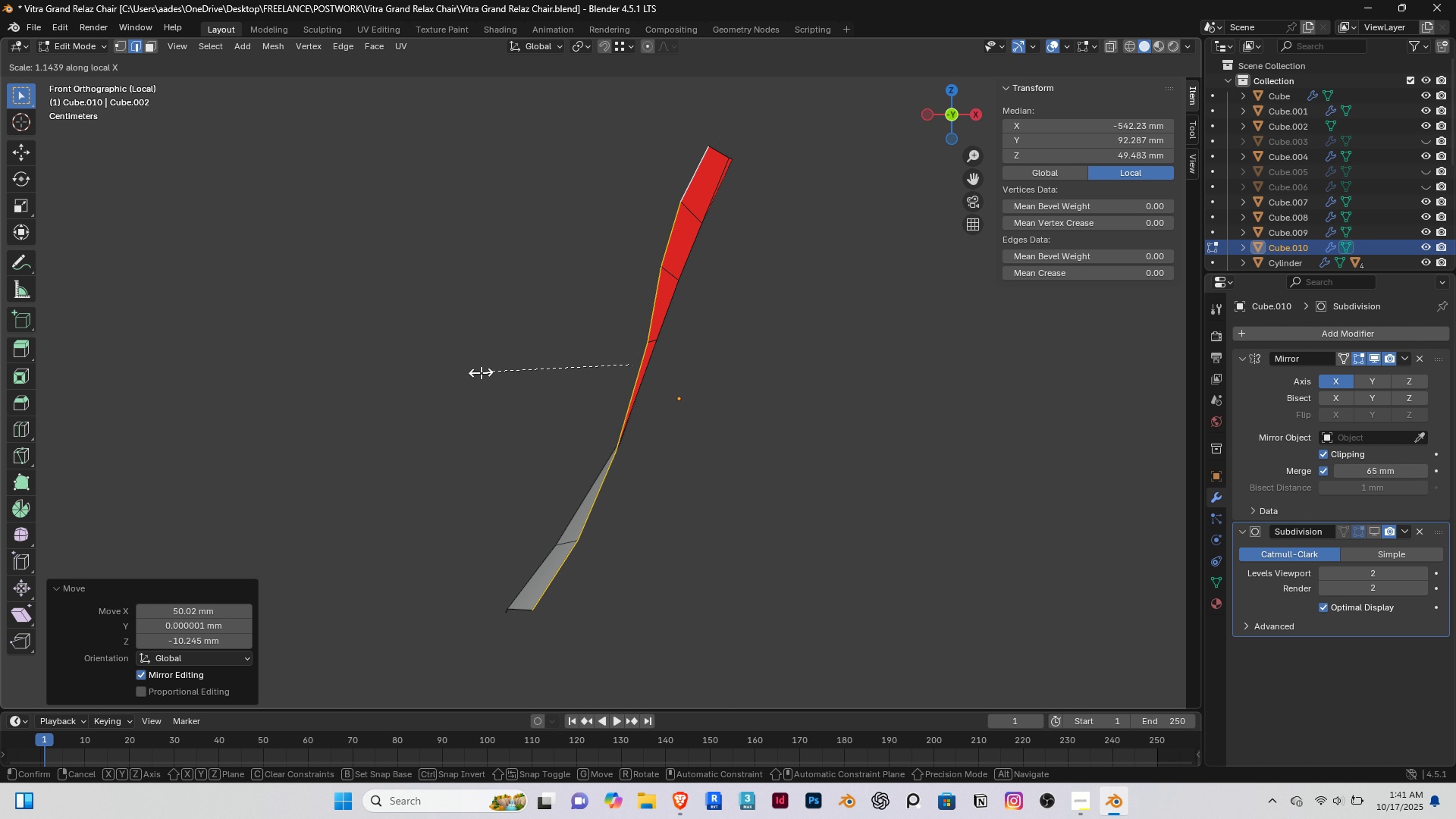 
right_click([481, 372])
 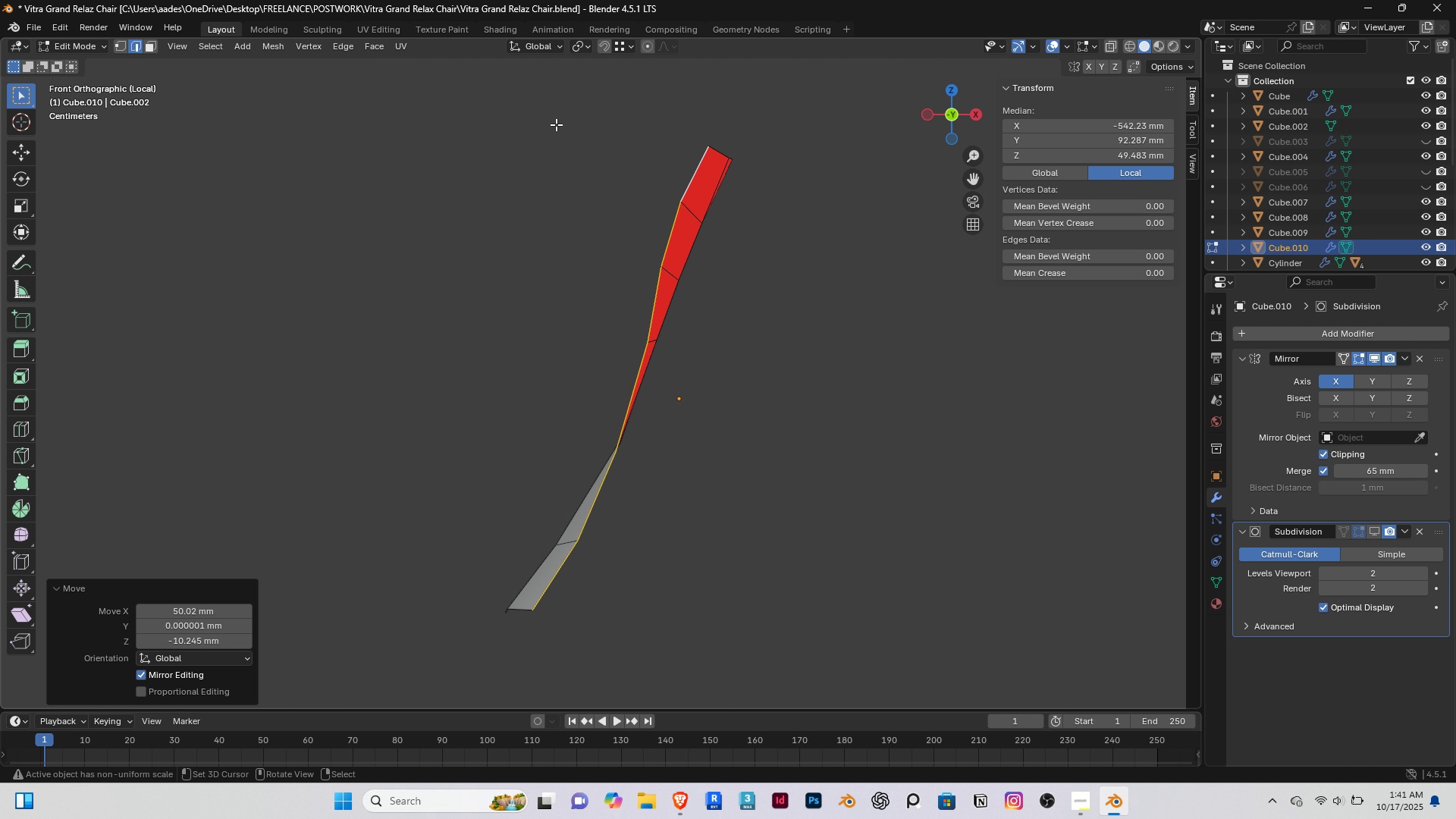 
type(sxx0)
 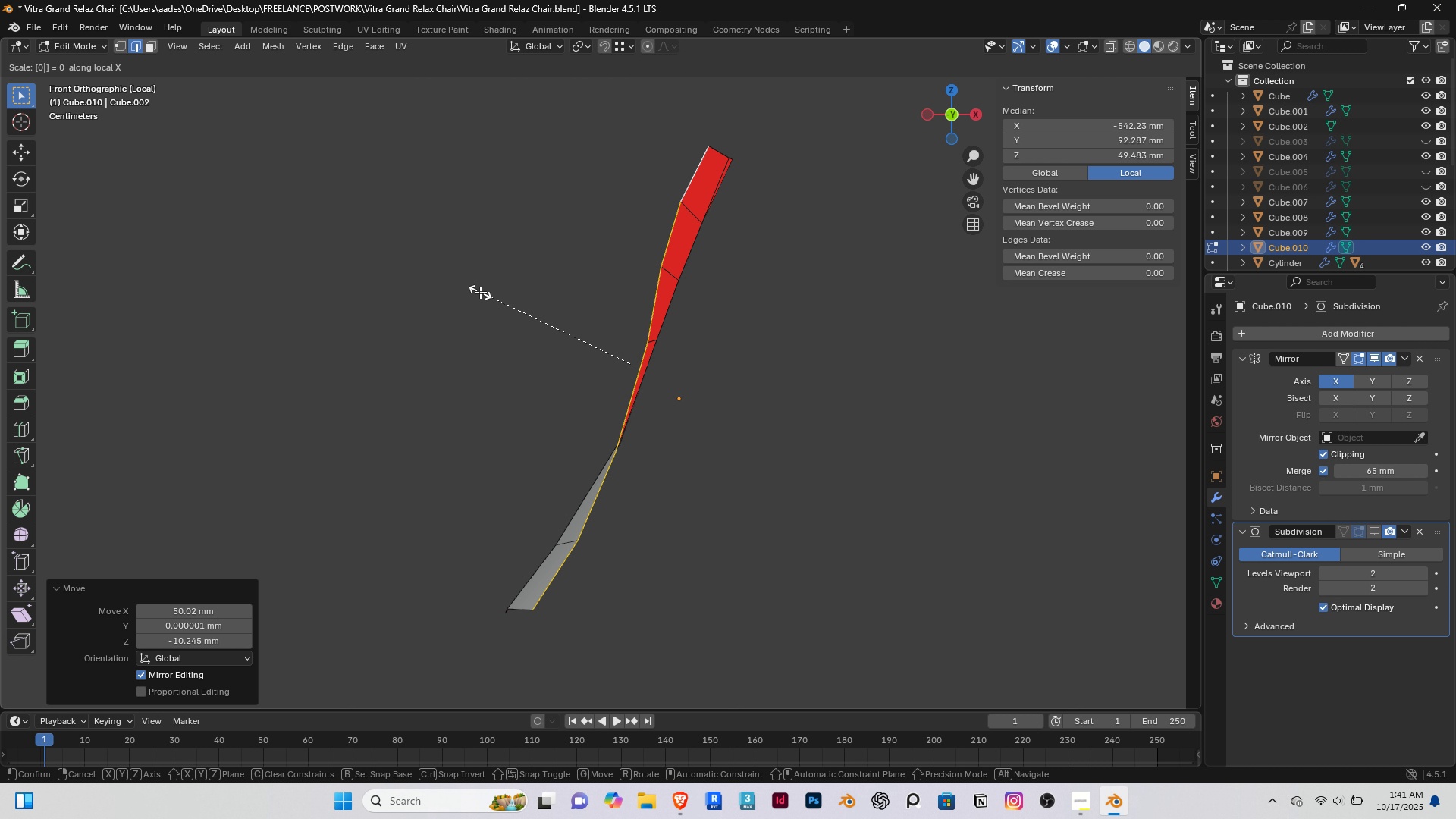 
right_click([480, 292])
 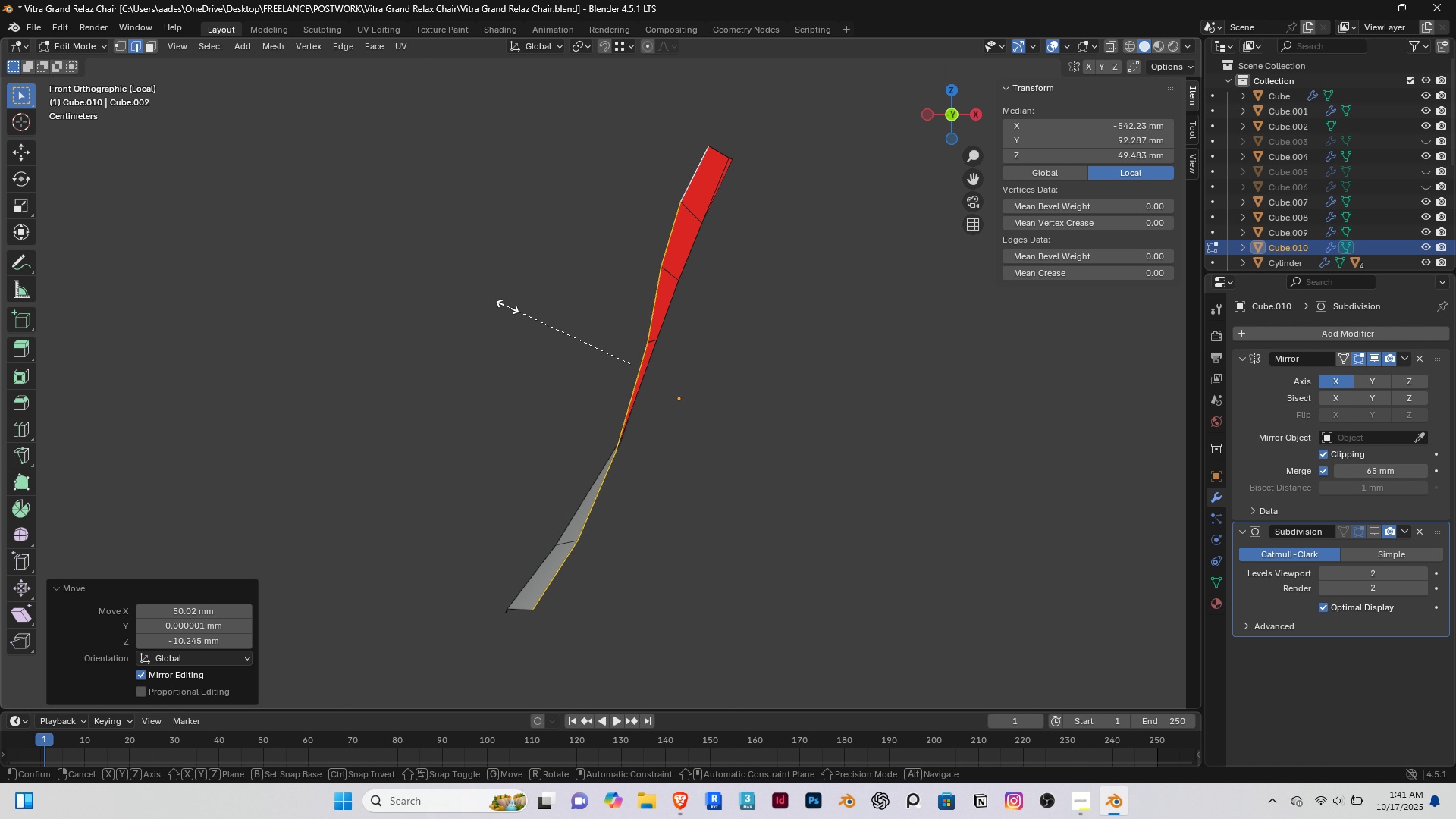 
type(sy0)
 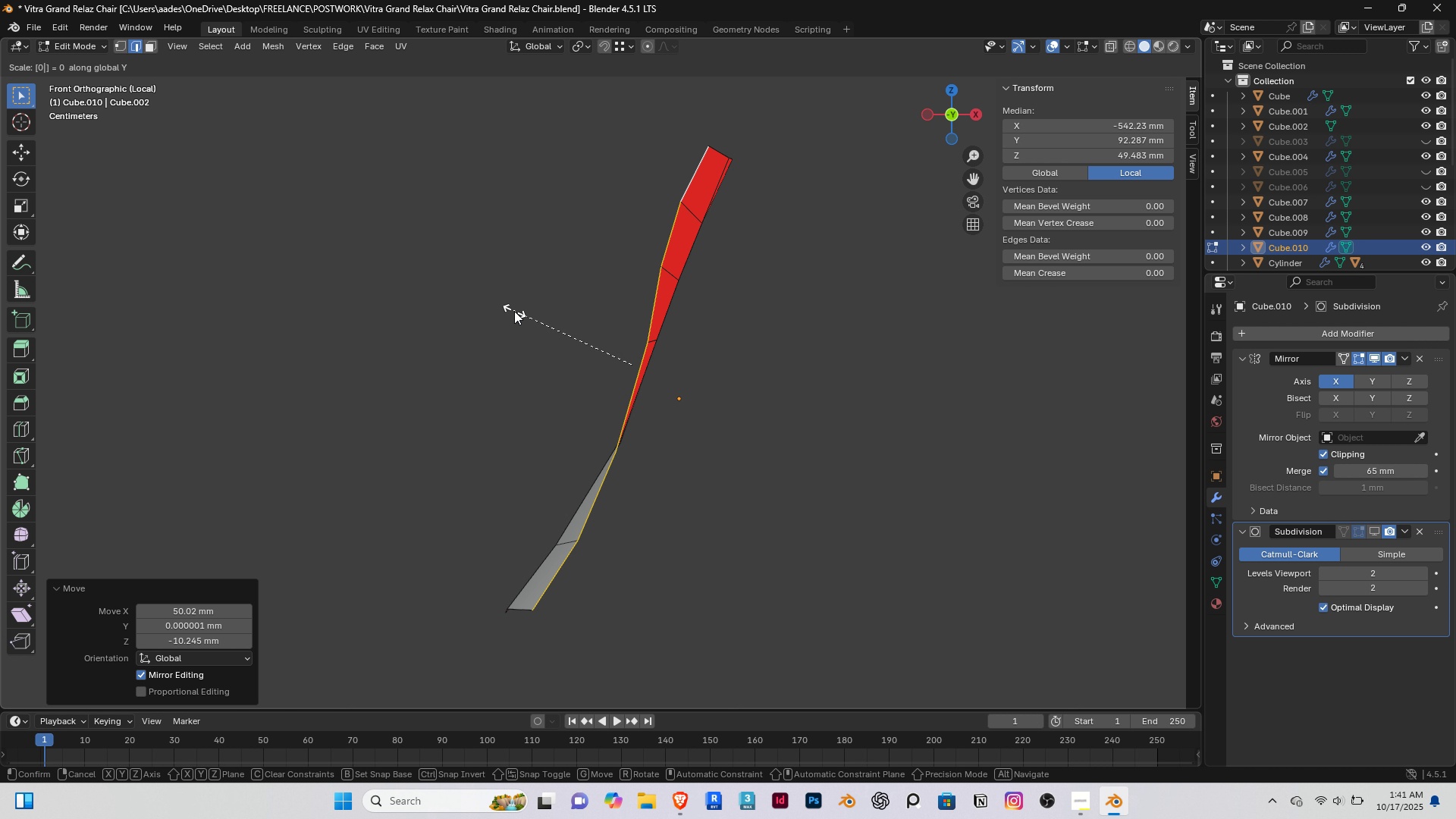 
right_click([514, 311])
 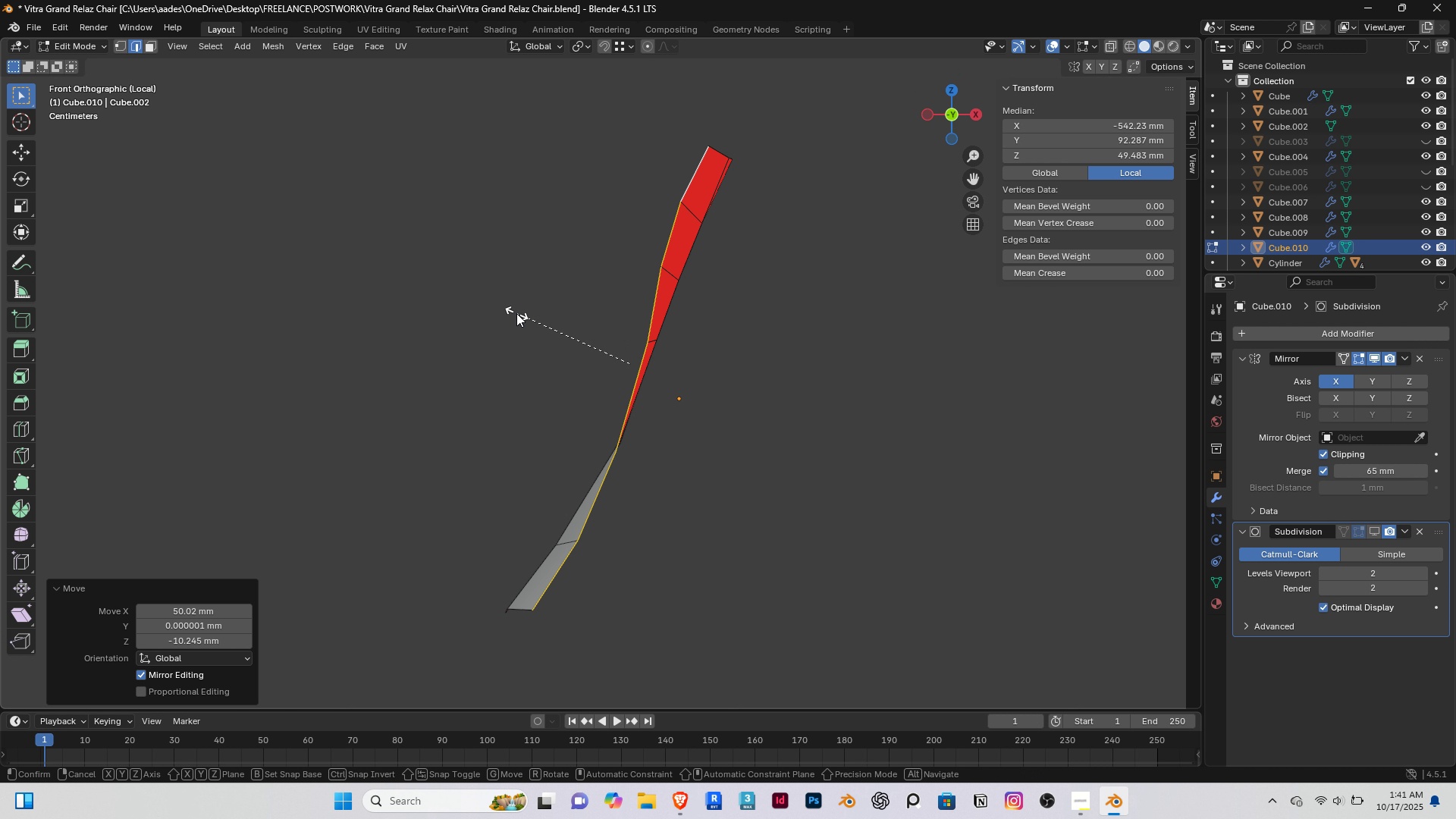 
type(sx)
 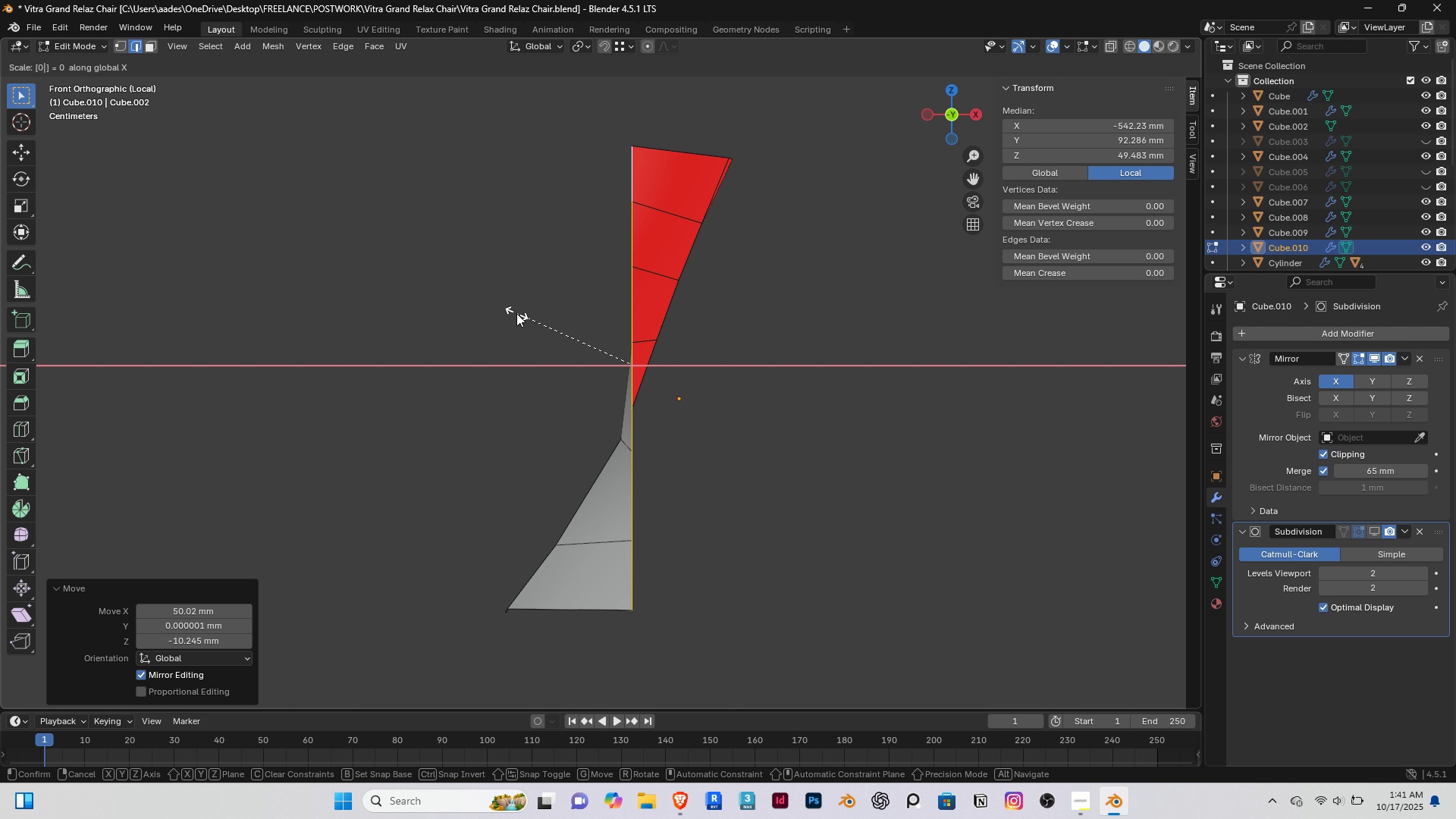 
left_click([516, 313])
 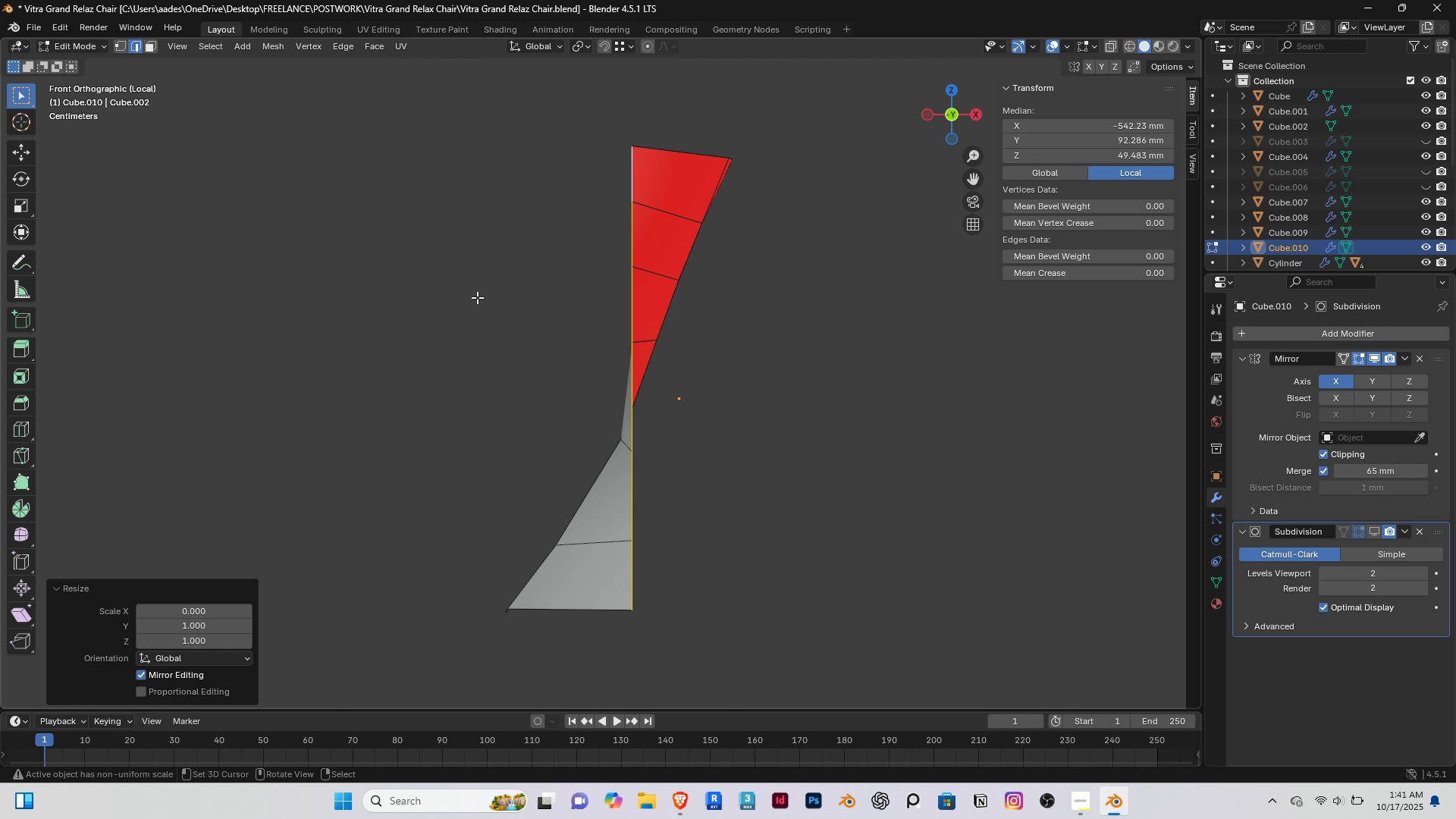 
key(R)
 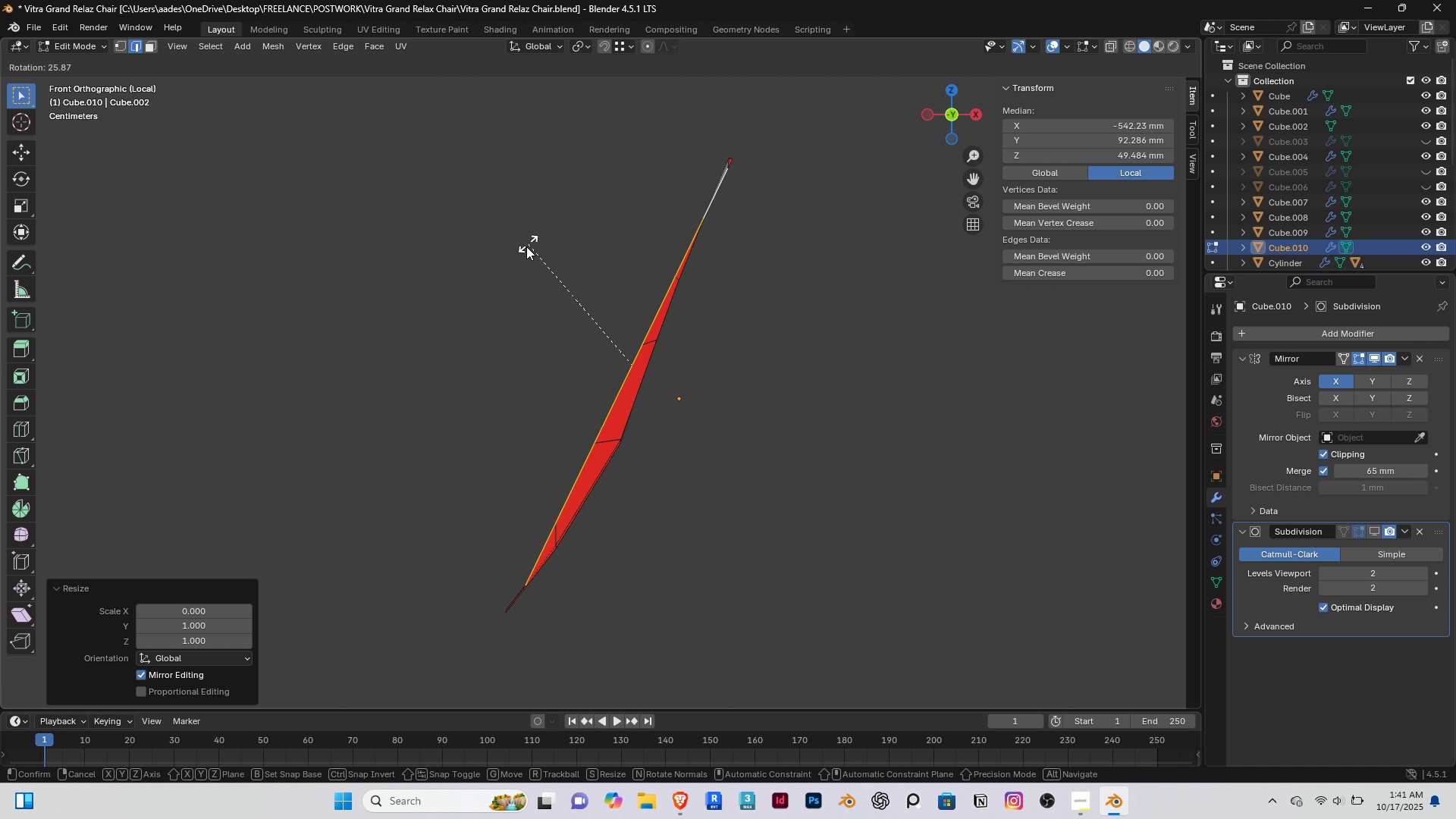 
left_click([526, 246])
 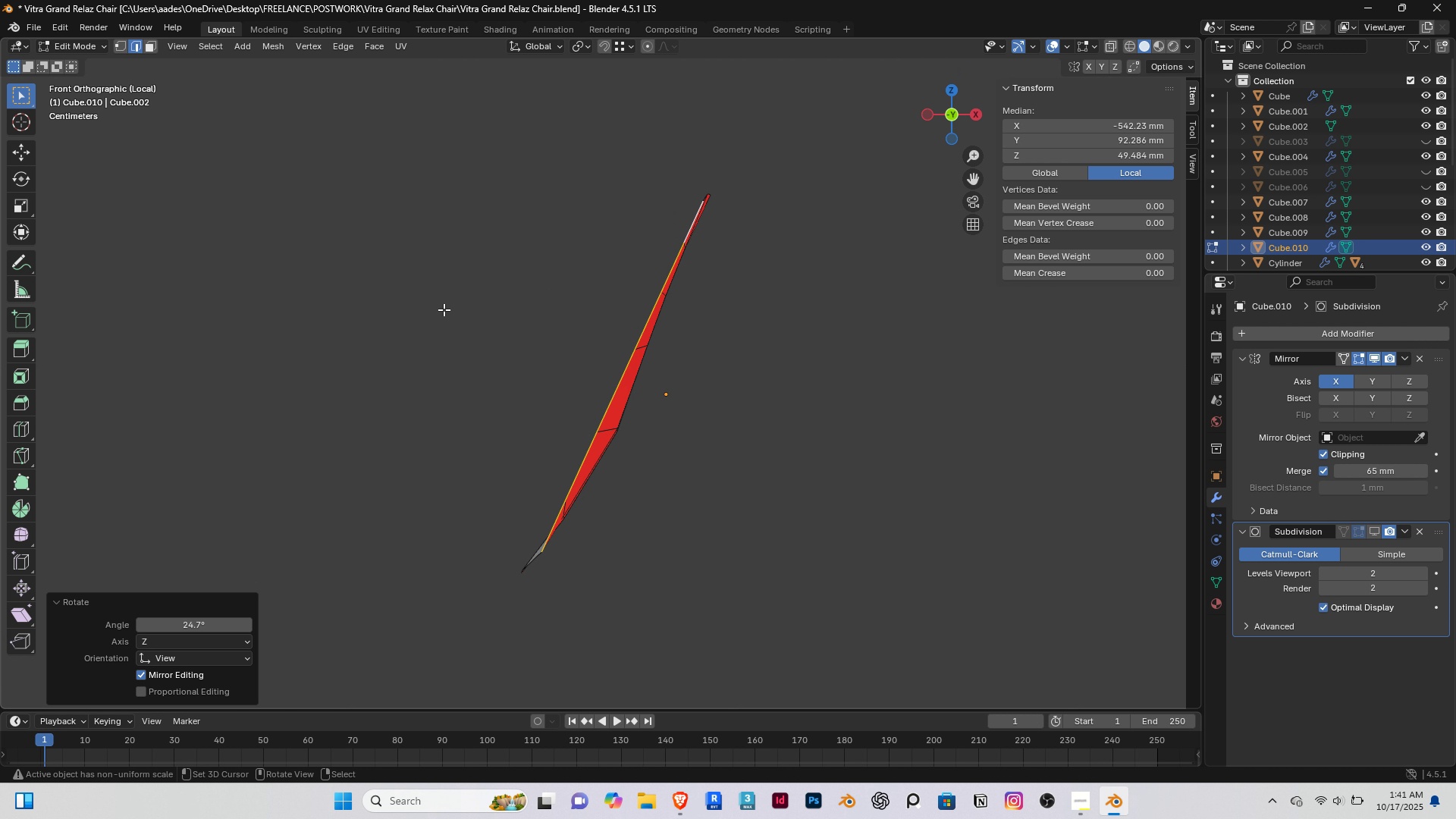 
scroll: coordinate [437, 306], scroll_direction: down, amount: 2.0
 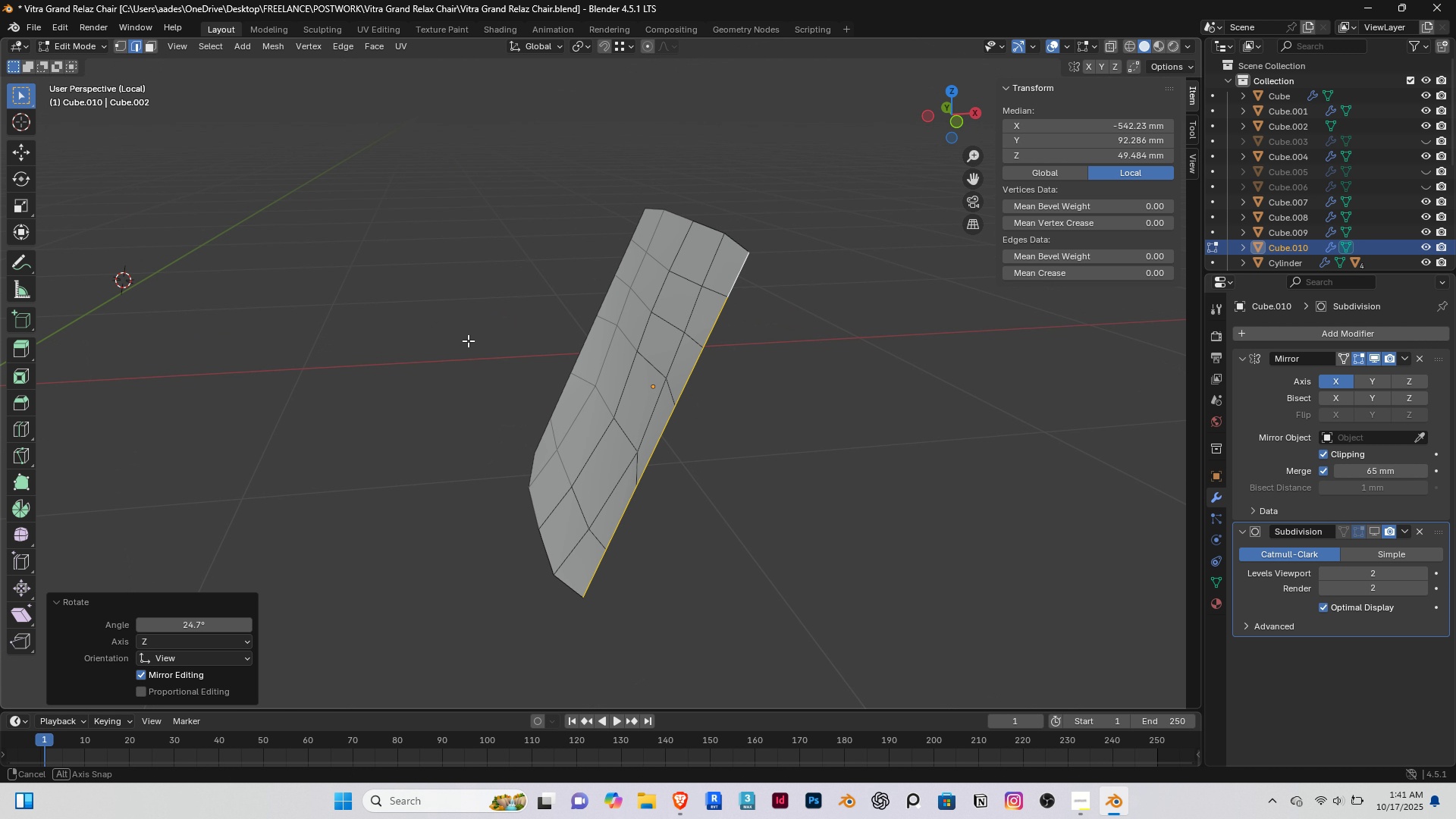 
key(Tab)
 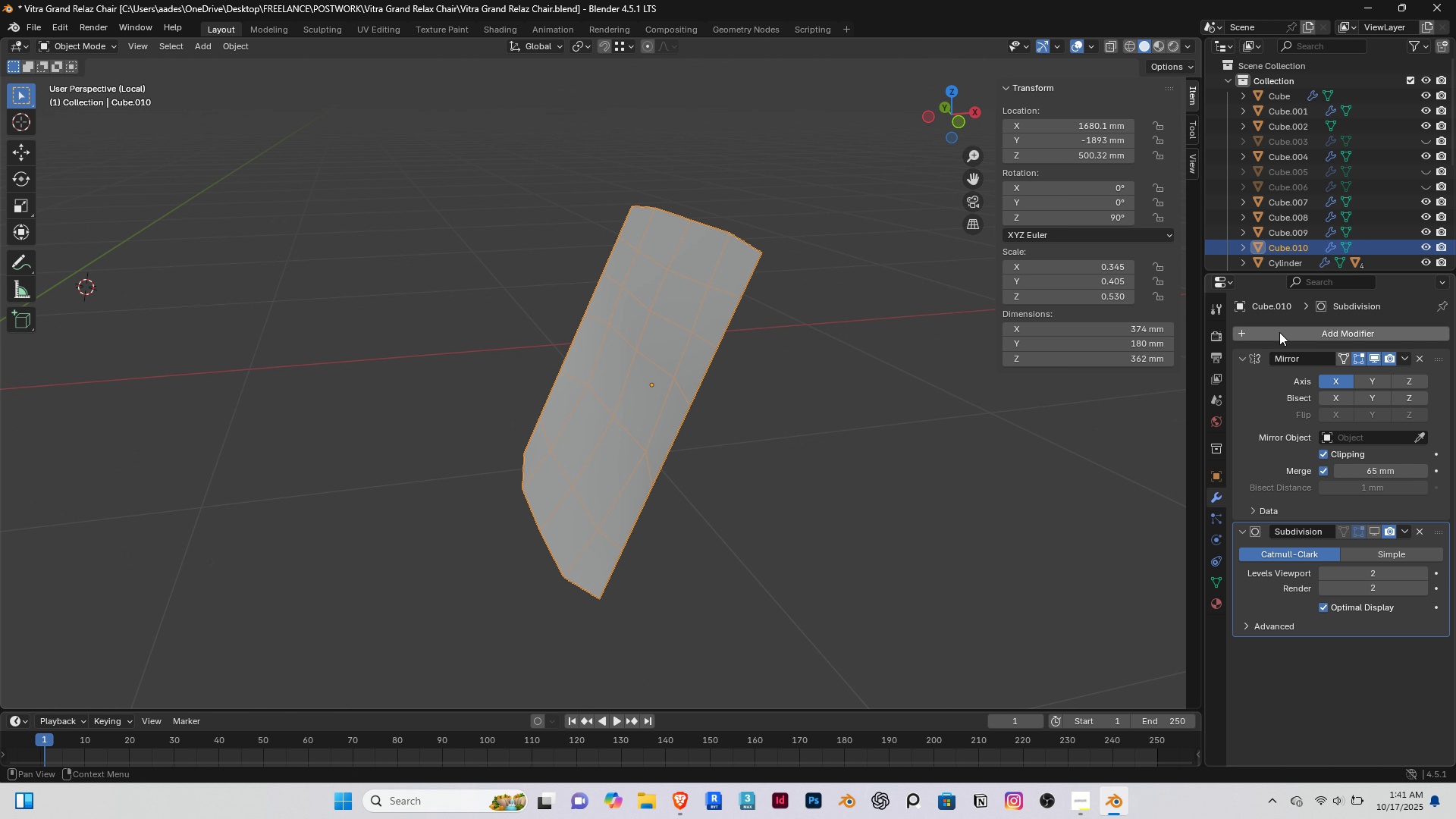 
left_click([1279, 332])
 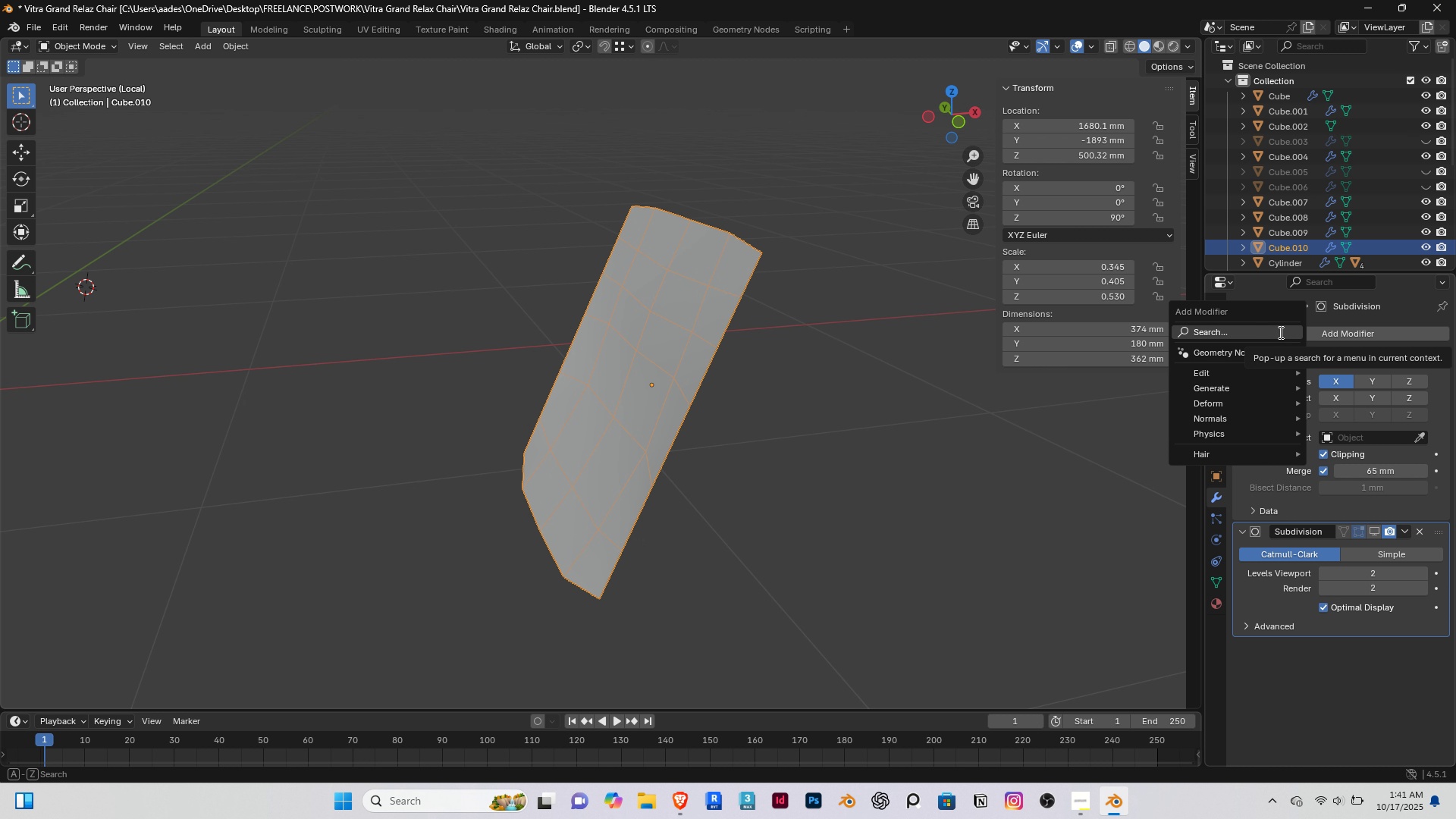 
type(sol)
 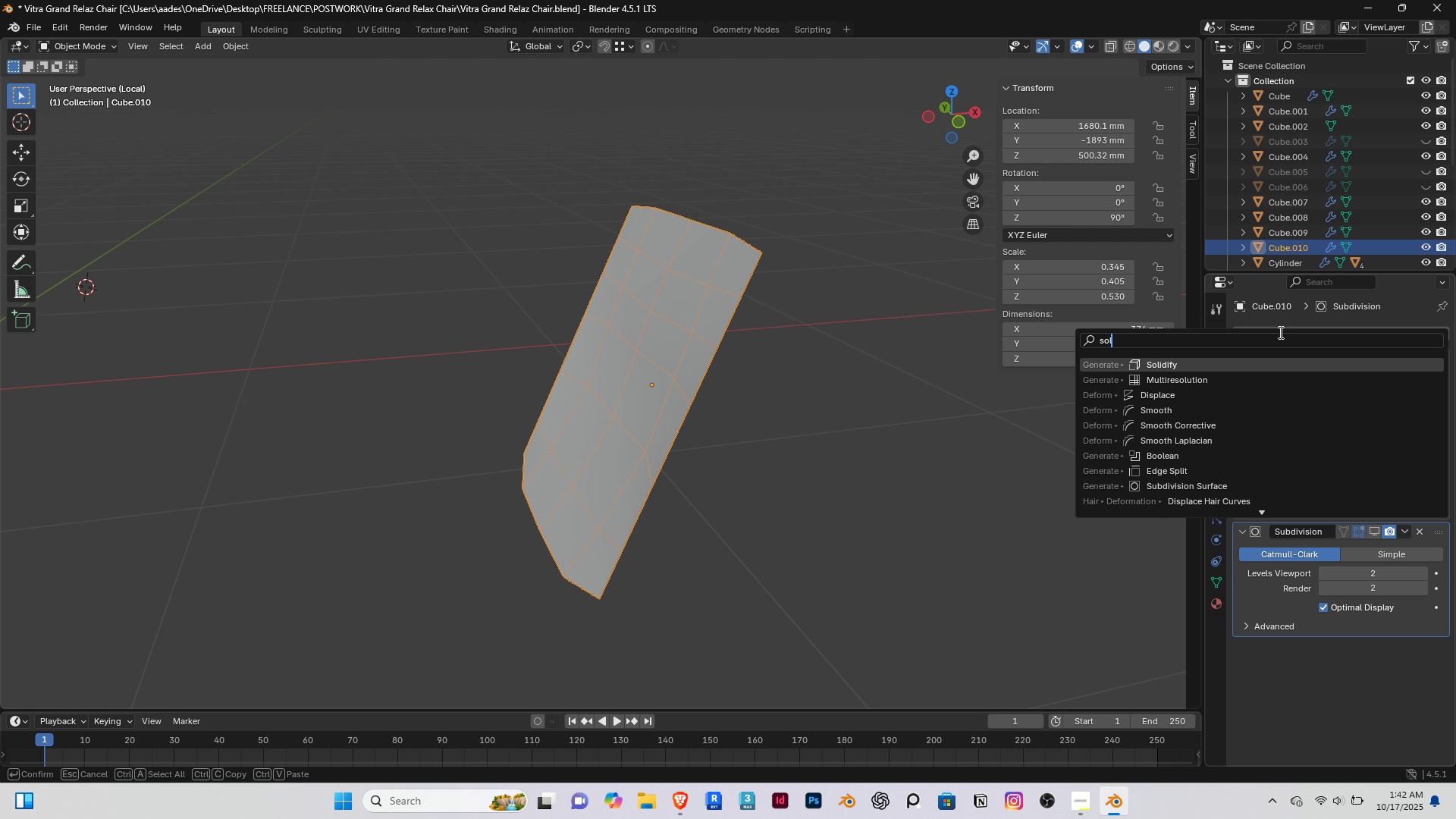 
key(Enter)
 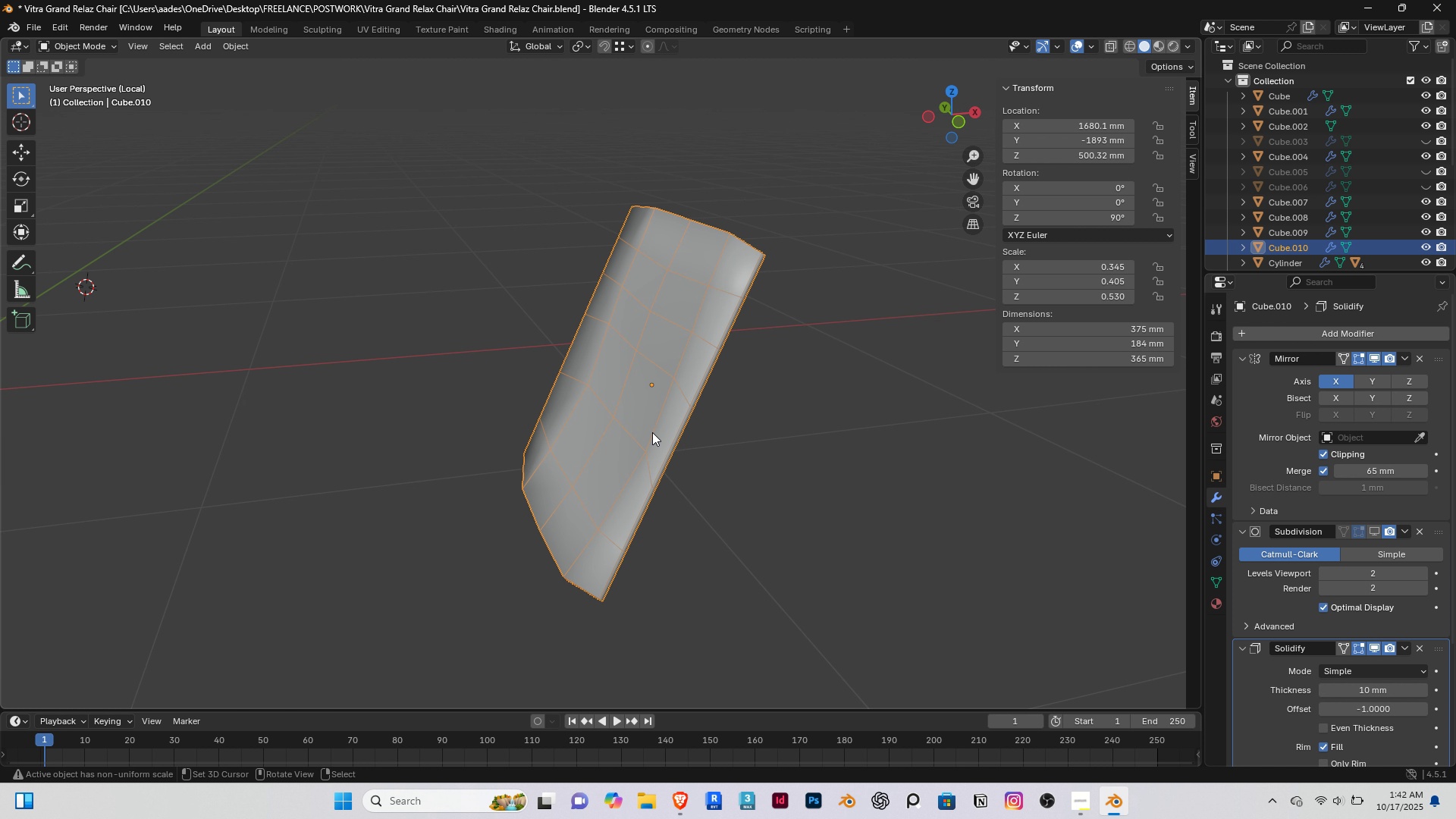 
type( sha)
 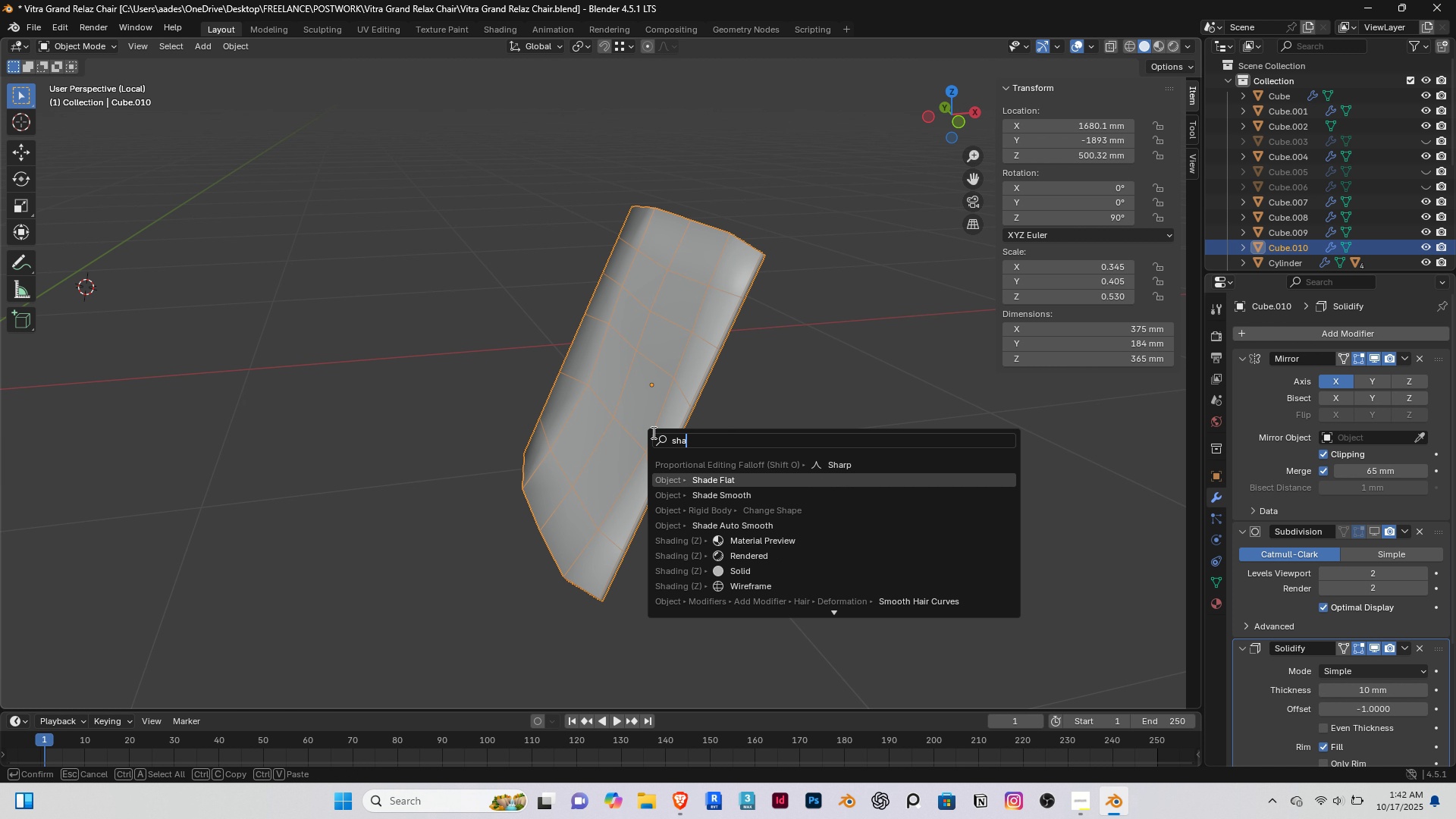 
key(ArrowDown)
 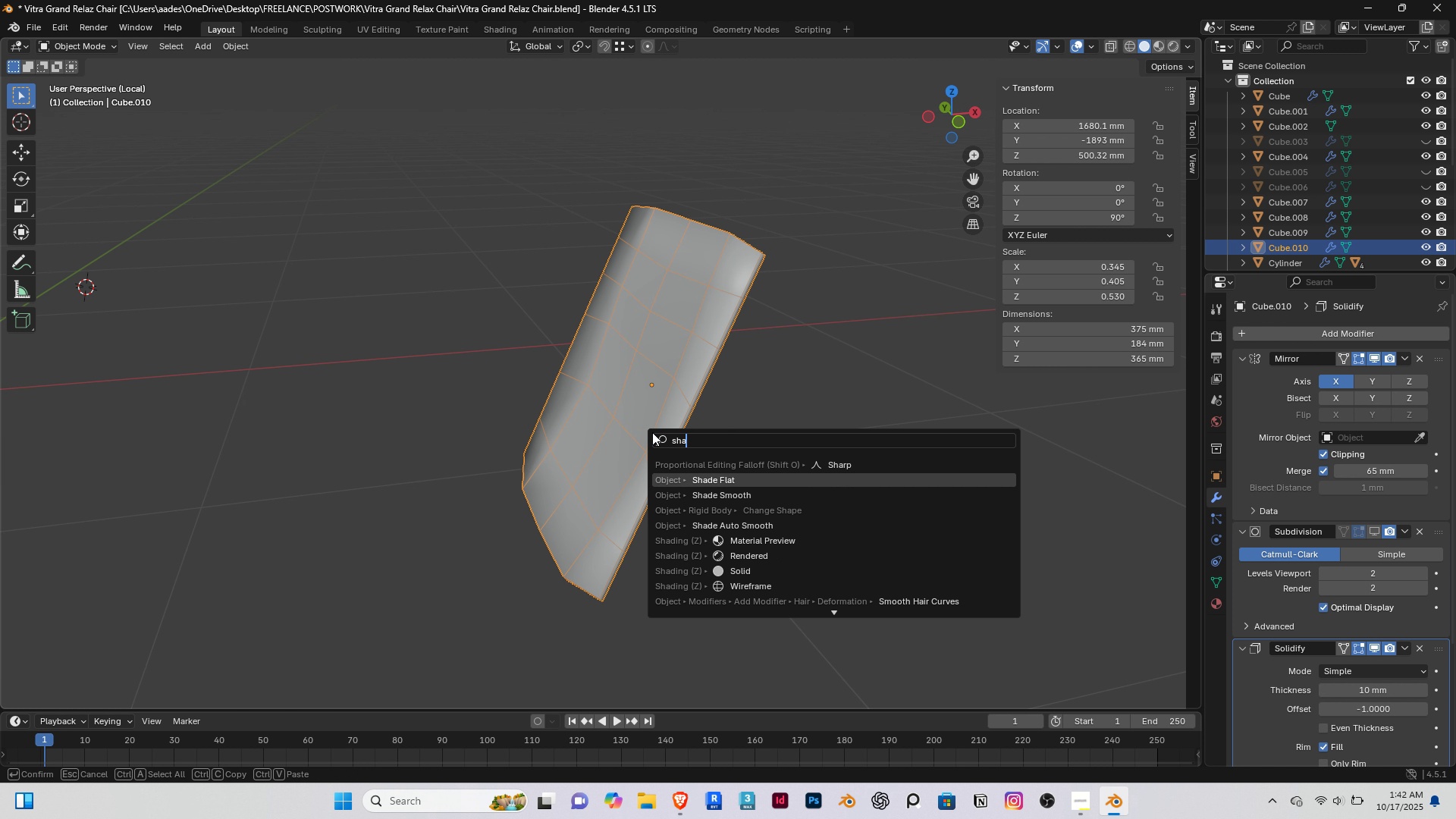 
key(Enter)
 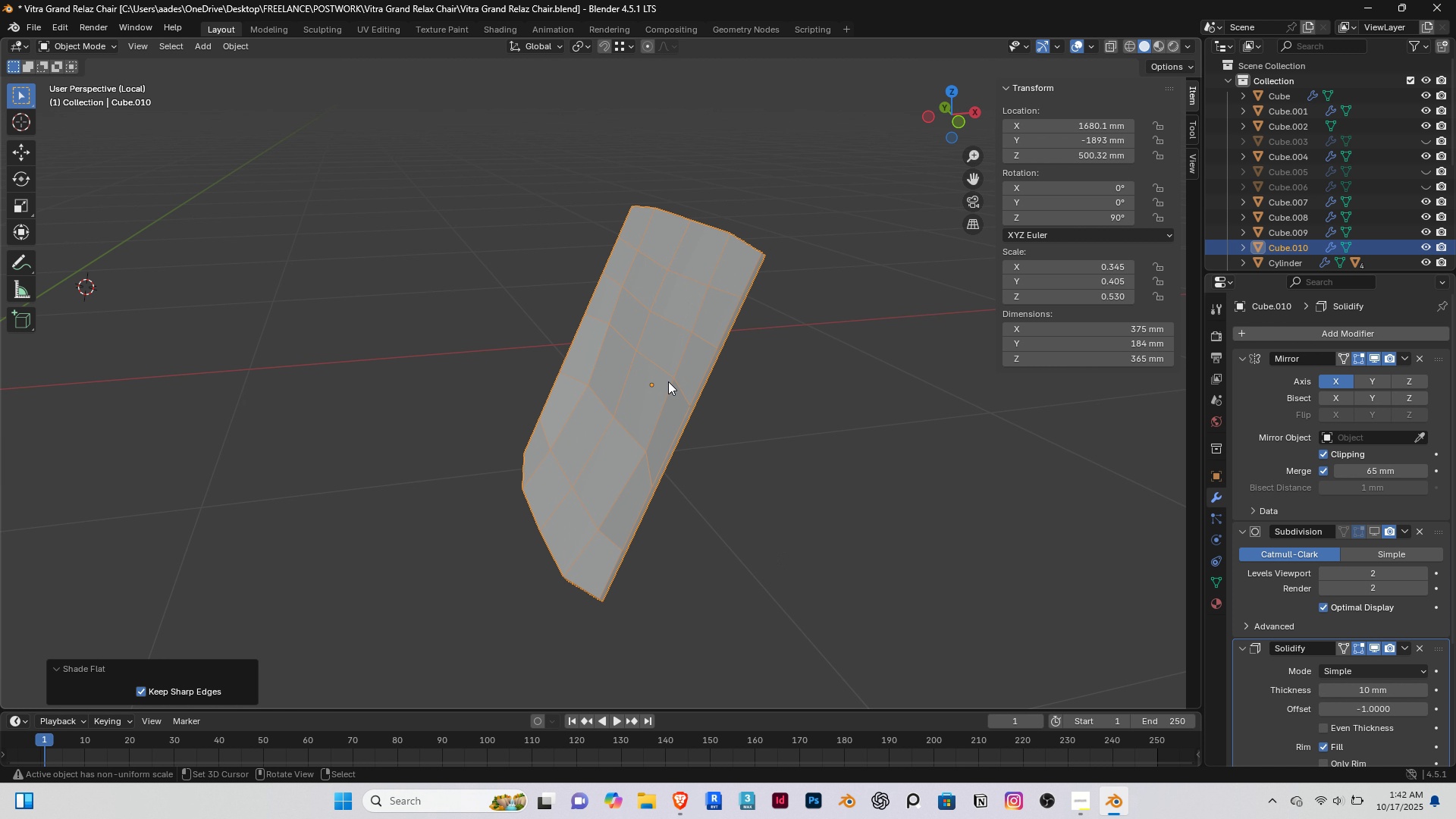 
scroll: coordinate [659, 380], scroll_direction: up, amount: 3.0
 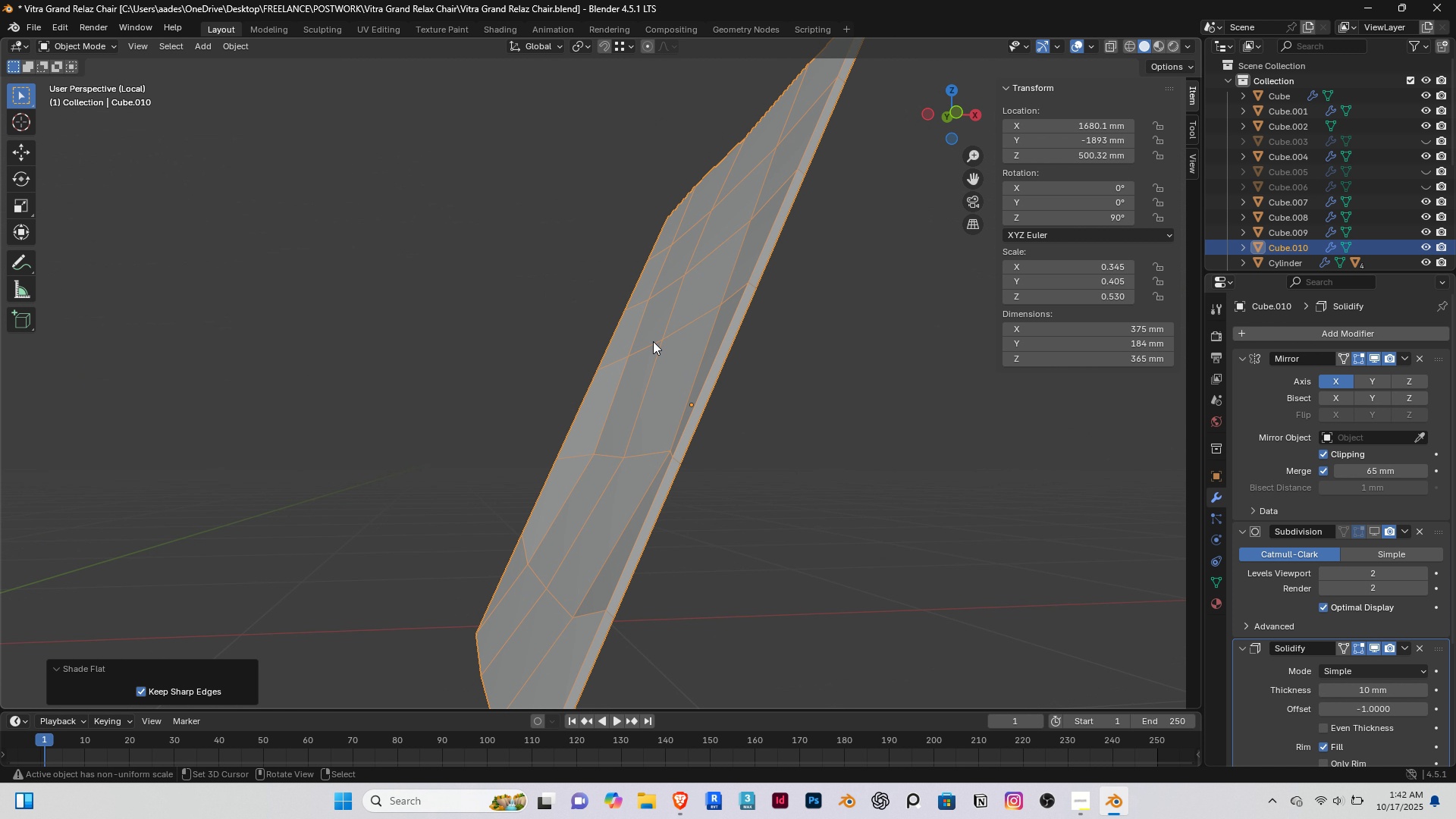 
key(Tab)
 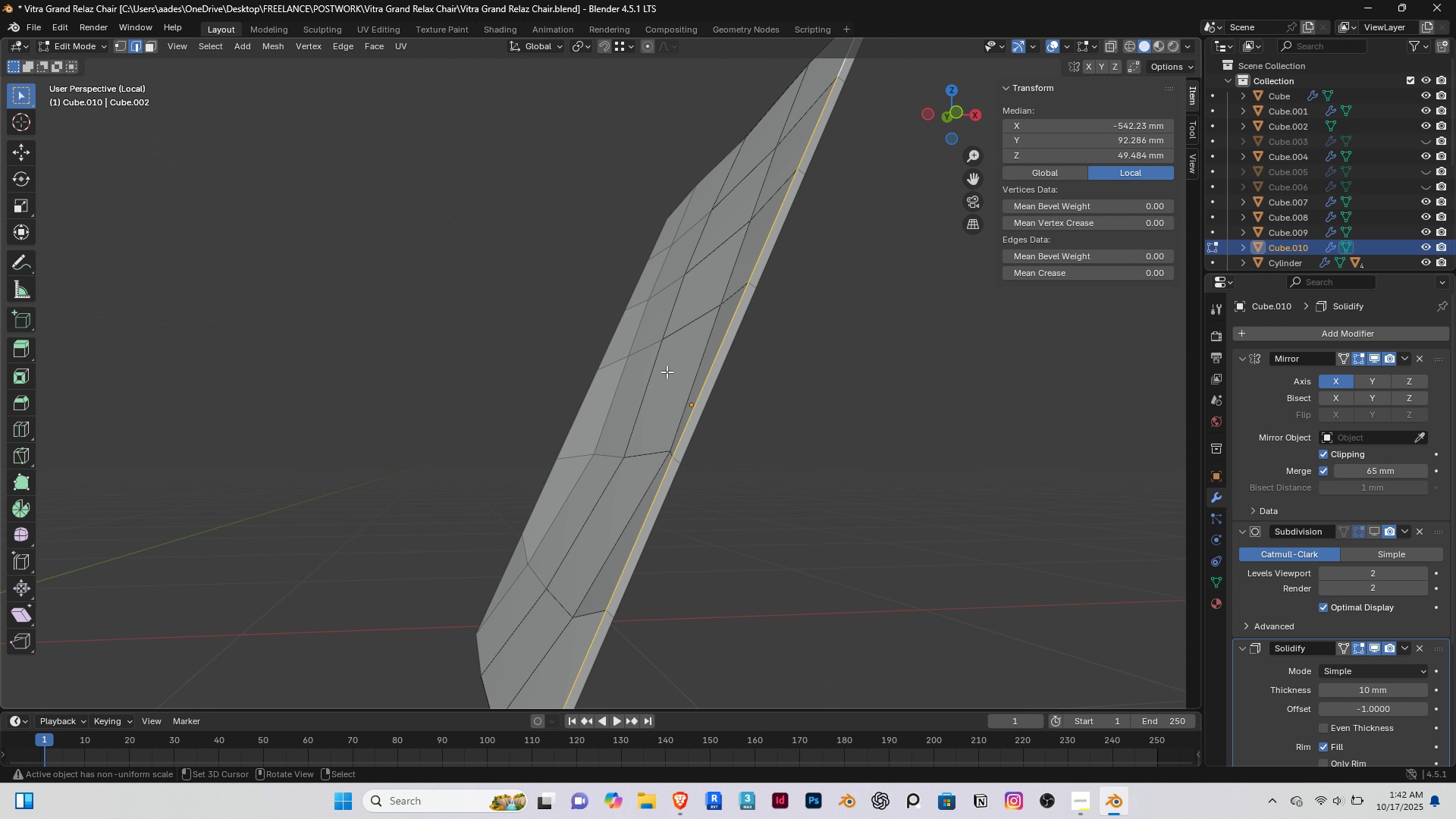 
key(End)
 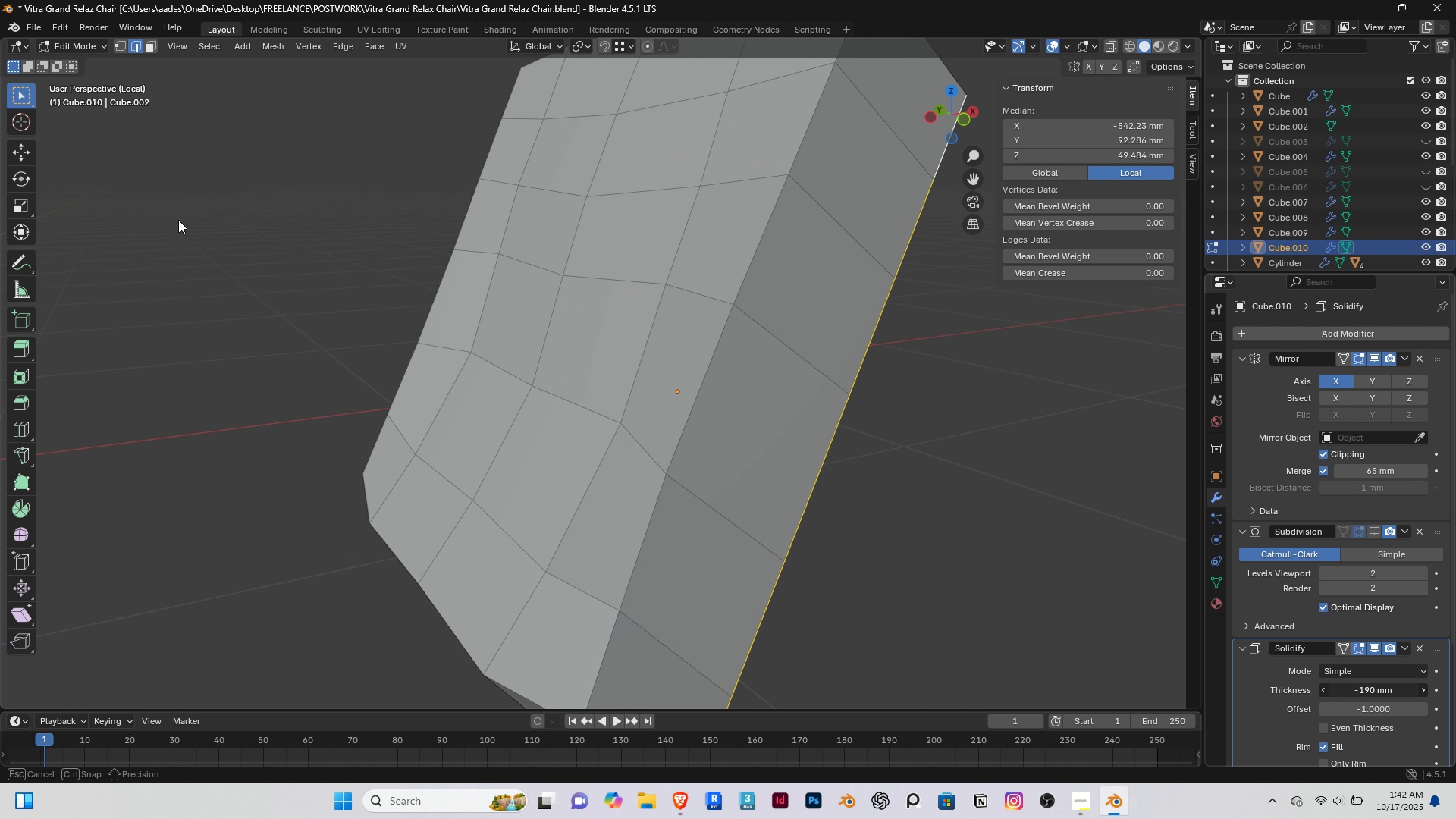 
wait(6.62)
 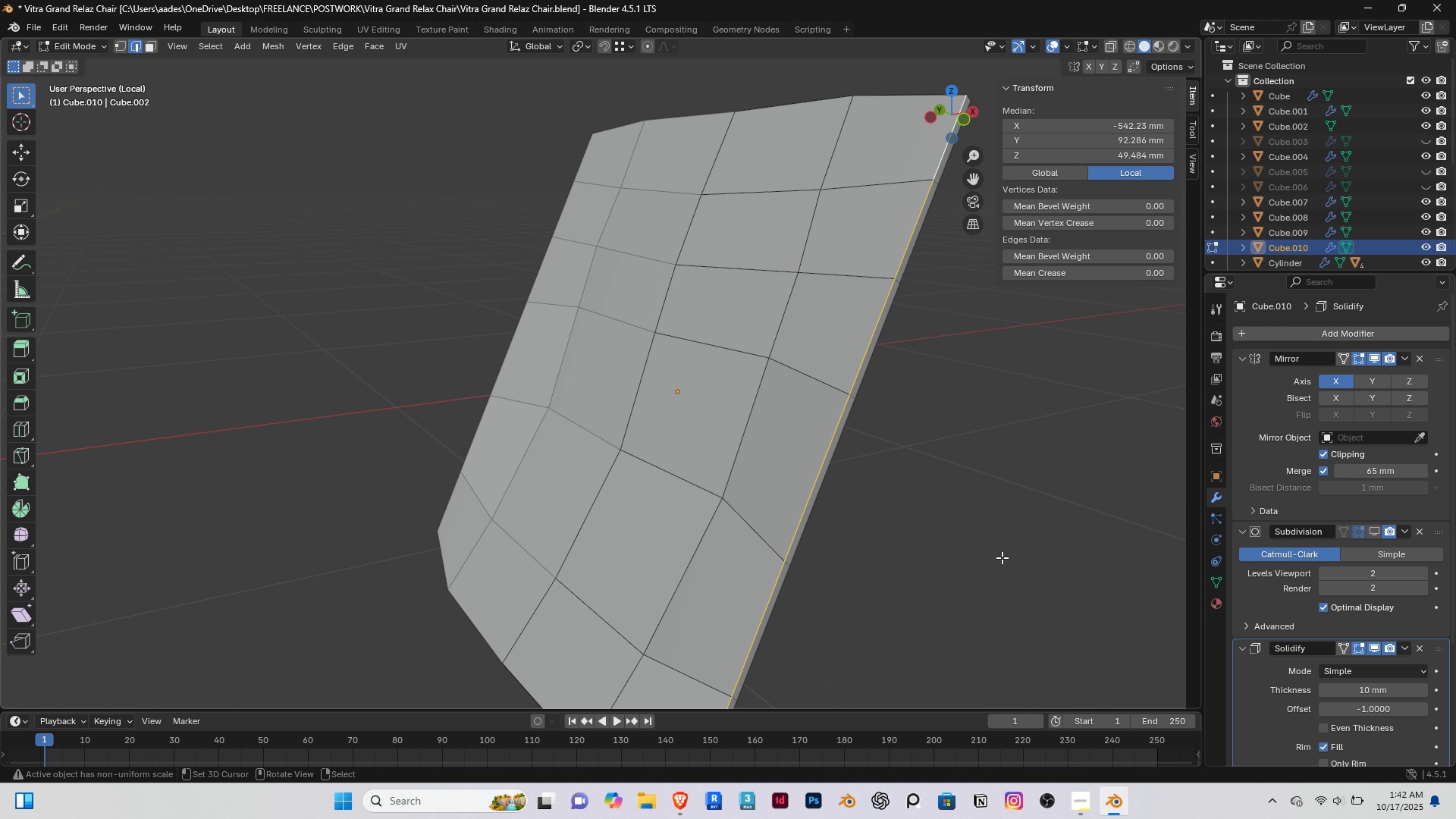 
scroll: coordinate [827, 483], scroll_direction: down, amount: 3.0
 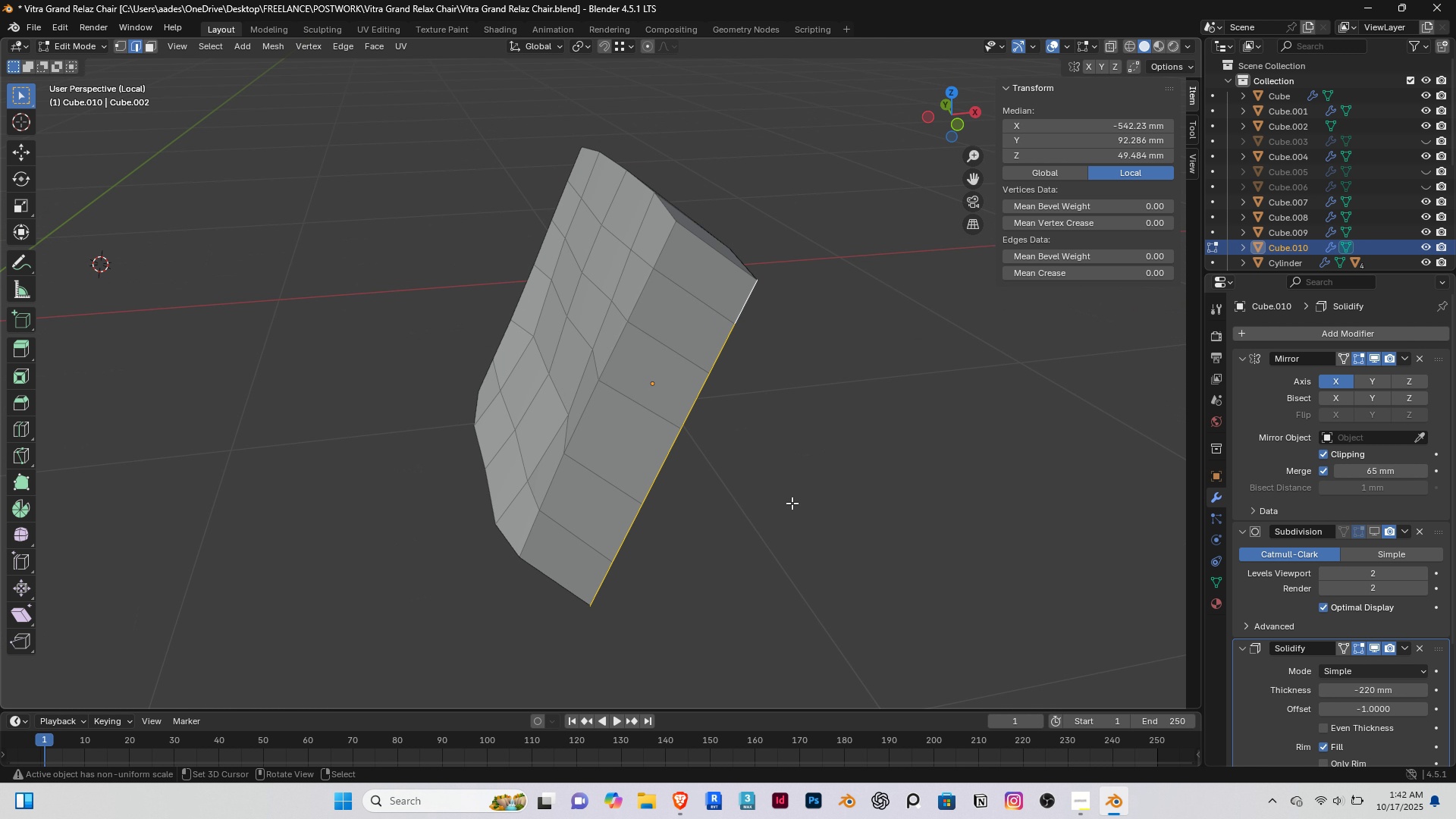 
key(End)
 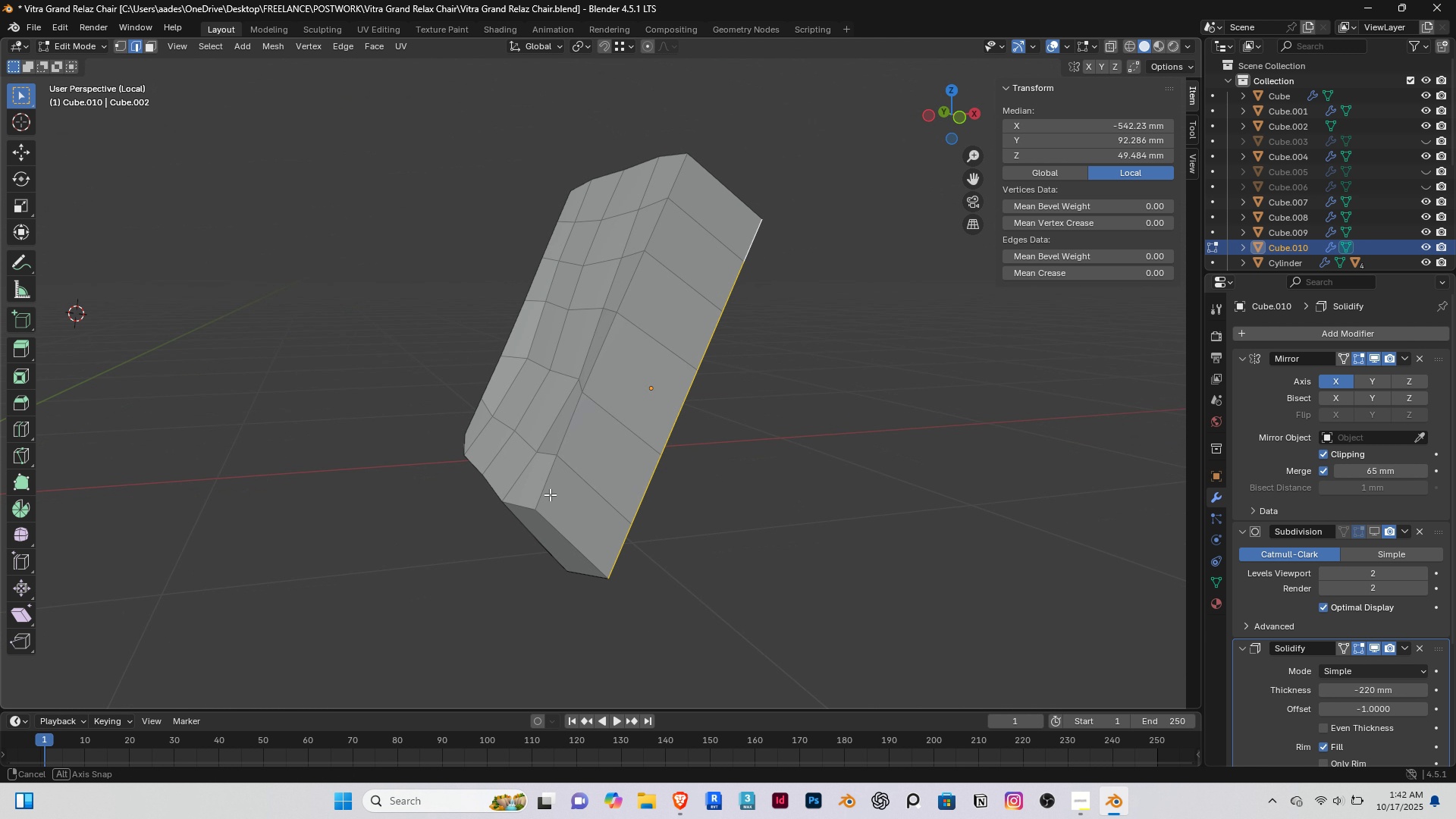 
scroll: coordinate [547, 494], scroll_direction: down, amount: 1.0
 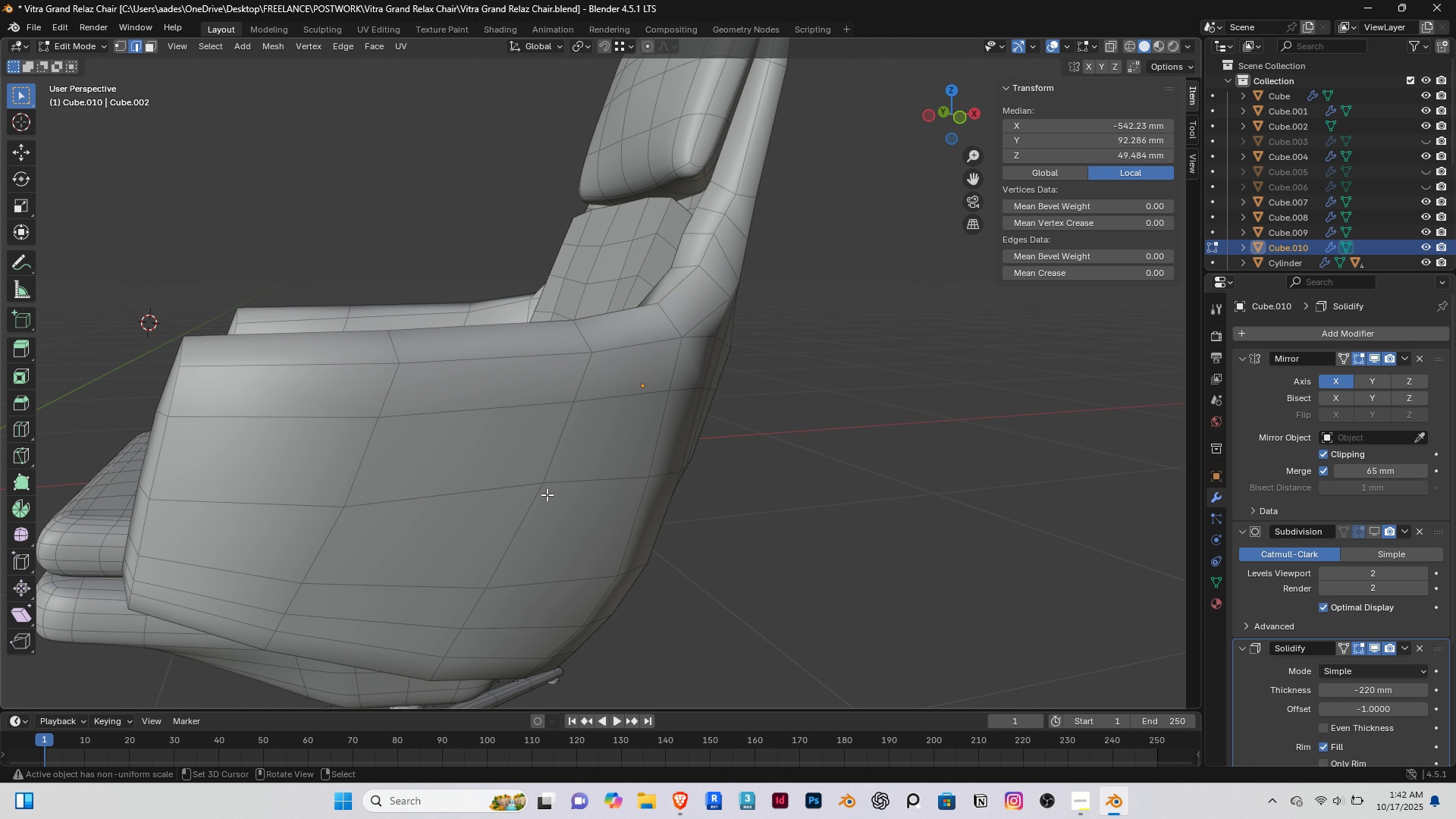 
key(Slash)
 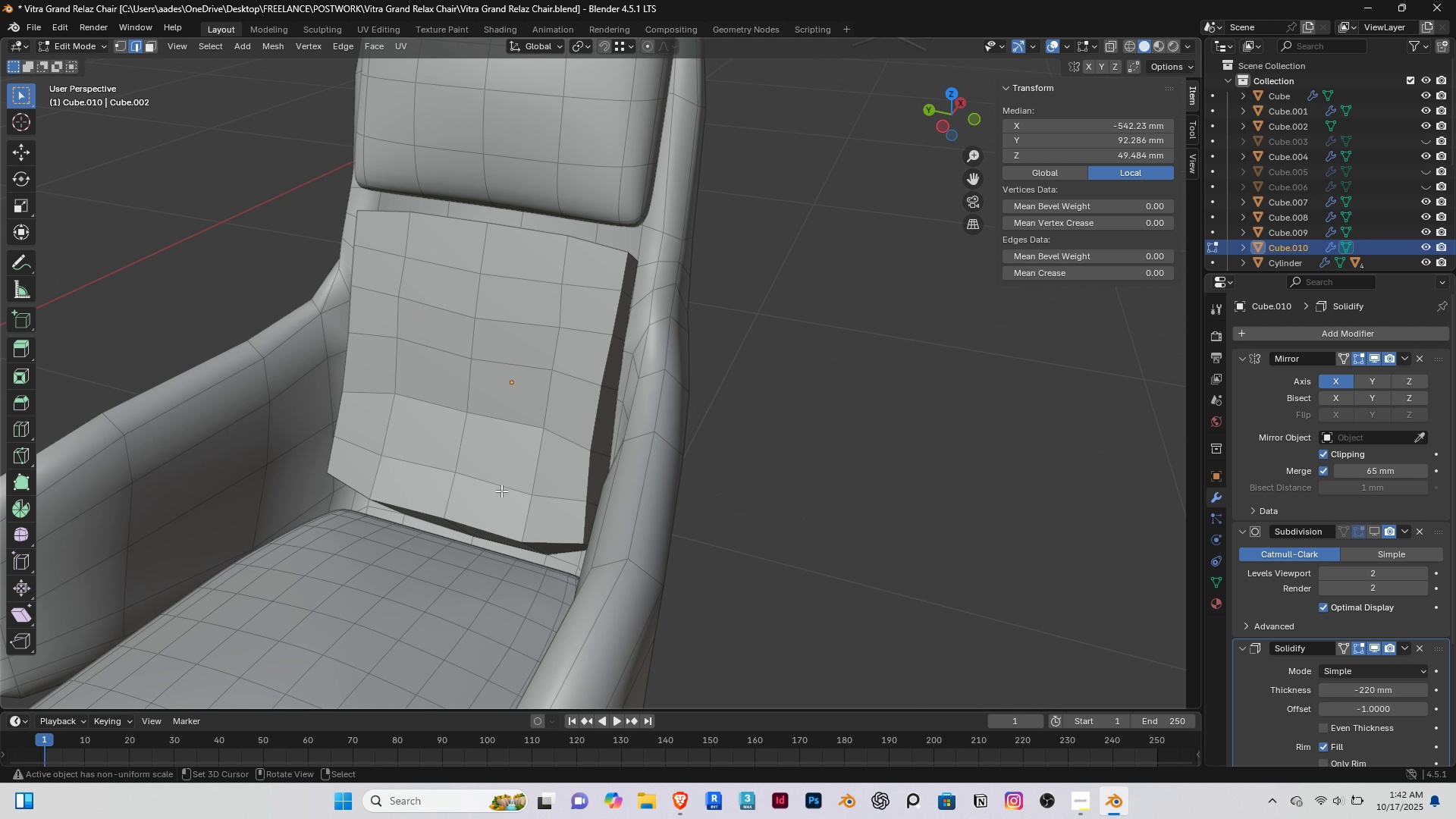 
scroll: coordinate [480, 475], scroll_direction: down, amount: 1.0
 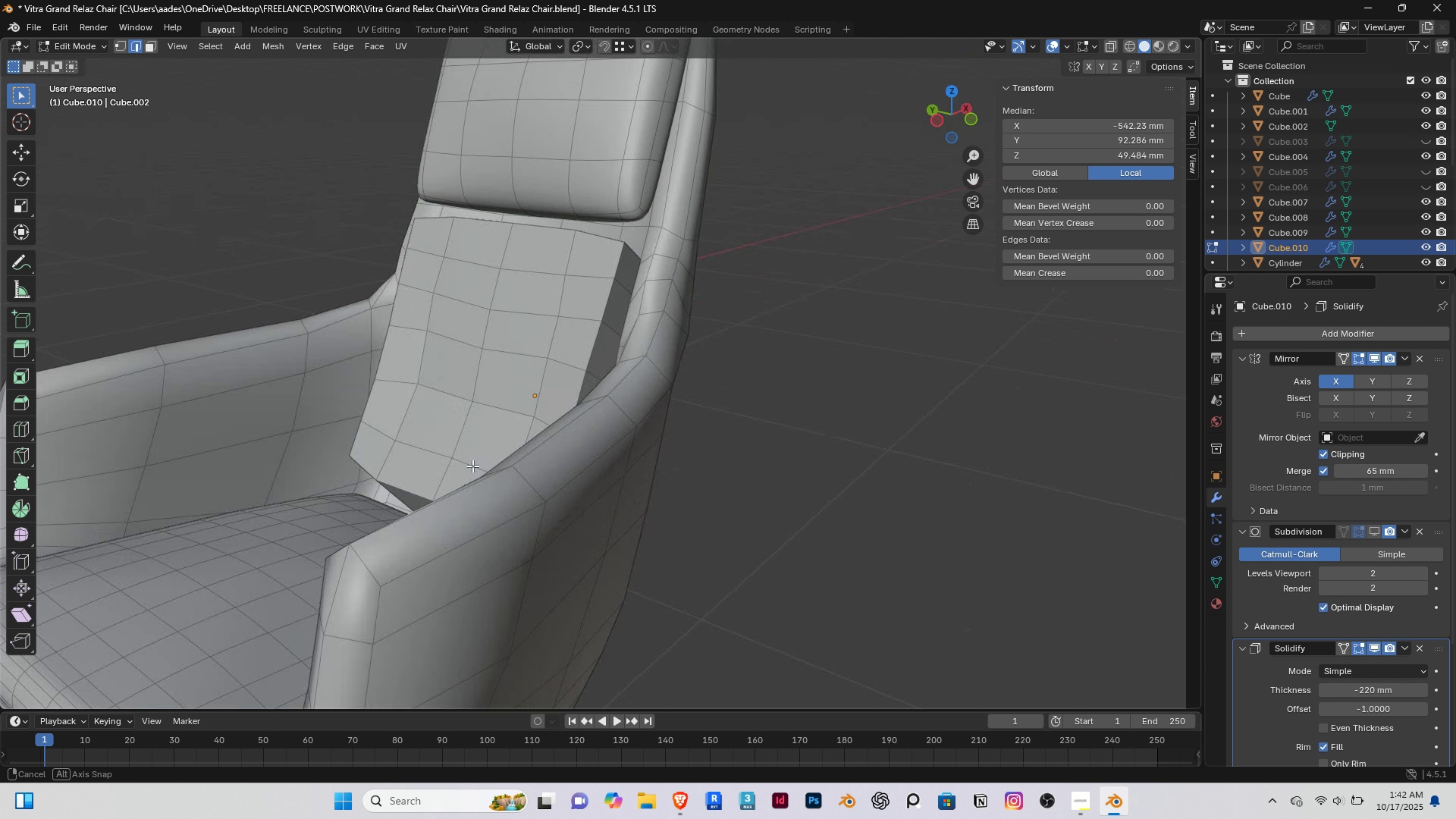 
hold_key(key=ShiftRight, duration=0.48)
 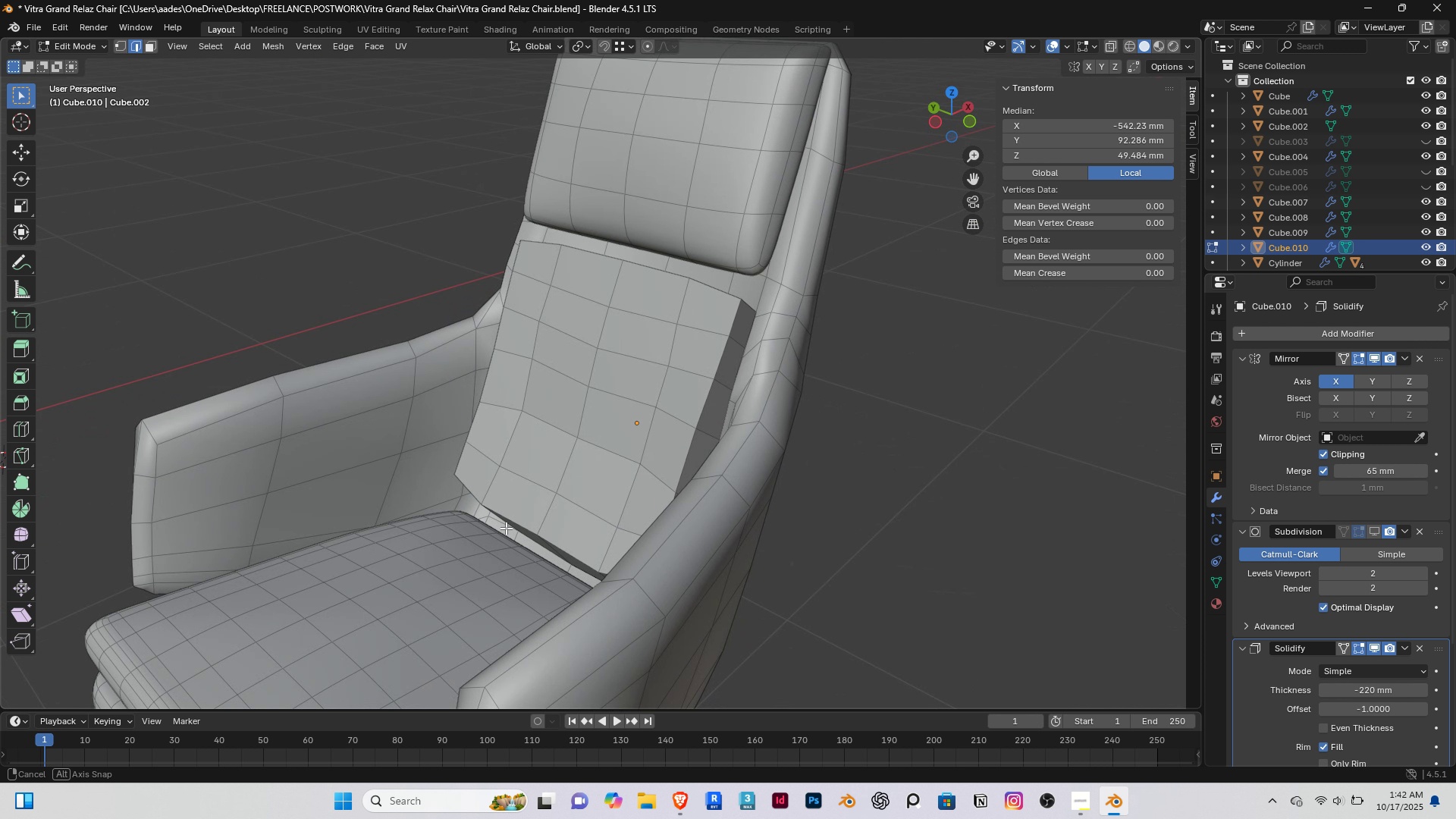 
wait(9.15)
 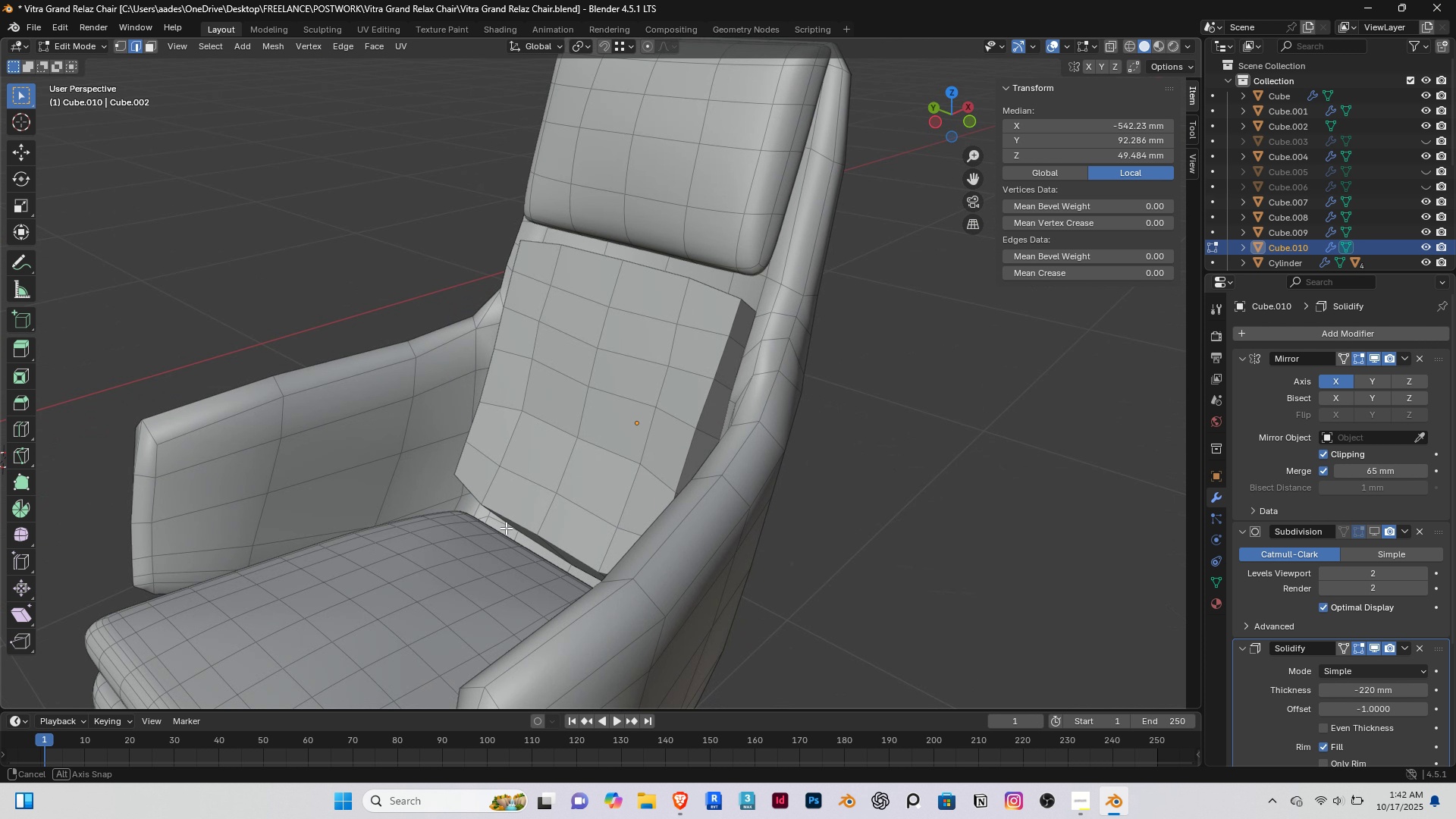 
left_click([1401, 647])
 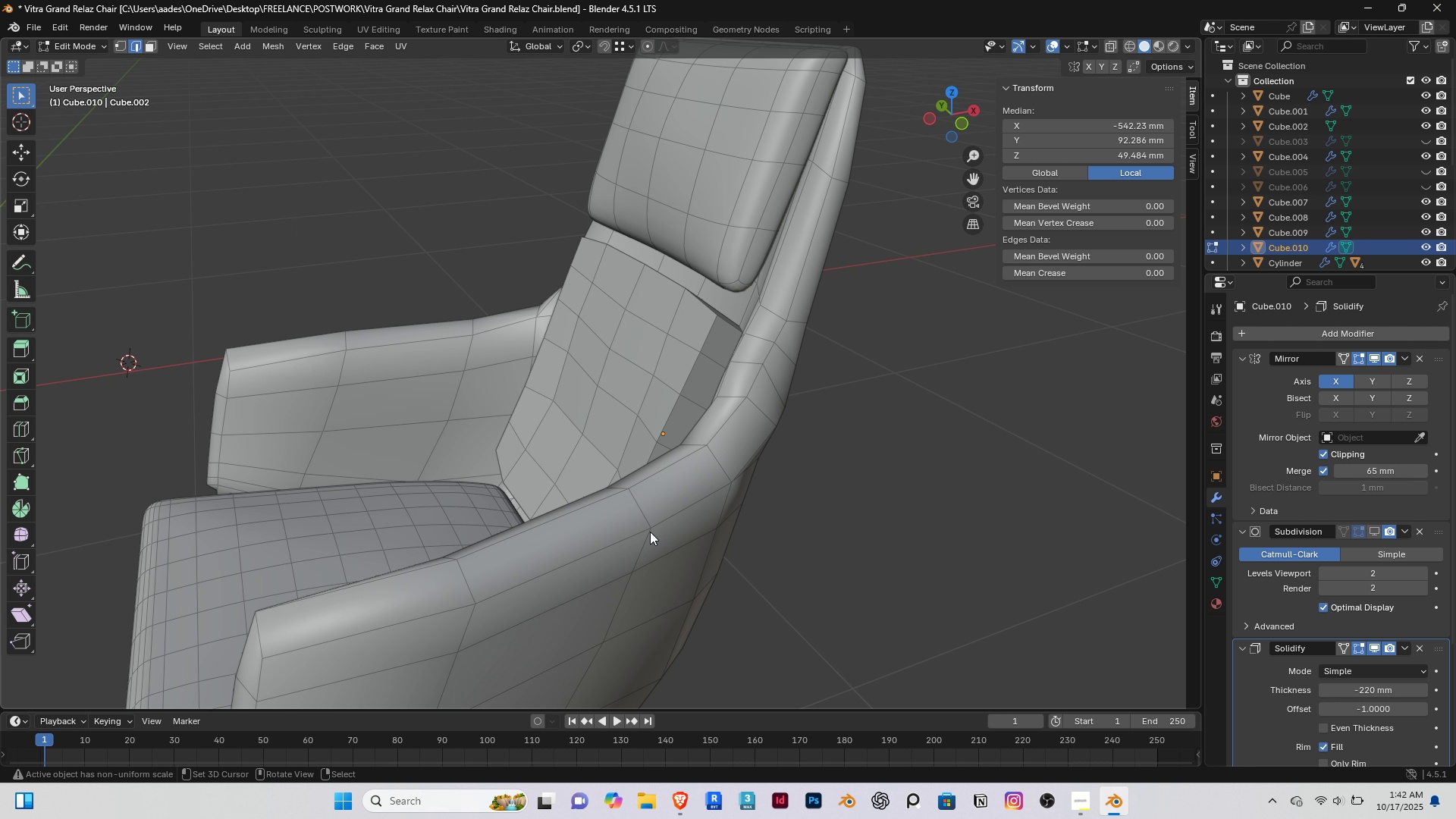 
key(Tab)
 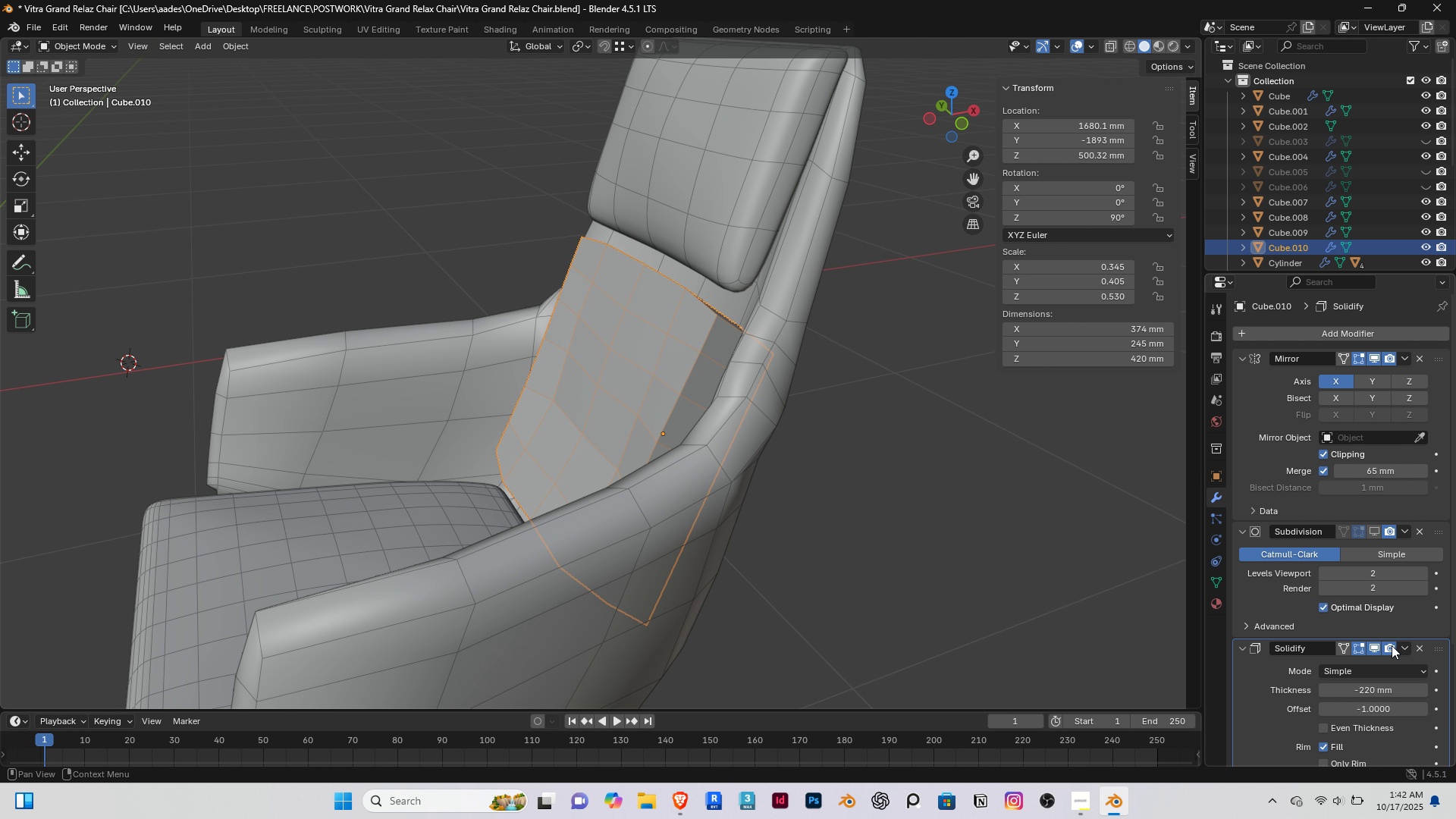 
left_click([1402, 644])
 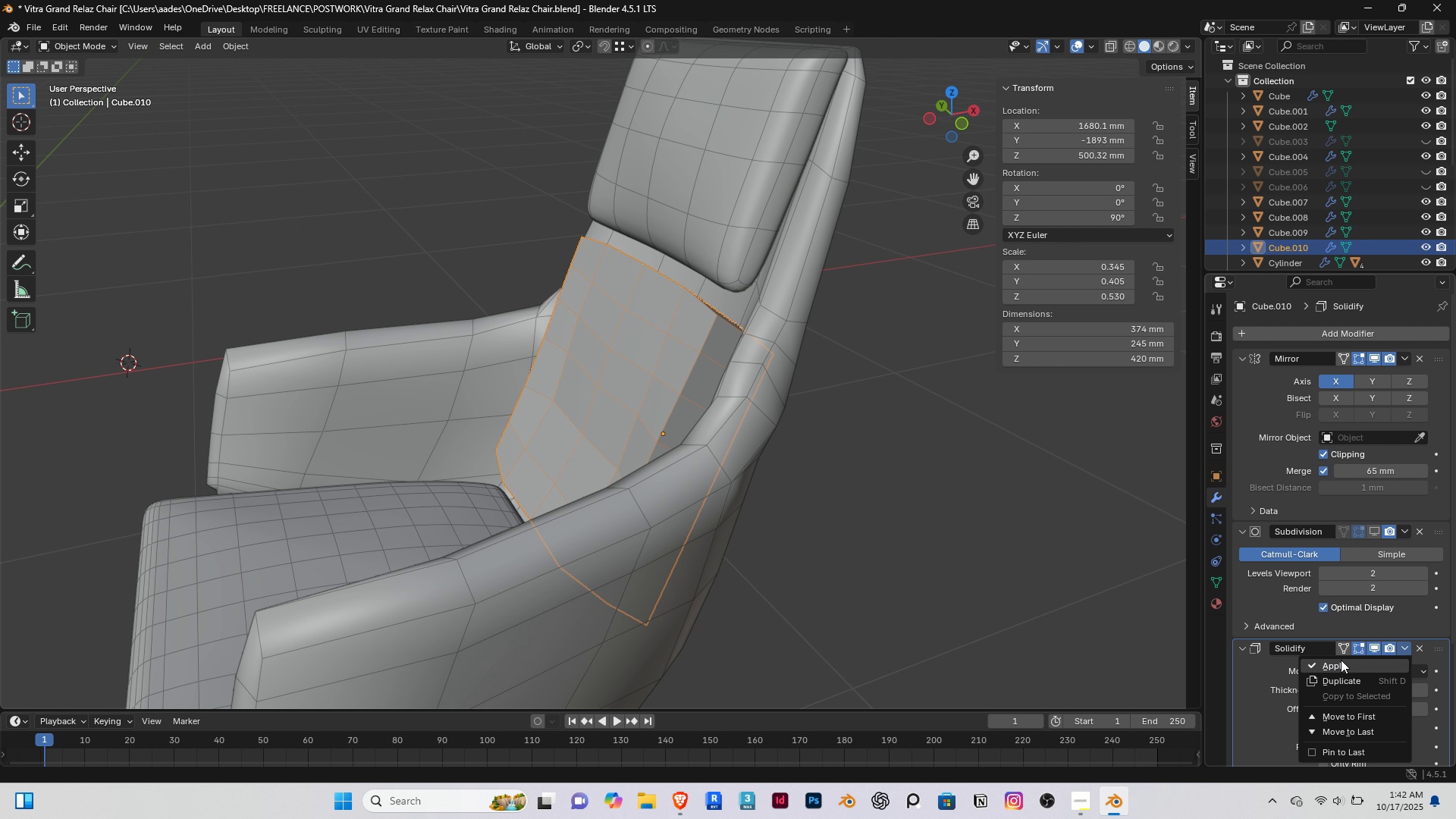 
left_click([1341, 660])
 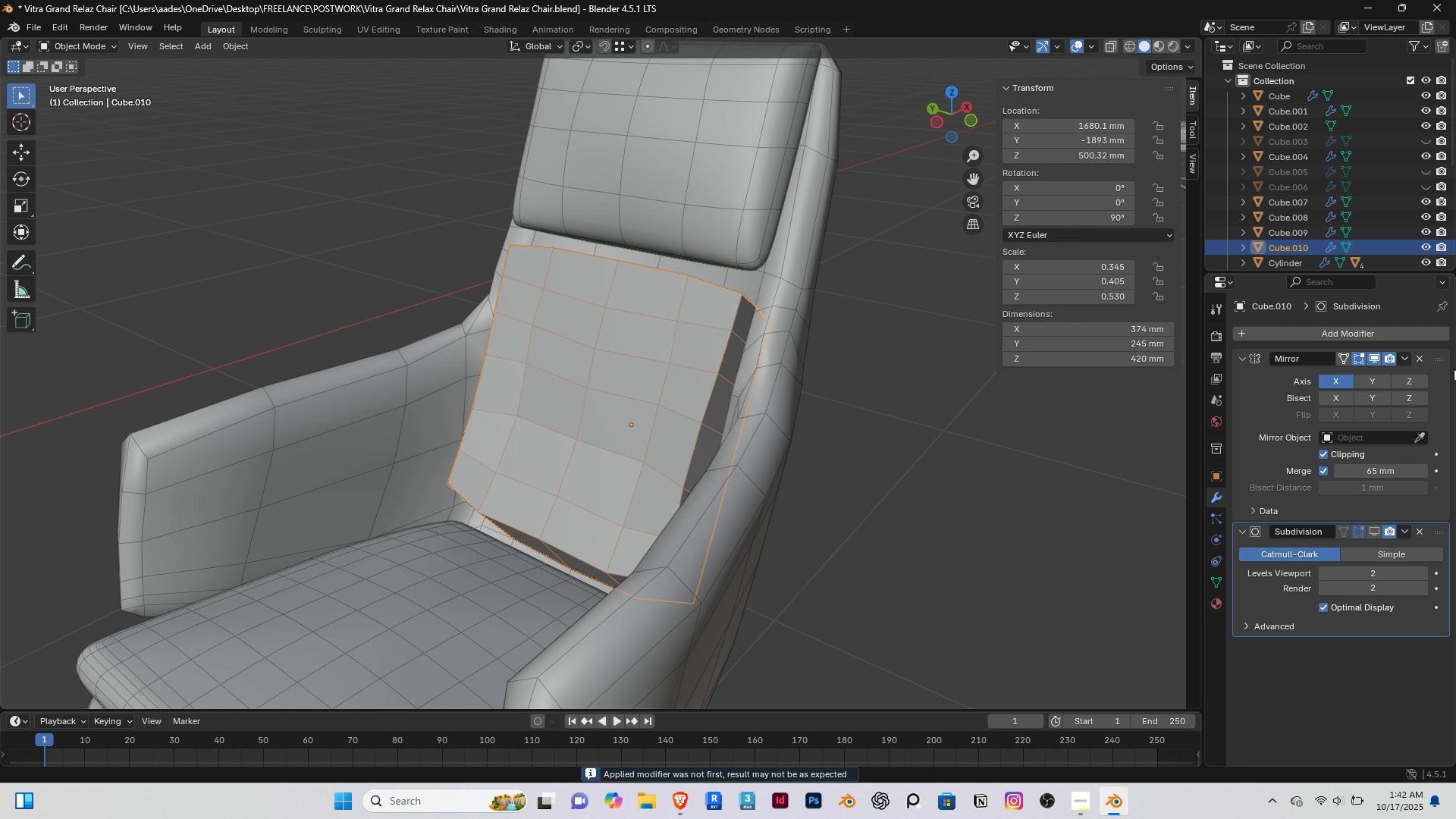 
left_click([1373, 359])
 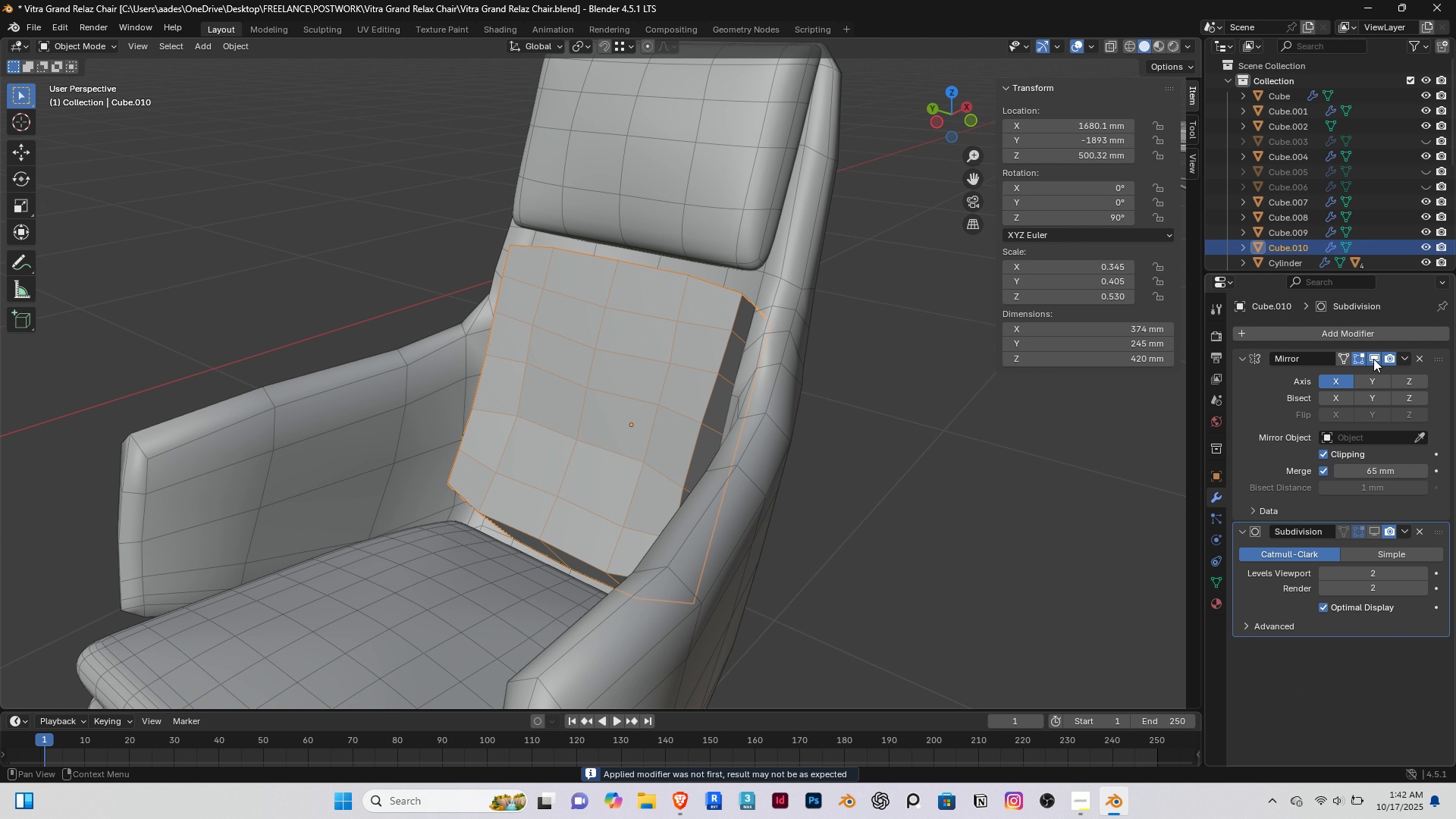 
left_click([1373, 359])
 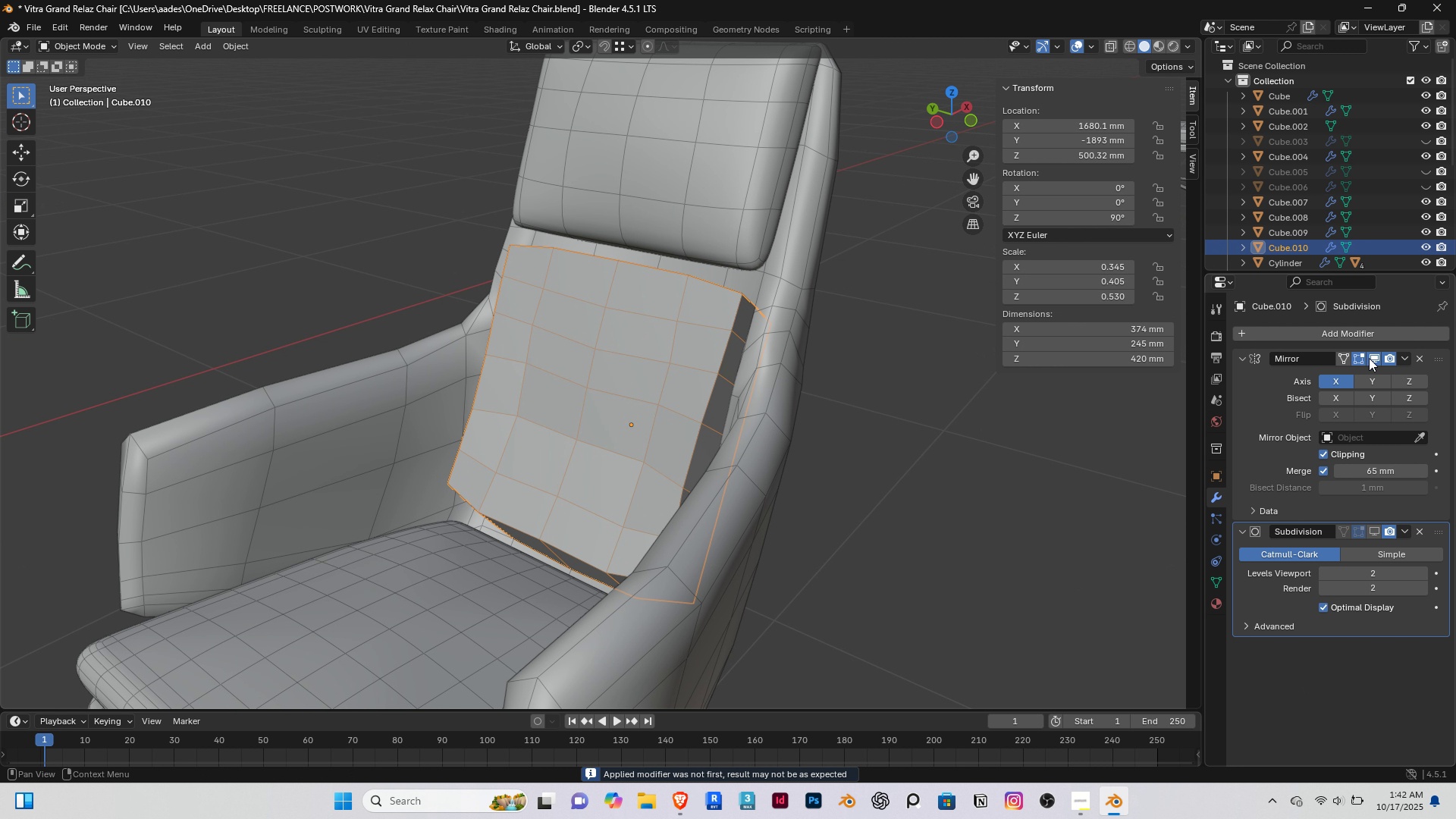 
left_click([1371, 358])
 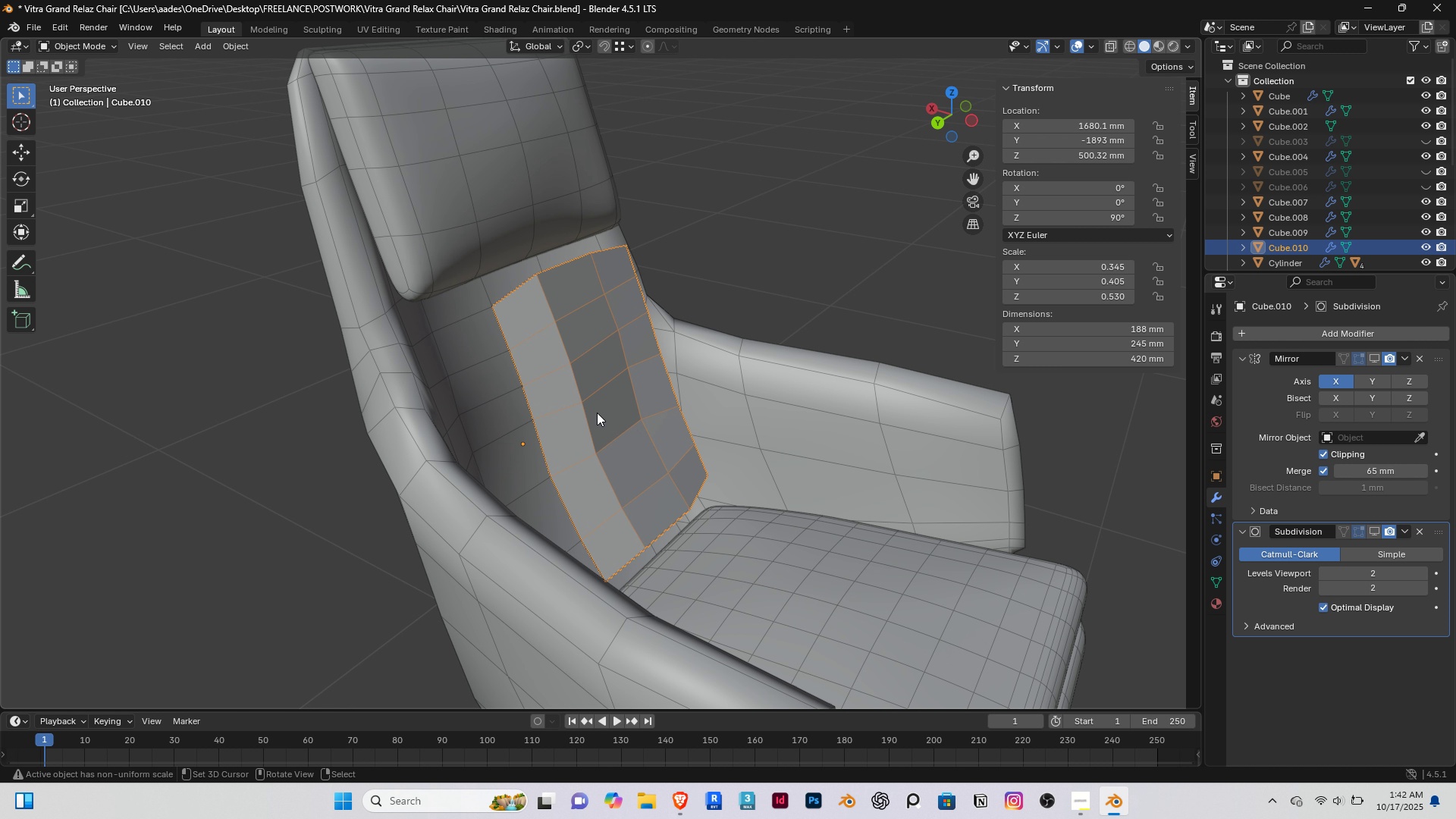 
key(Tab)
 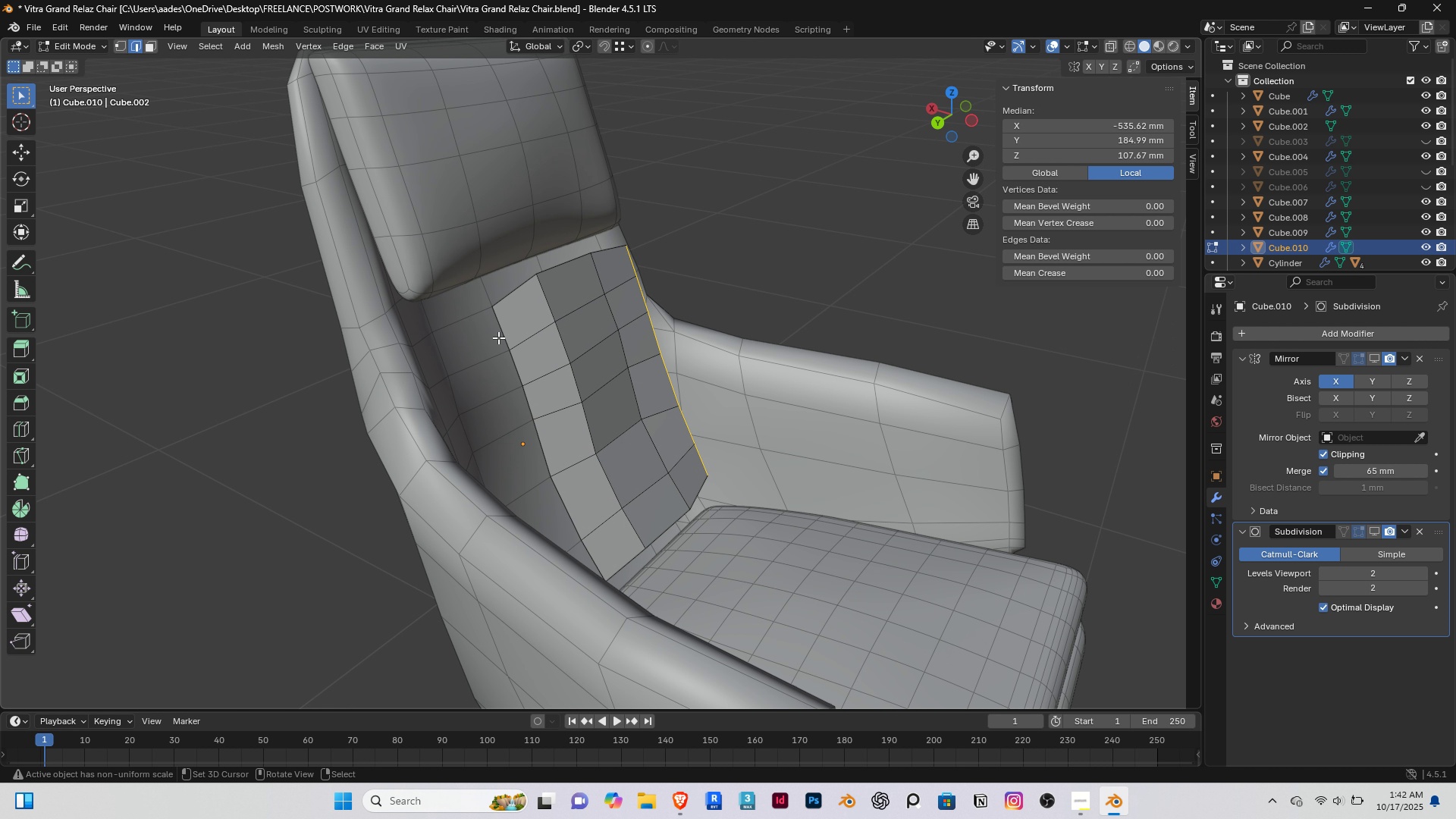 
right_click([534, 327])
 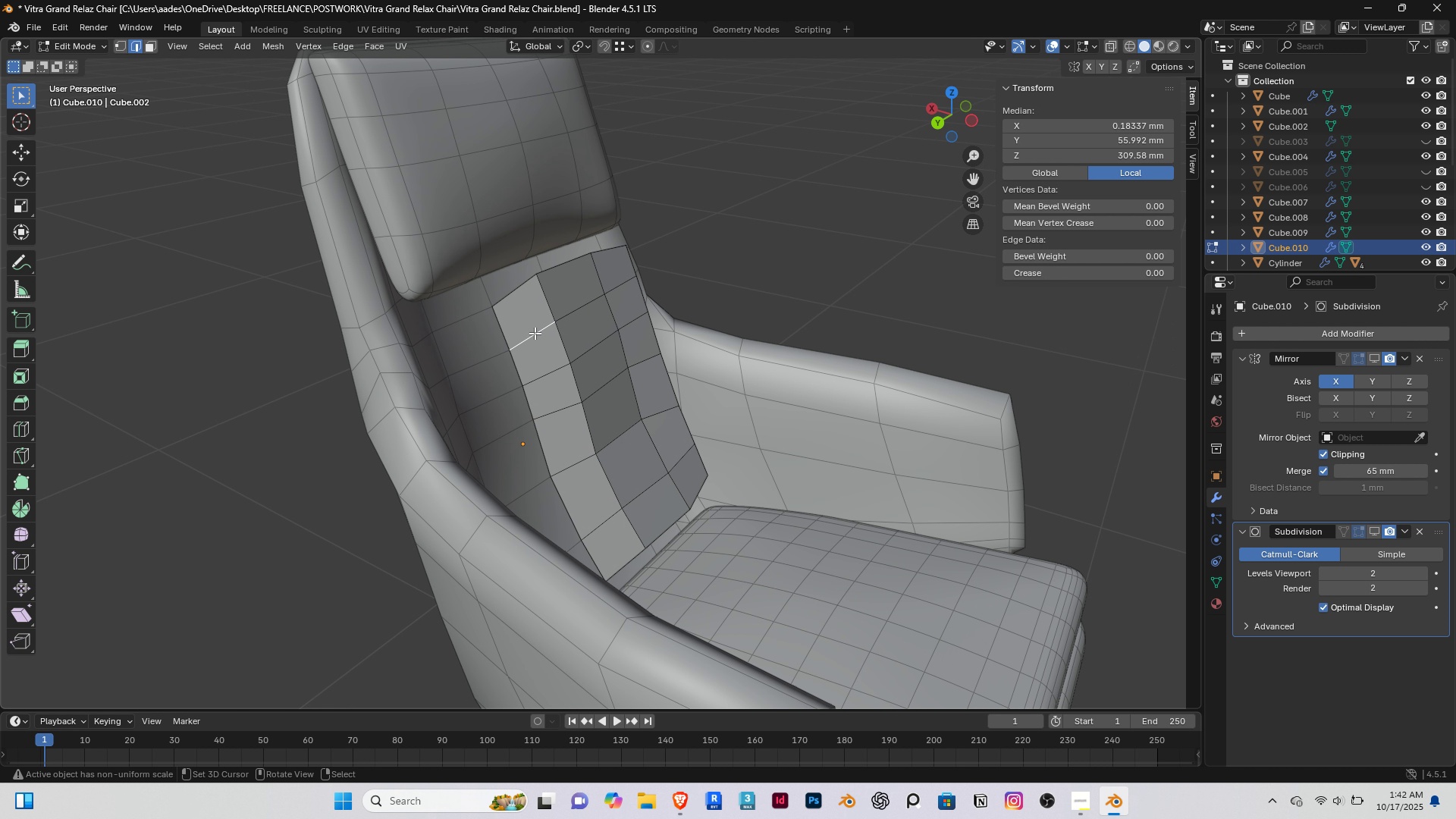 
key(3)
 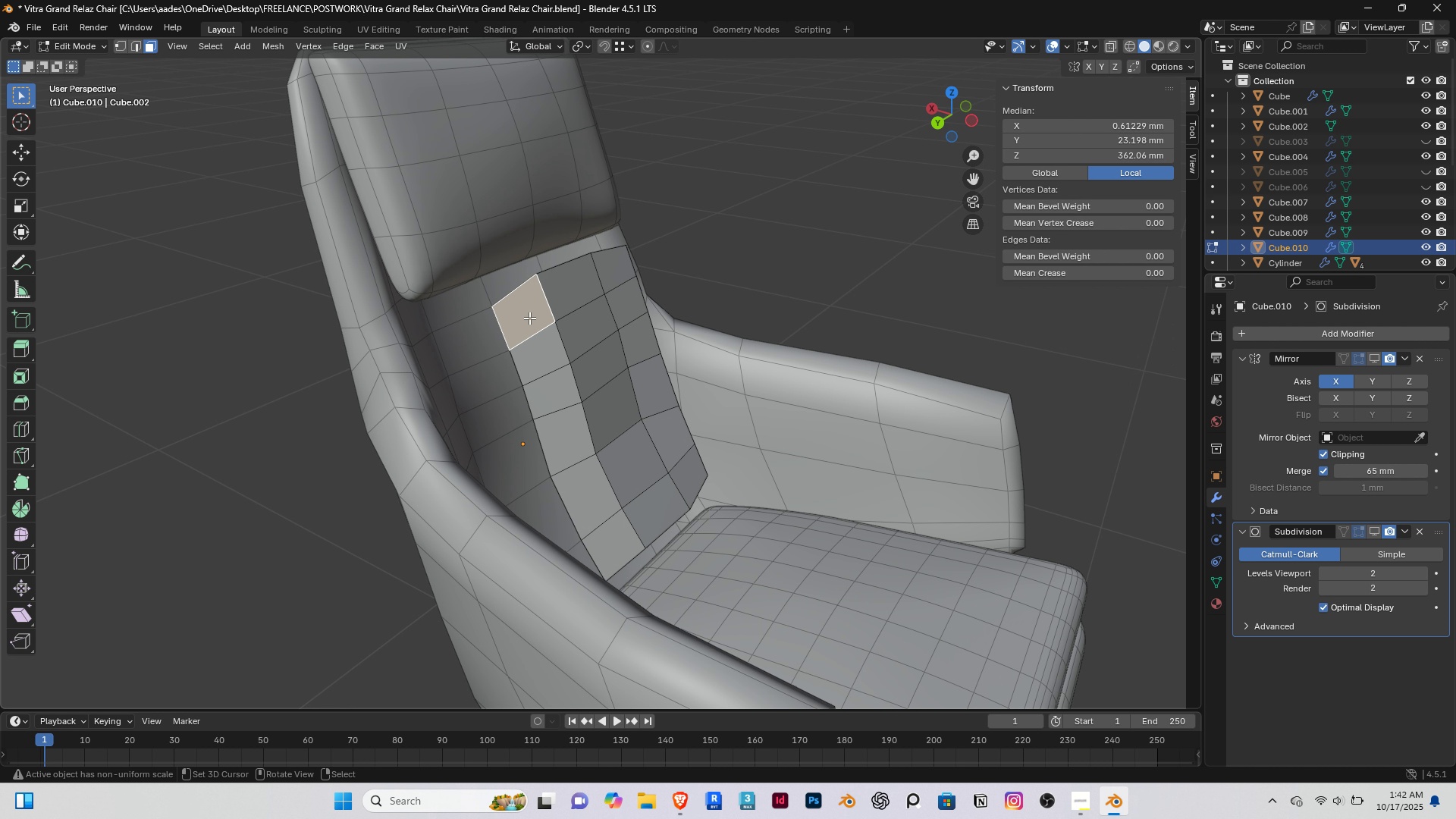 
right_click([529, 318])
 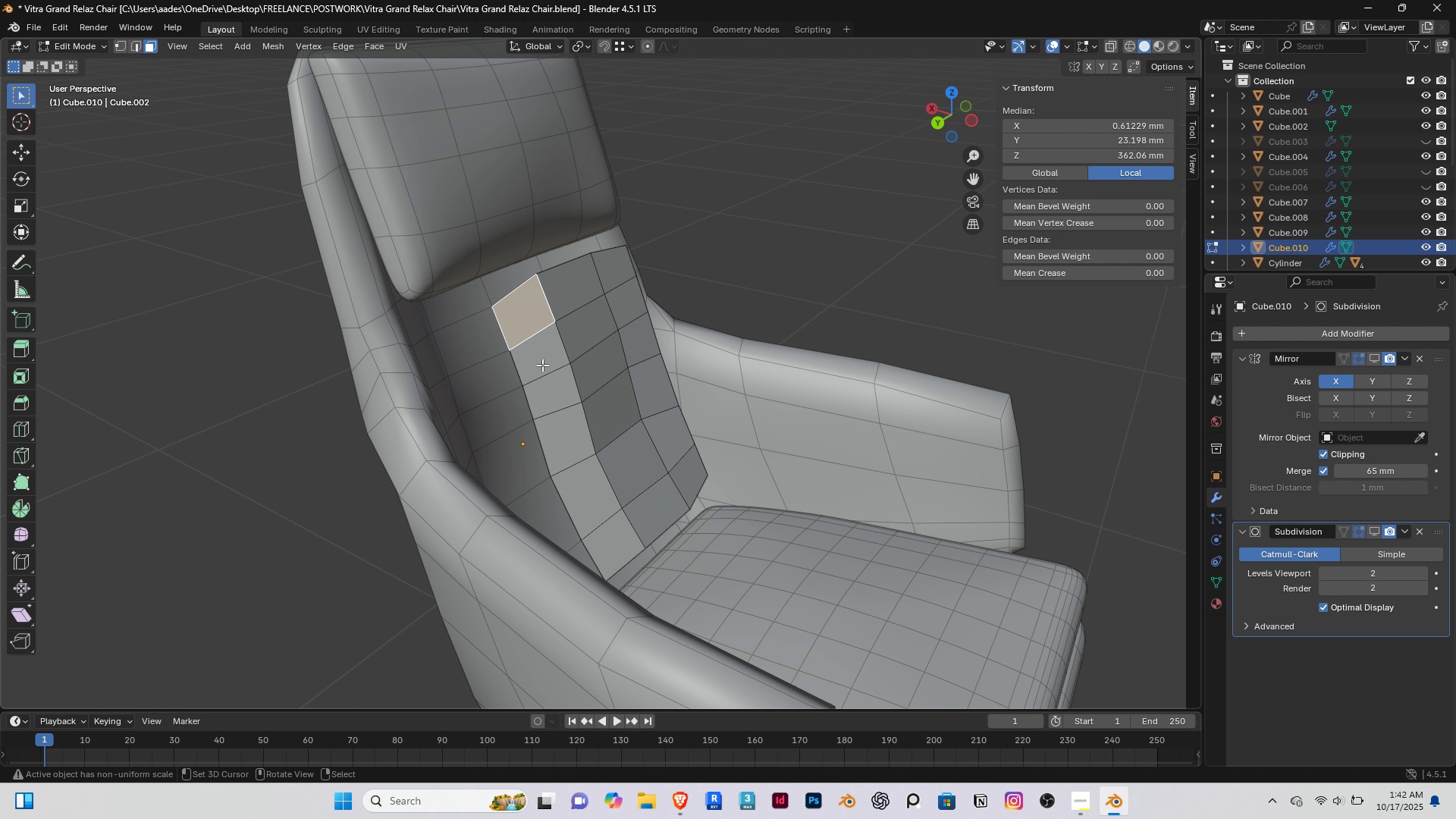 
hold_key(key=ShiftRight, duration=1.52)
right_click([540, 347])
 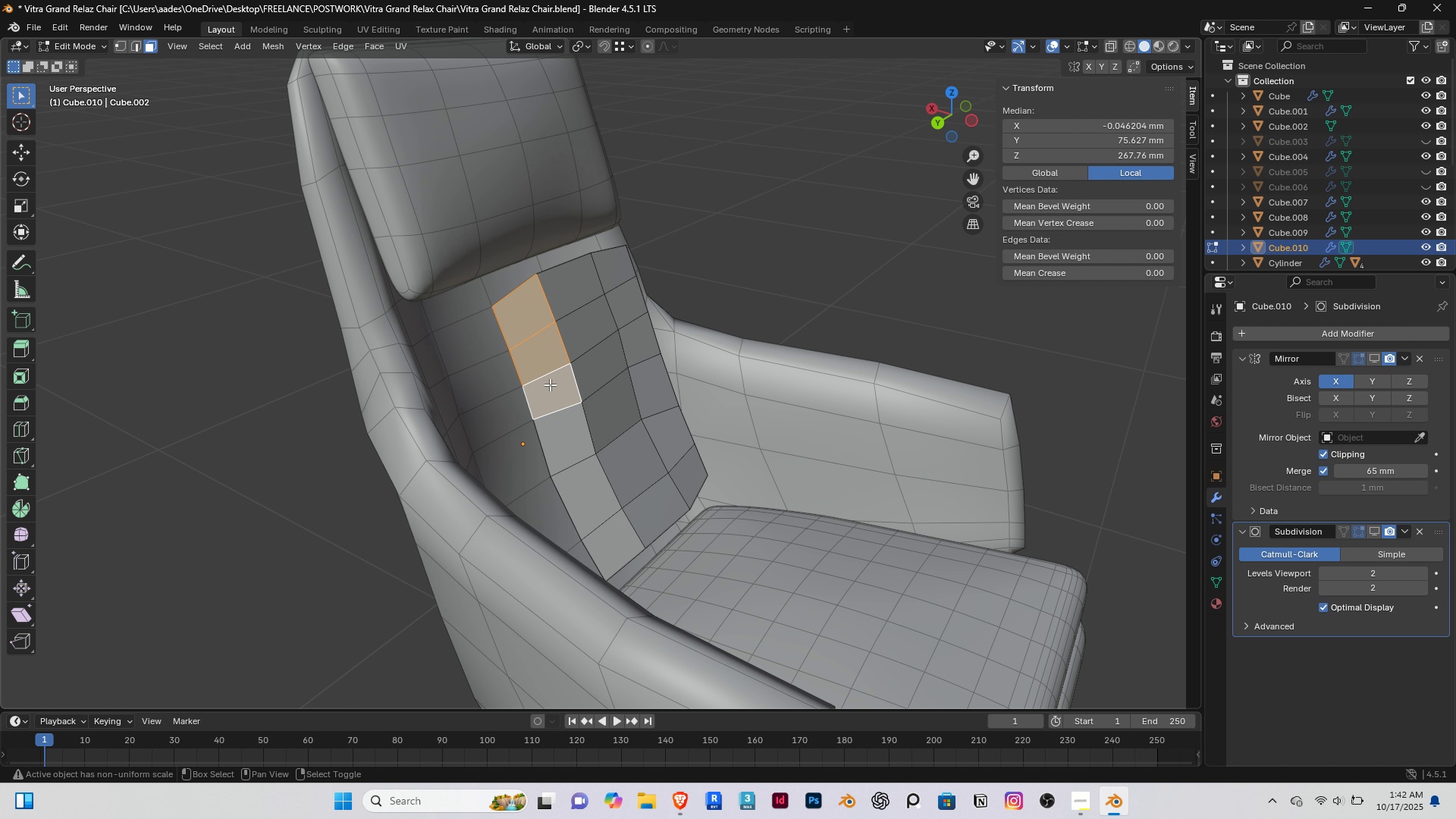 
double_click([550, 375])
 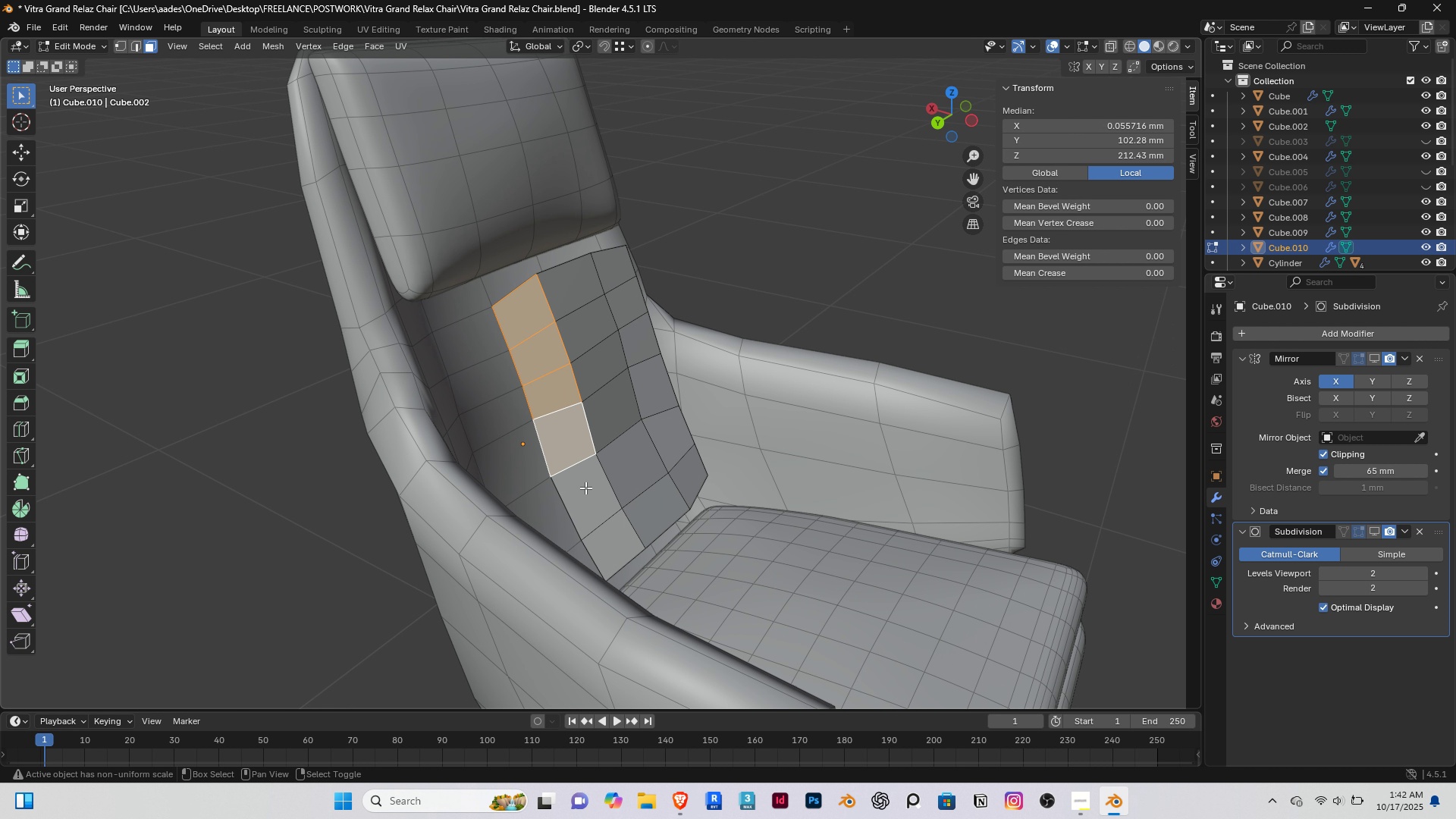 
hold_key(key=ShiftRight, duration=0.85)
triple_click([612, 538])
 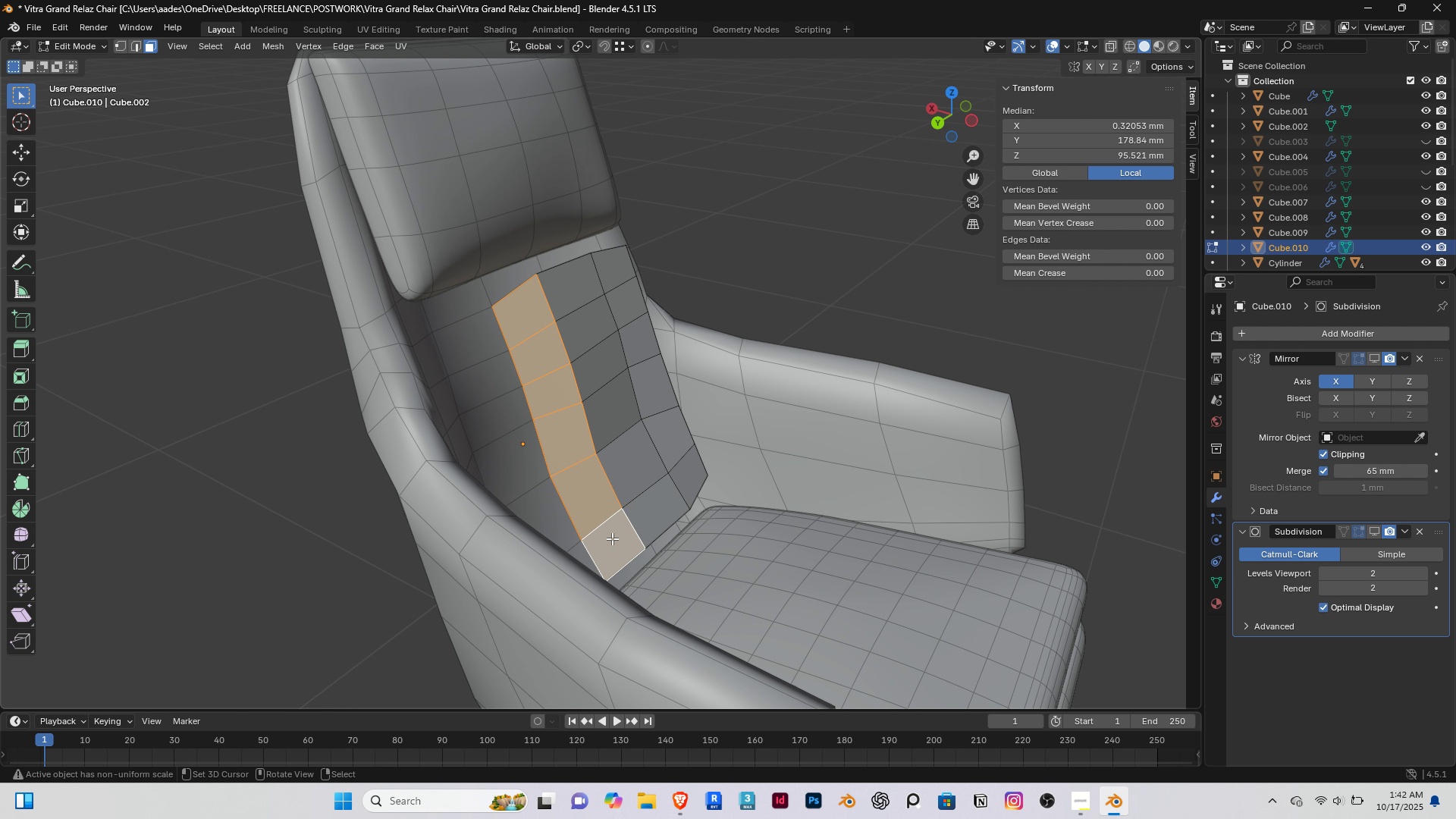 
hold_key(key=ShiftRight, duration=13.69)
 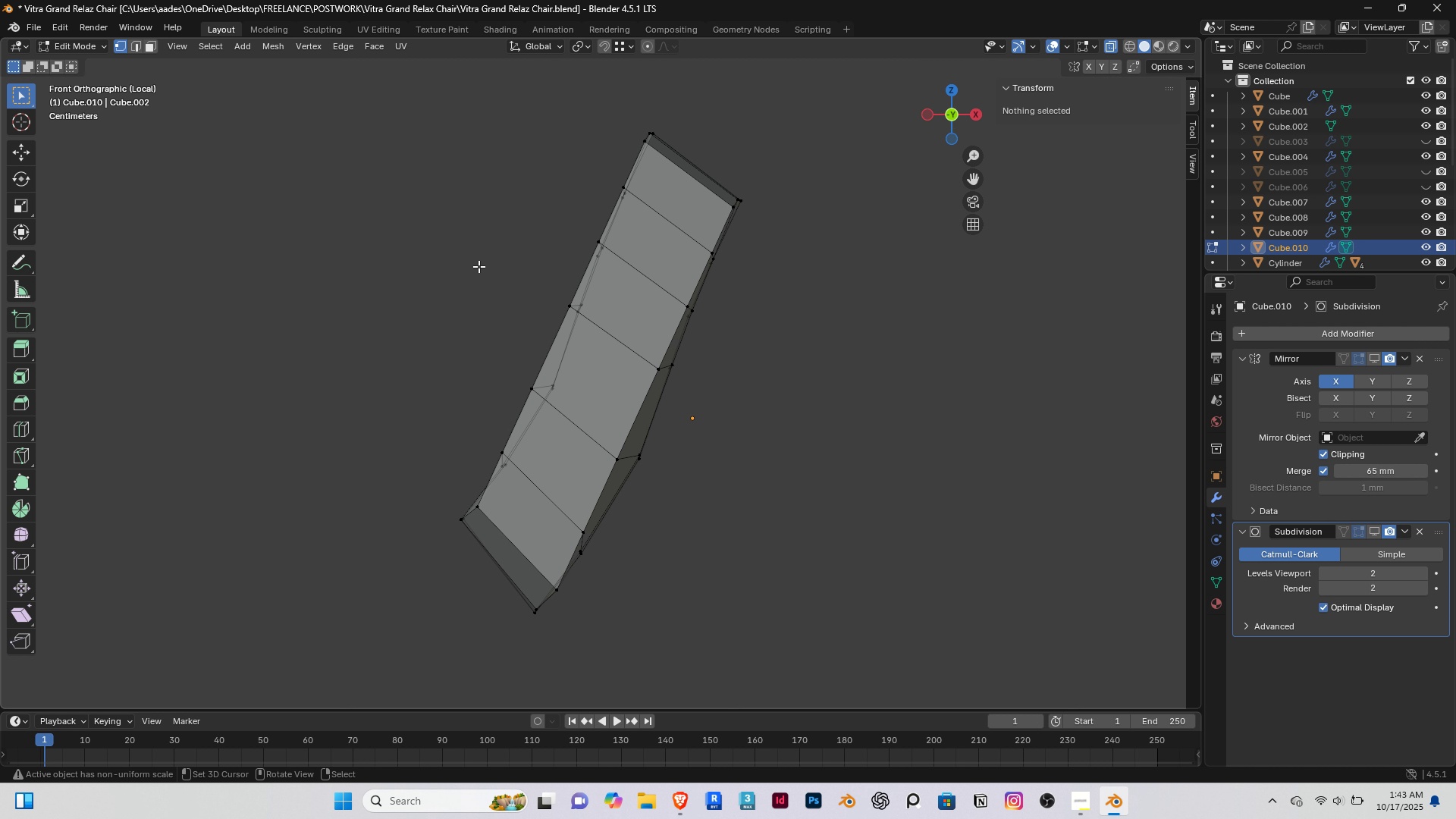 
key(Delete)
 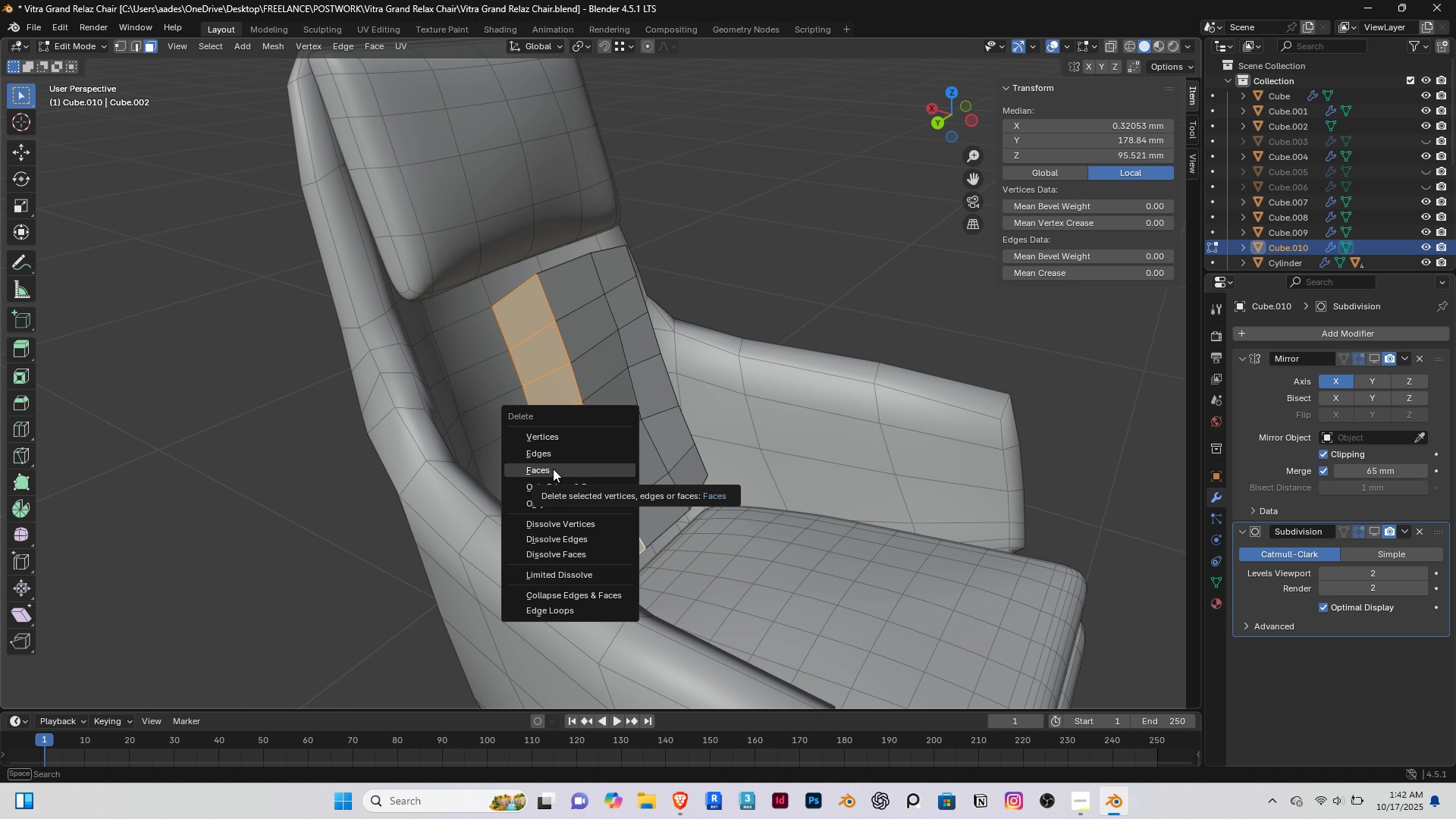 
left_click([553, 469])
 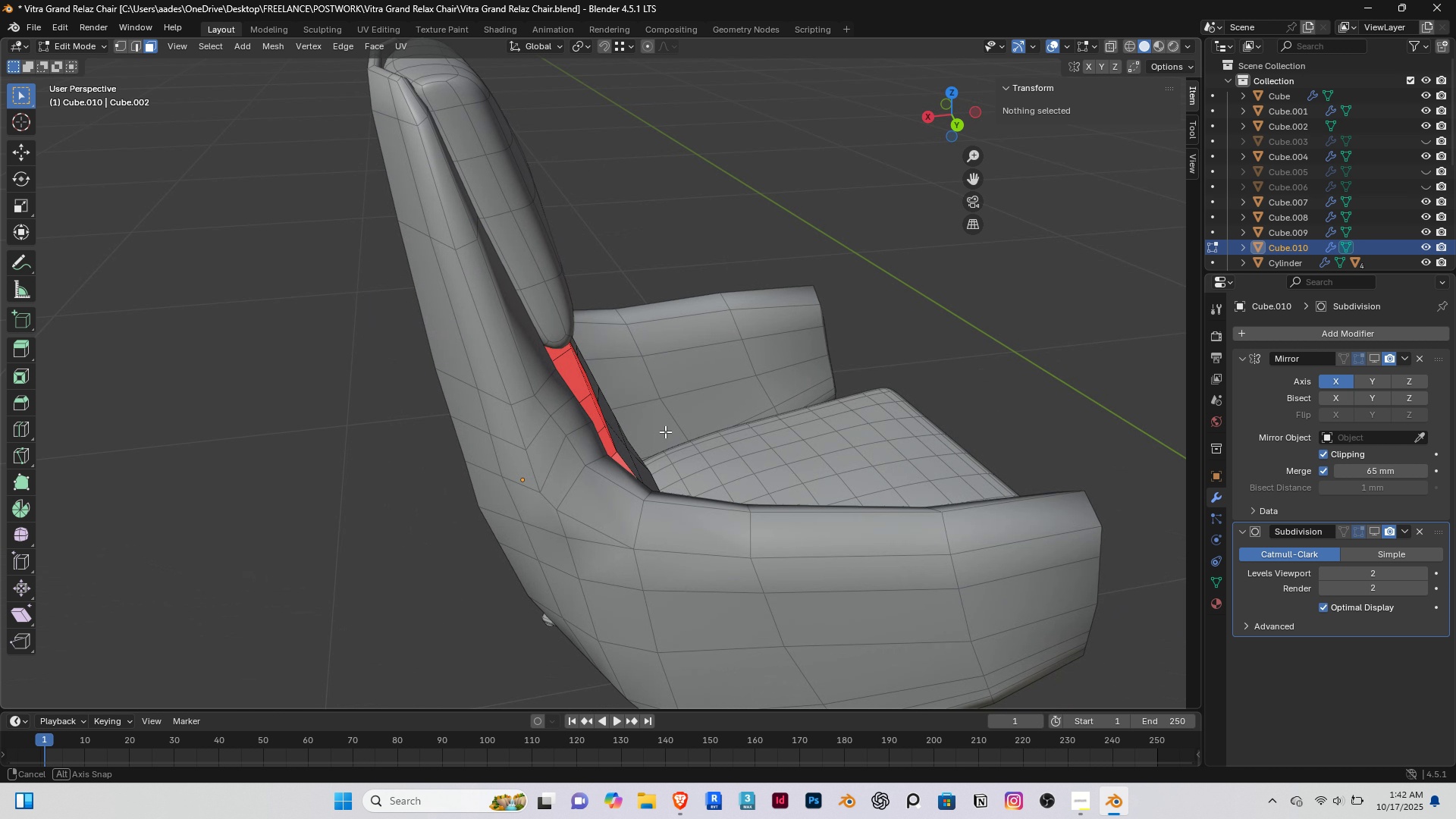 
scroll: coordinate [643, 439], scroll_direction: down, amount: 1.0
 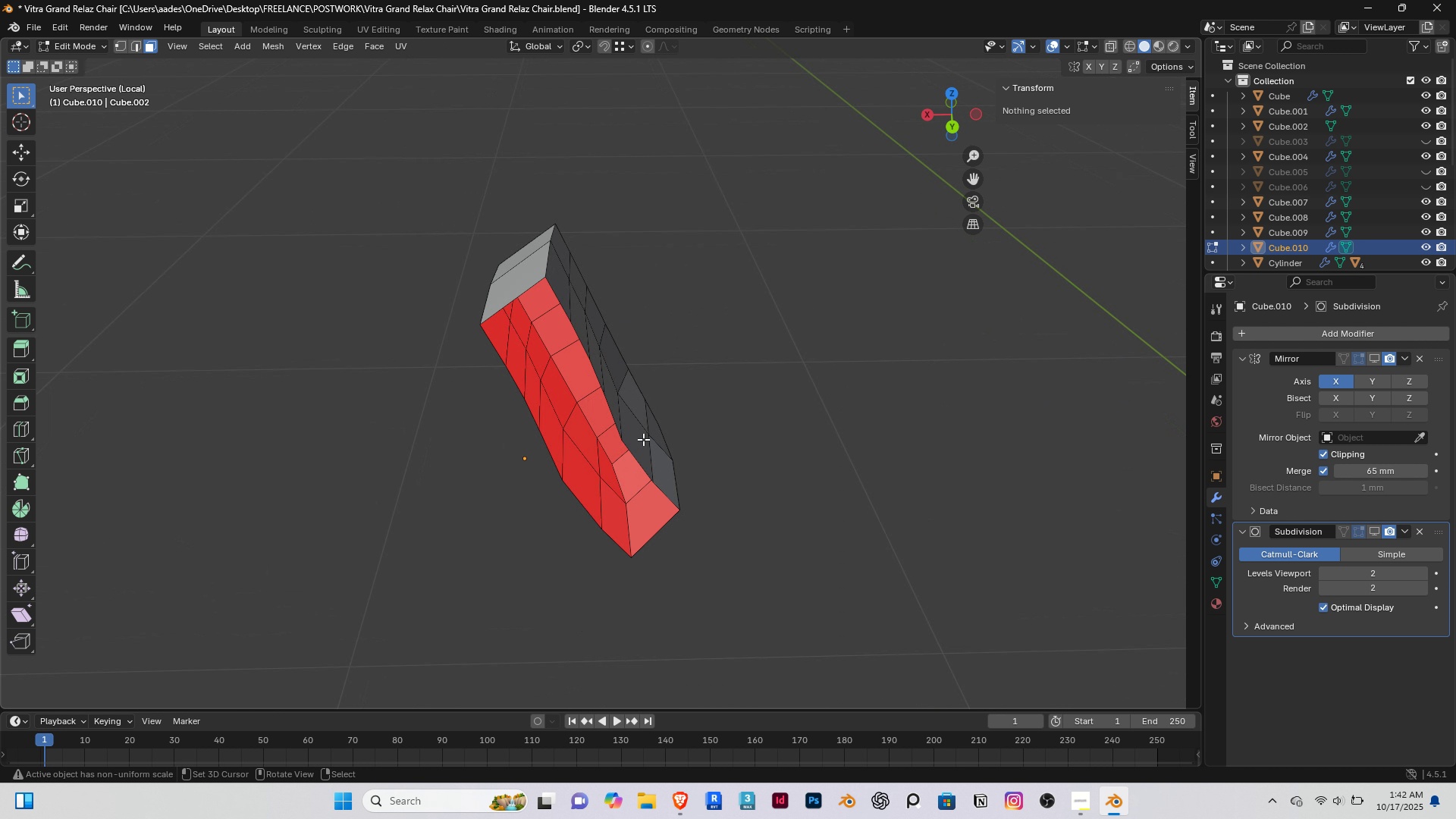 
key(Slash)
 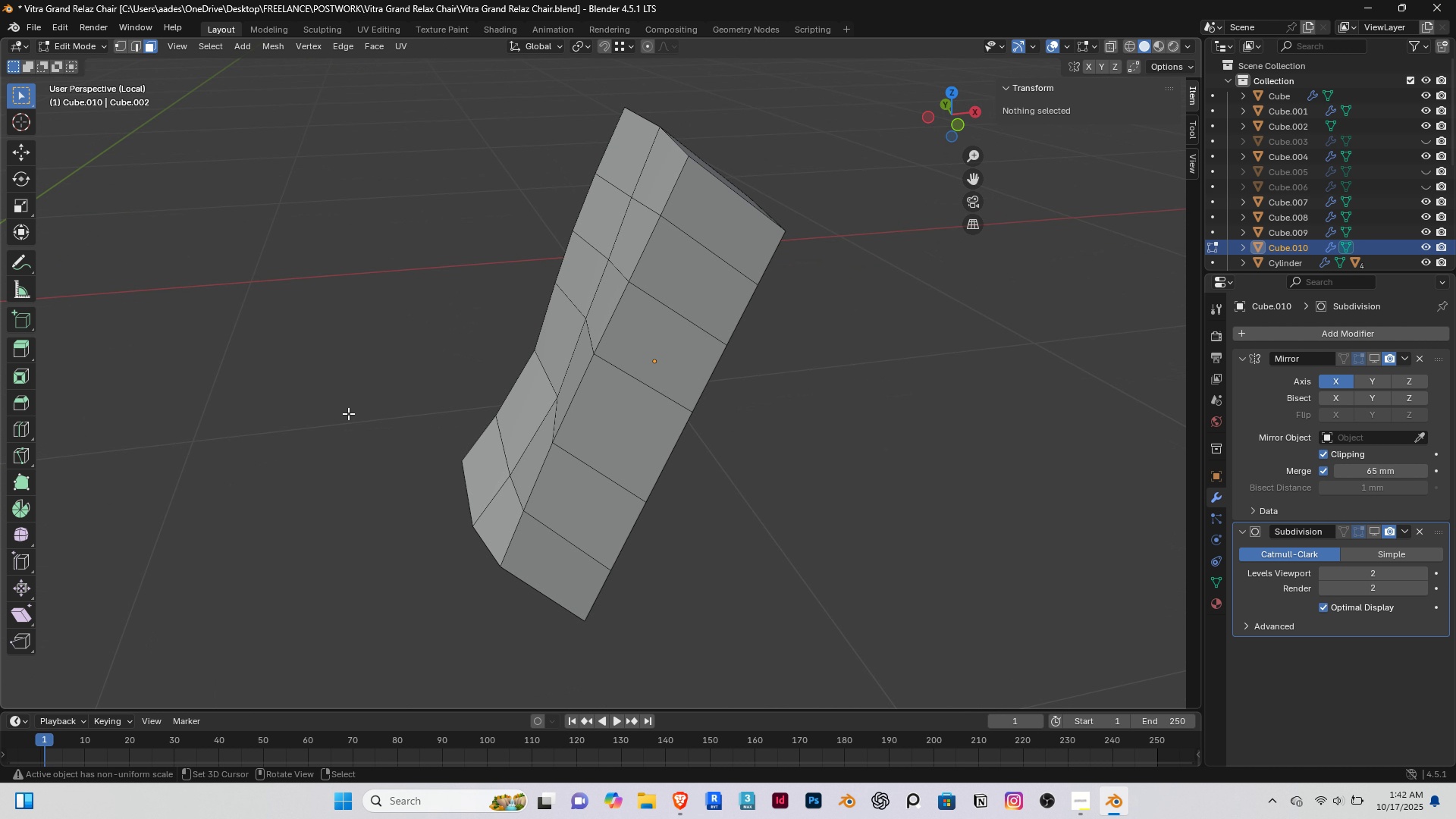 
key(1)
 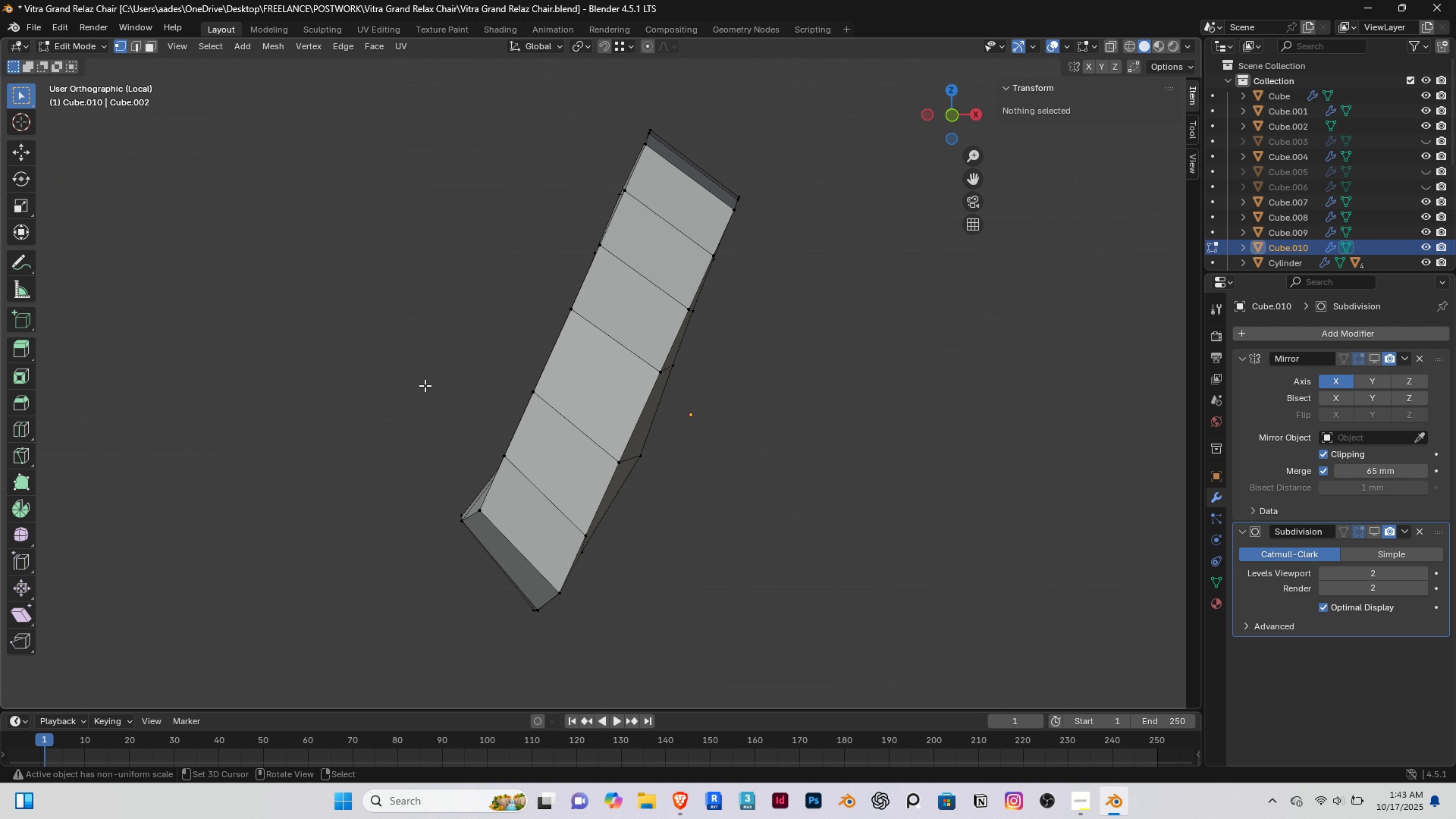 
key(End)
 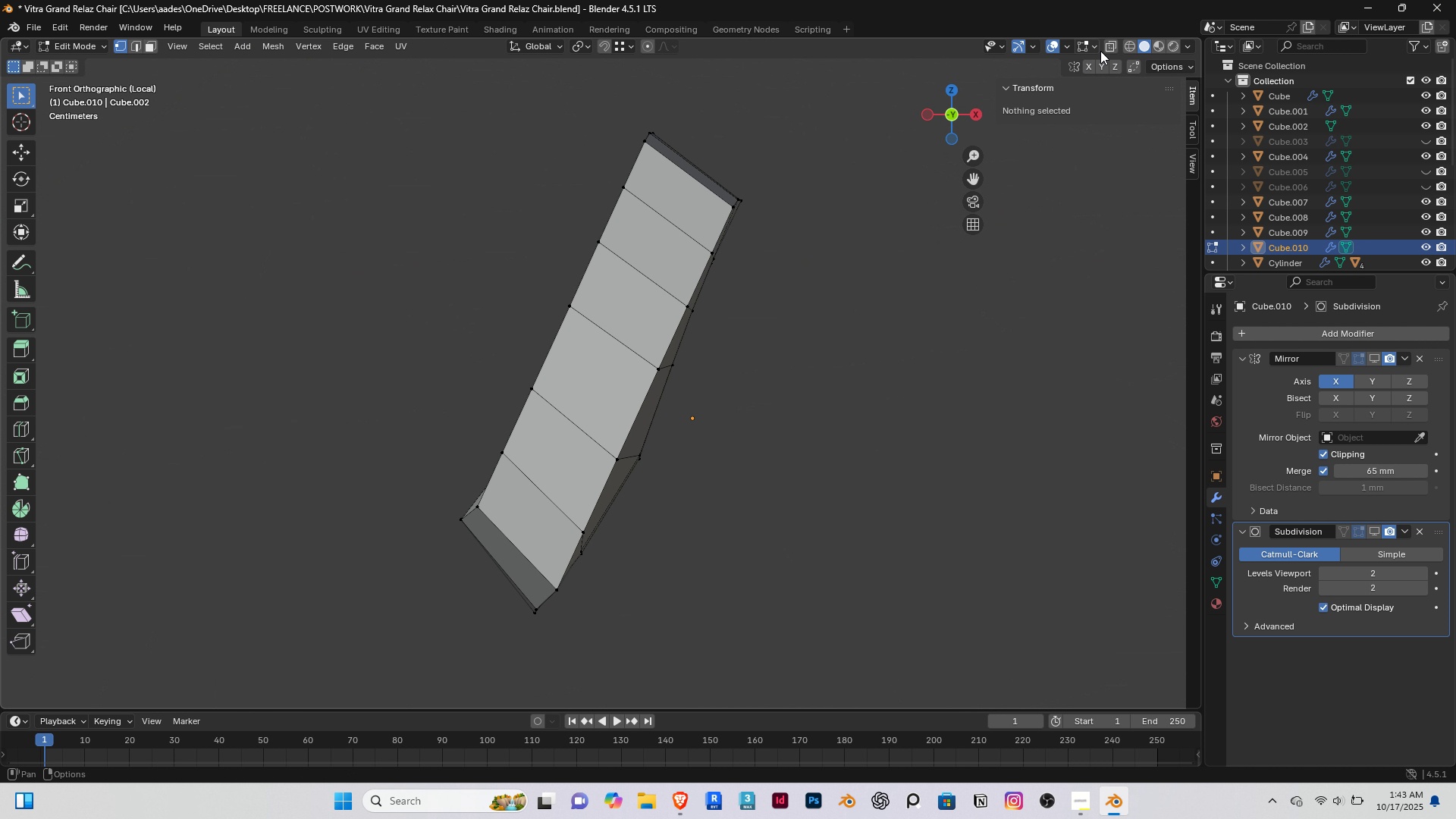 
left_click([1112, 47])
 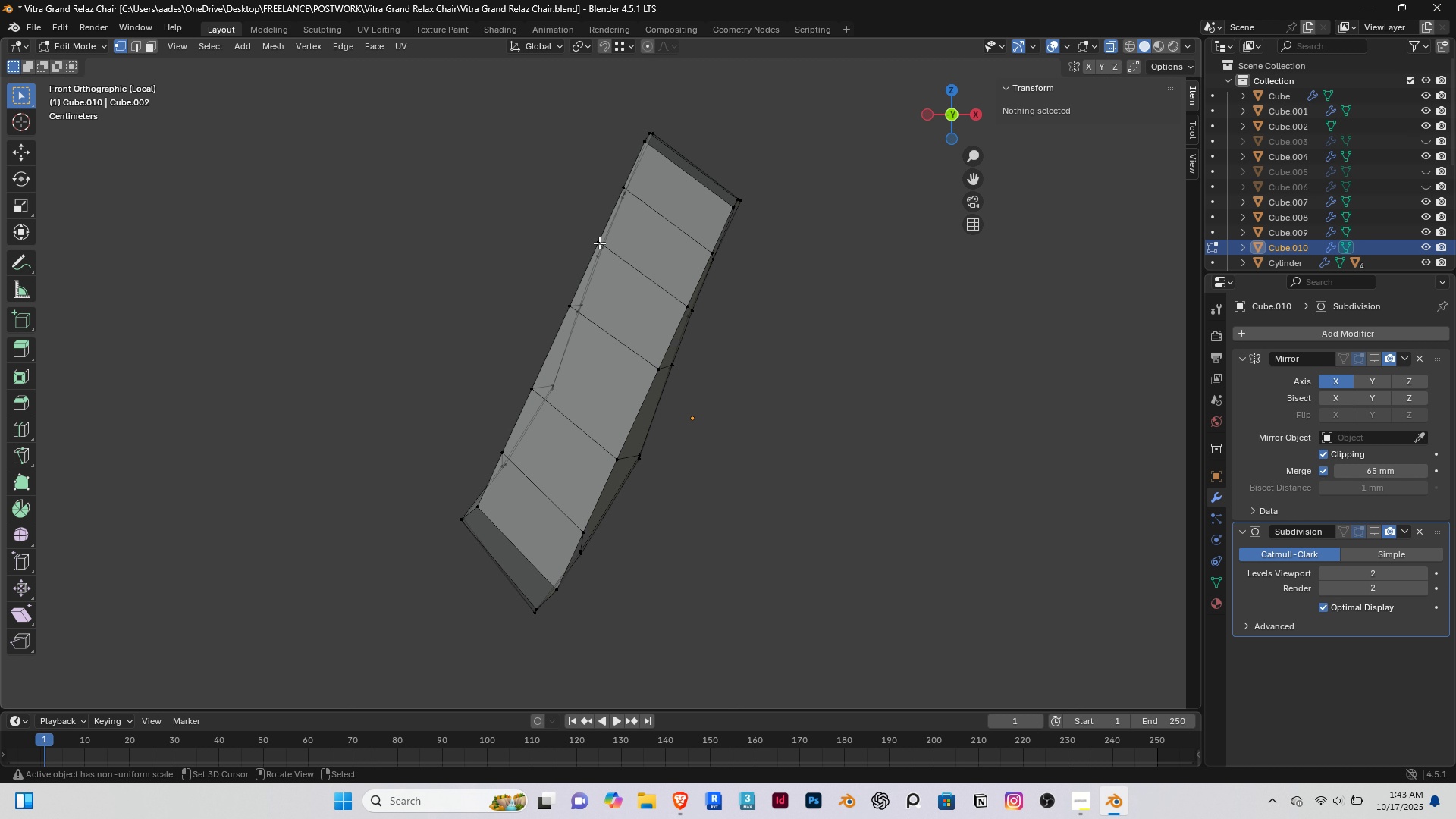 
hold_key(key=ShiftRight, duration=0.41)
 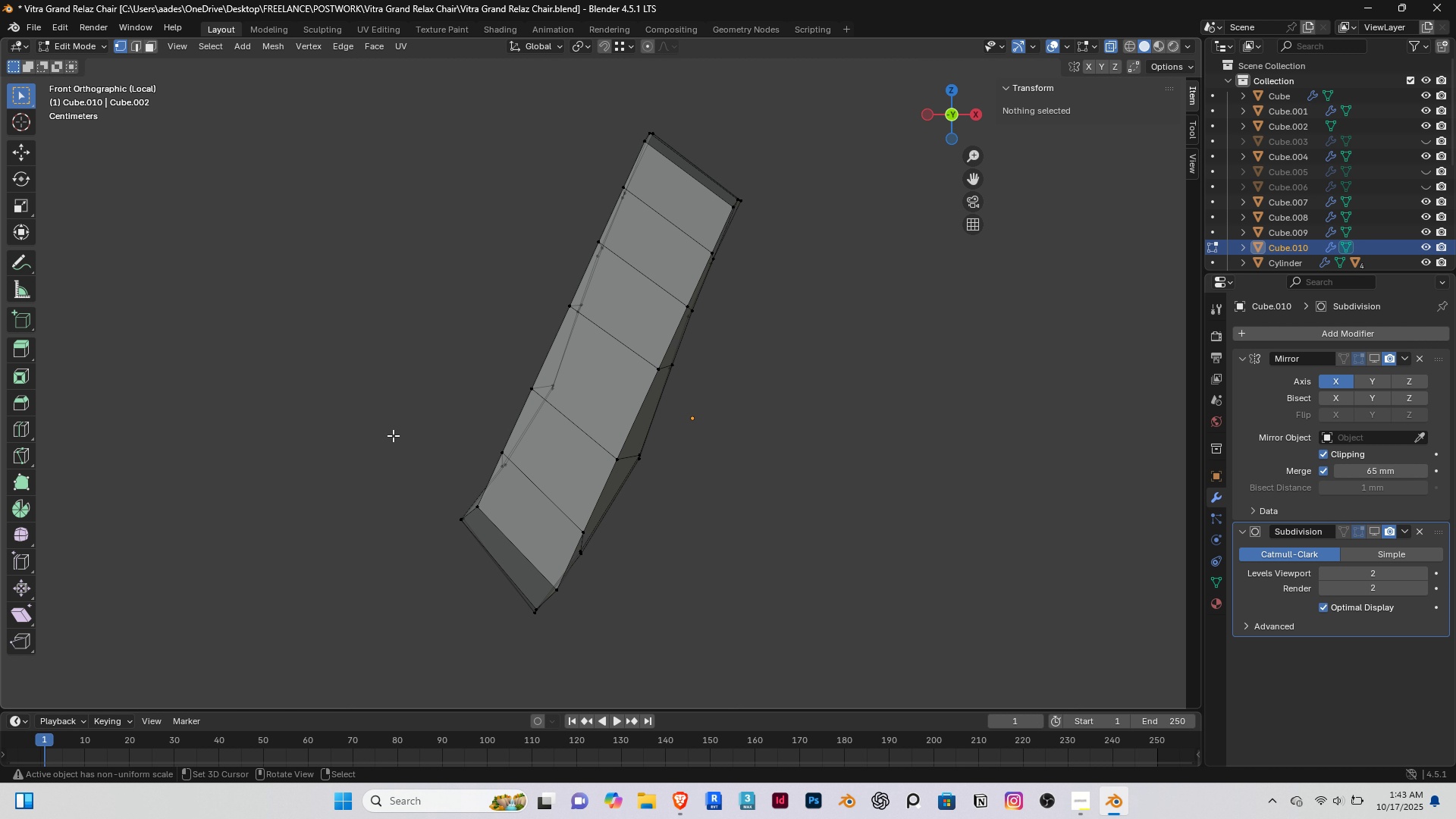 
left_click([379, 441])
 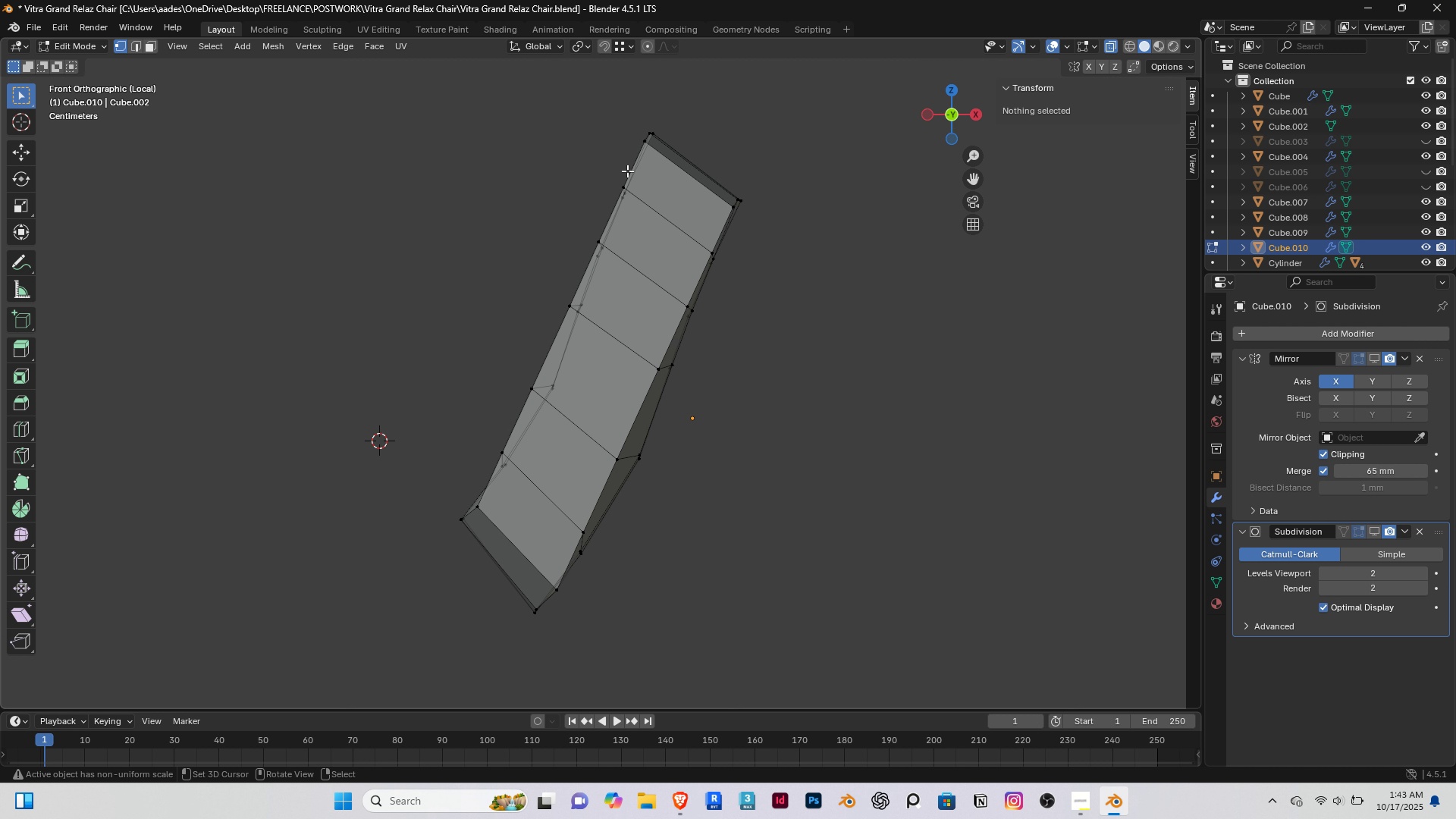 
scroll: coordinate [627, 171], scroll_direction: up, amount: 1.0
 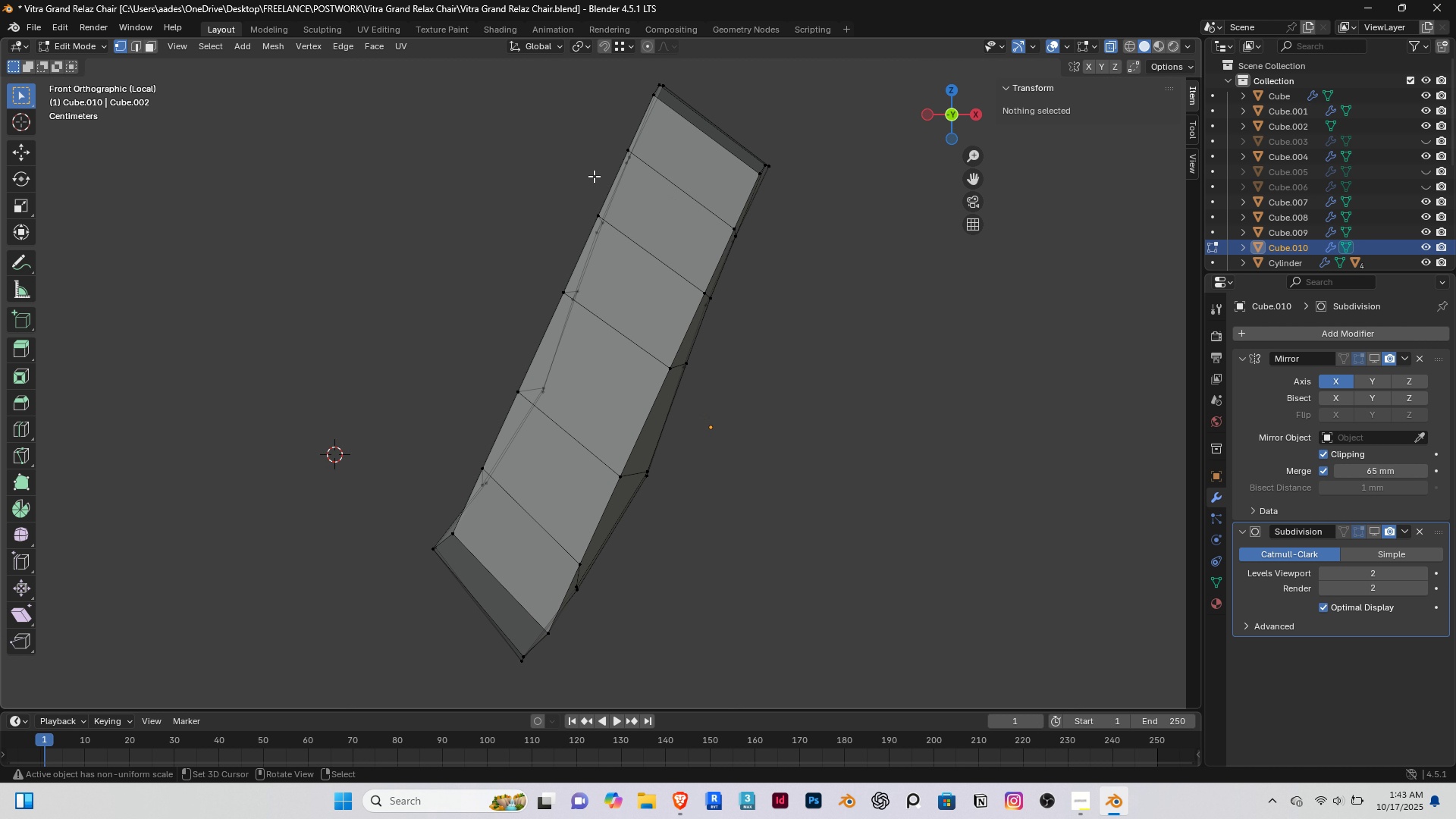 
hold_key(key=ShiftRight, duration=0.62)
 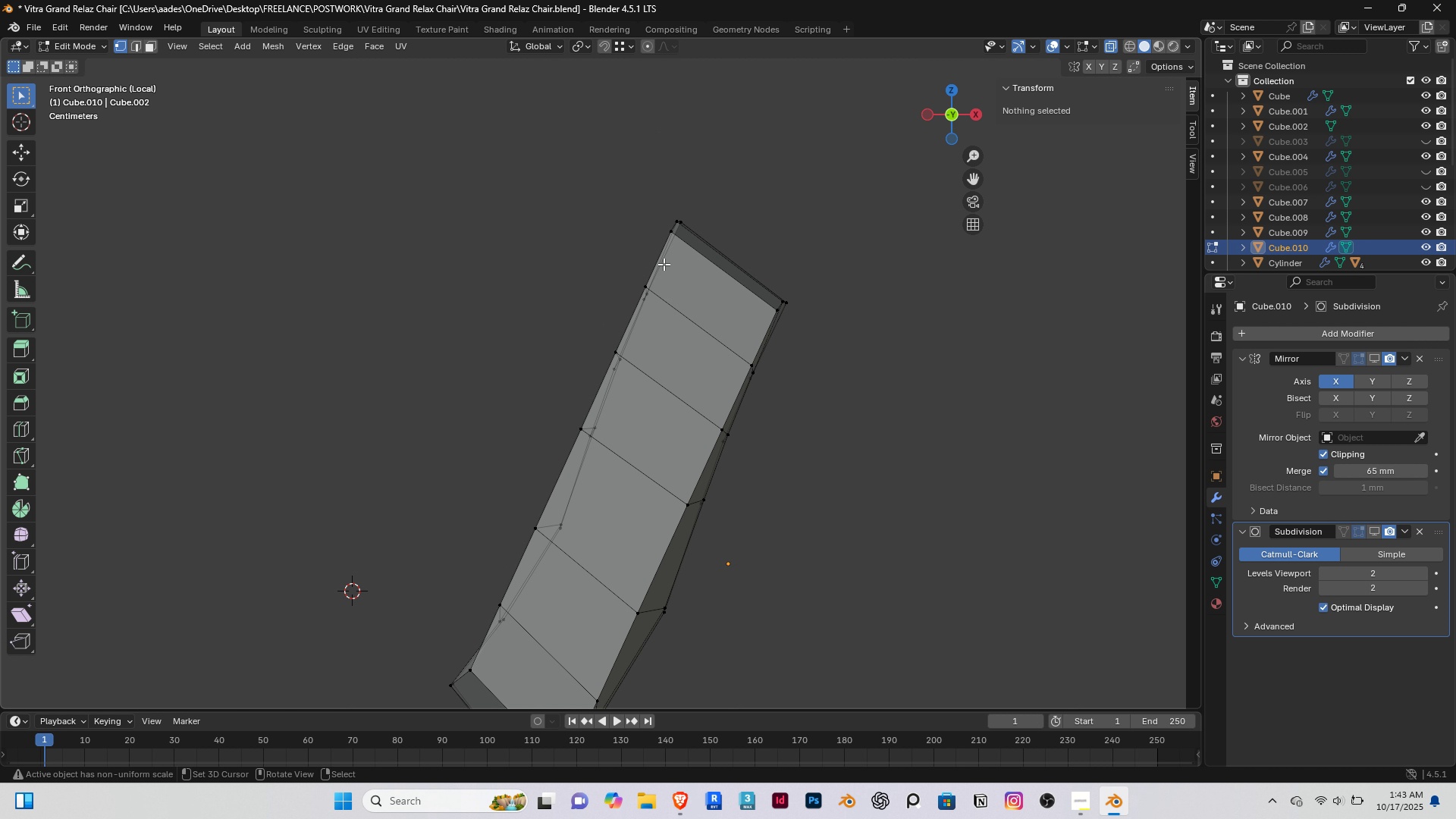 
scroll: coordinate [663, 264], scroll_direction: up, amount: 3.0
 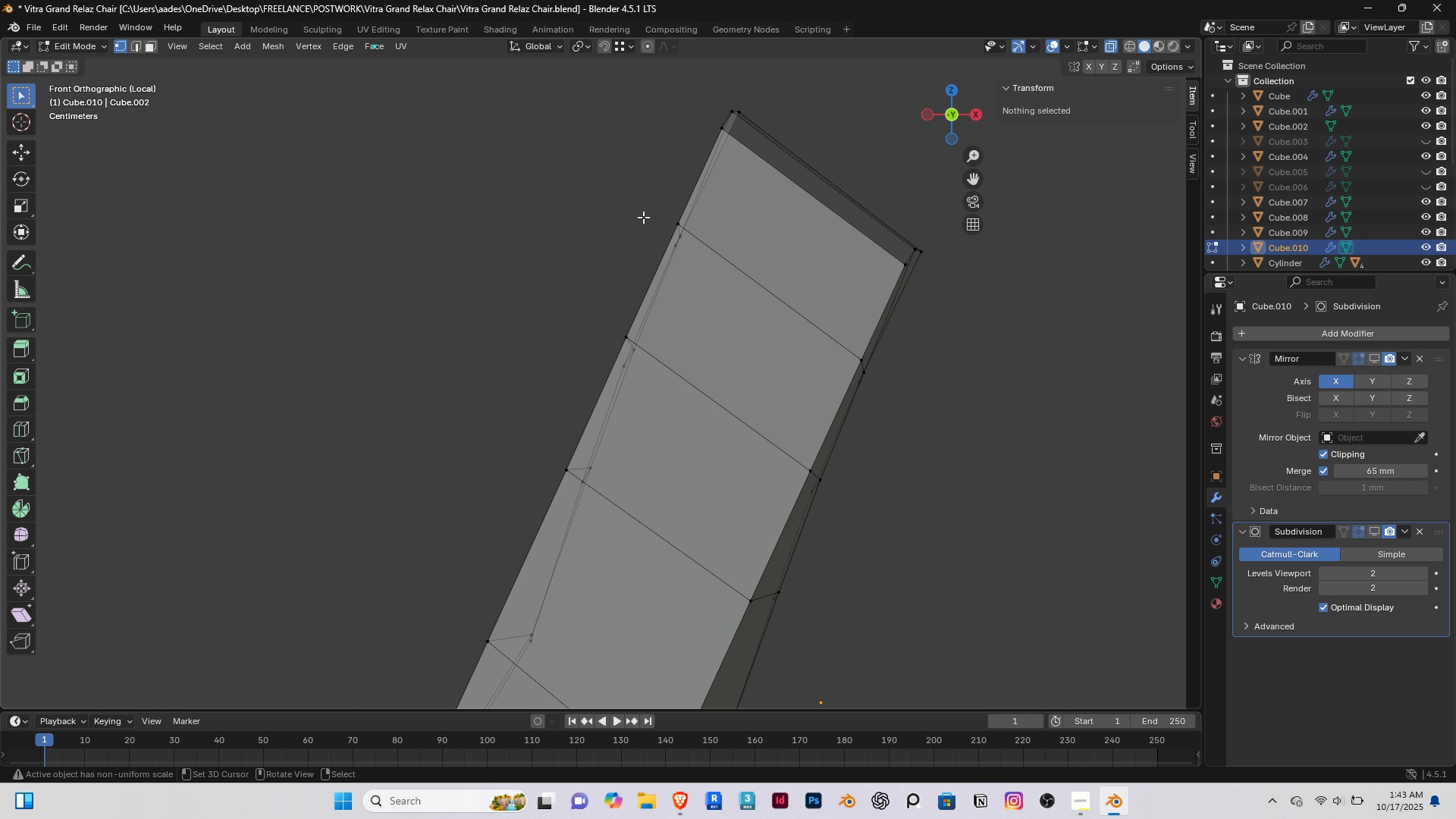 
key(Shift+ShiftRight)
 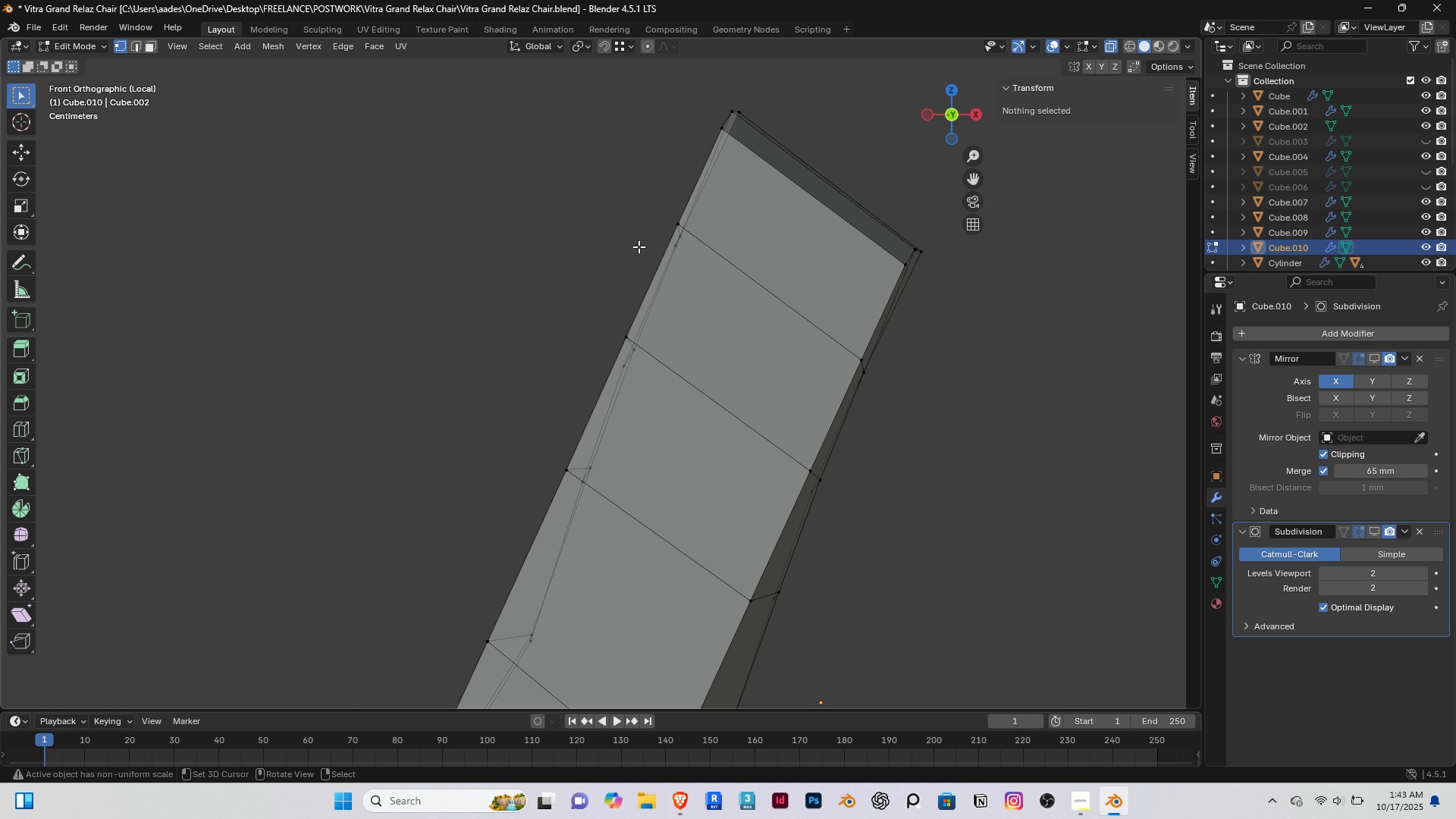 
scroll: coordinate [639, 246], scroll_direction: down, amount: 4.0
 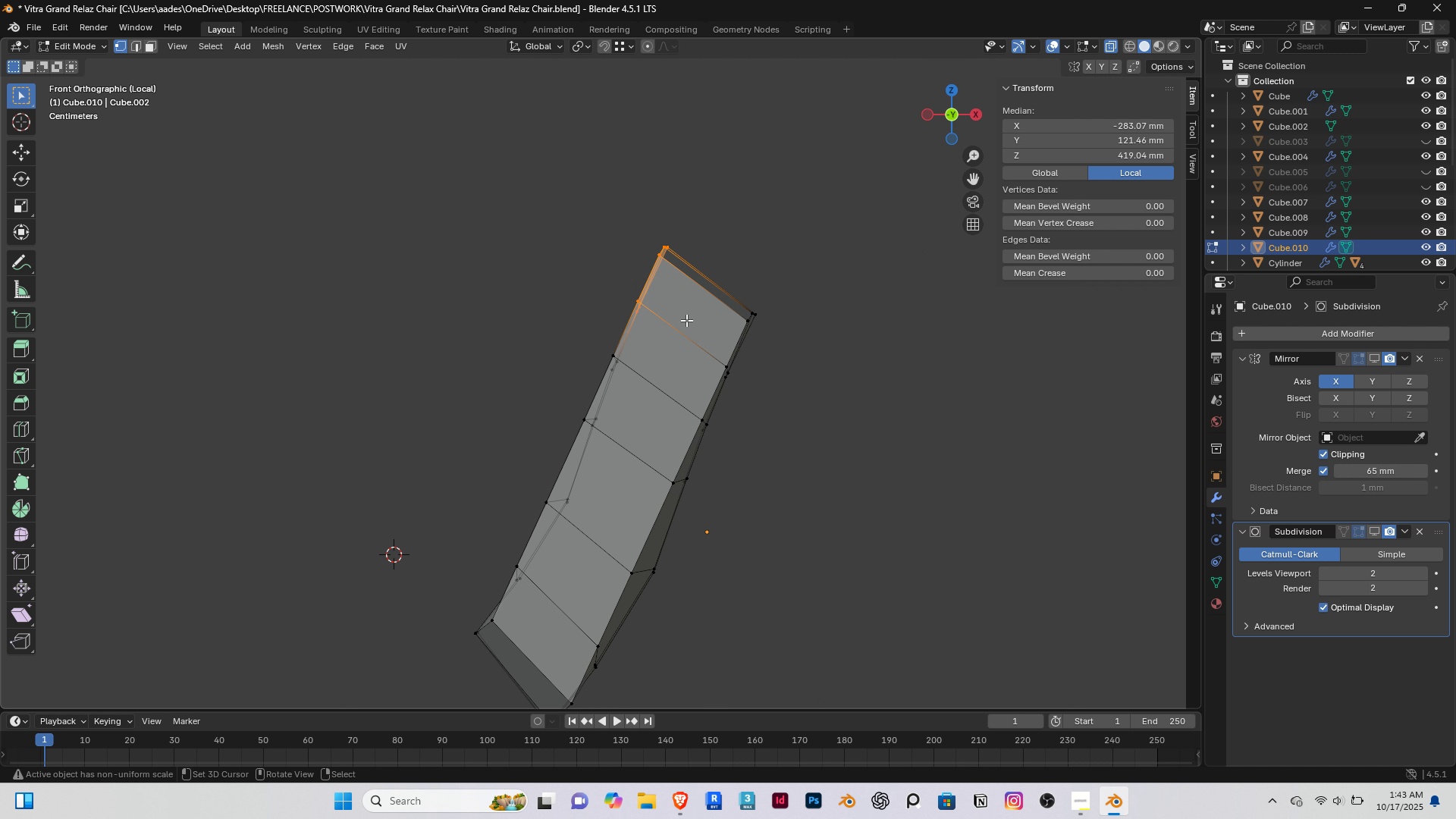 
hold_key(key=ShiftRight, duration=1.52)
 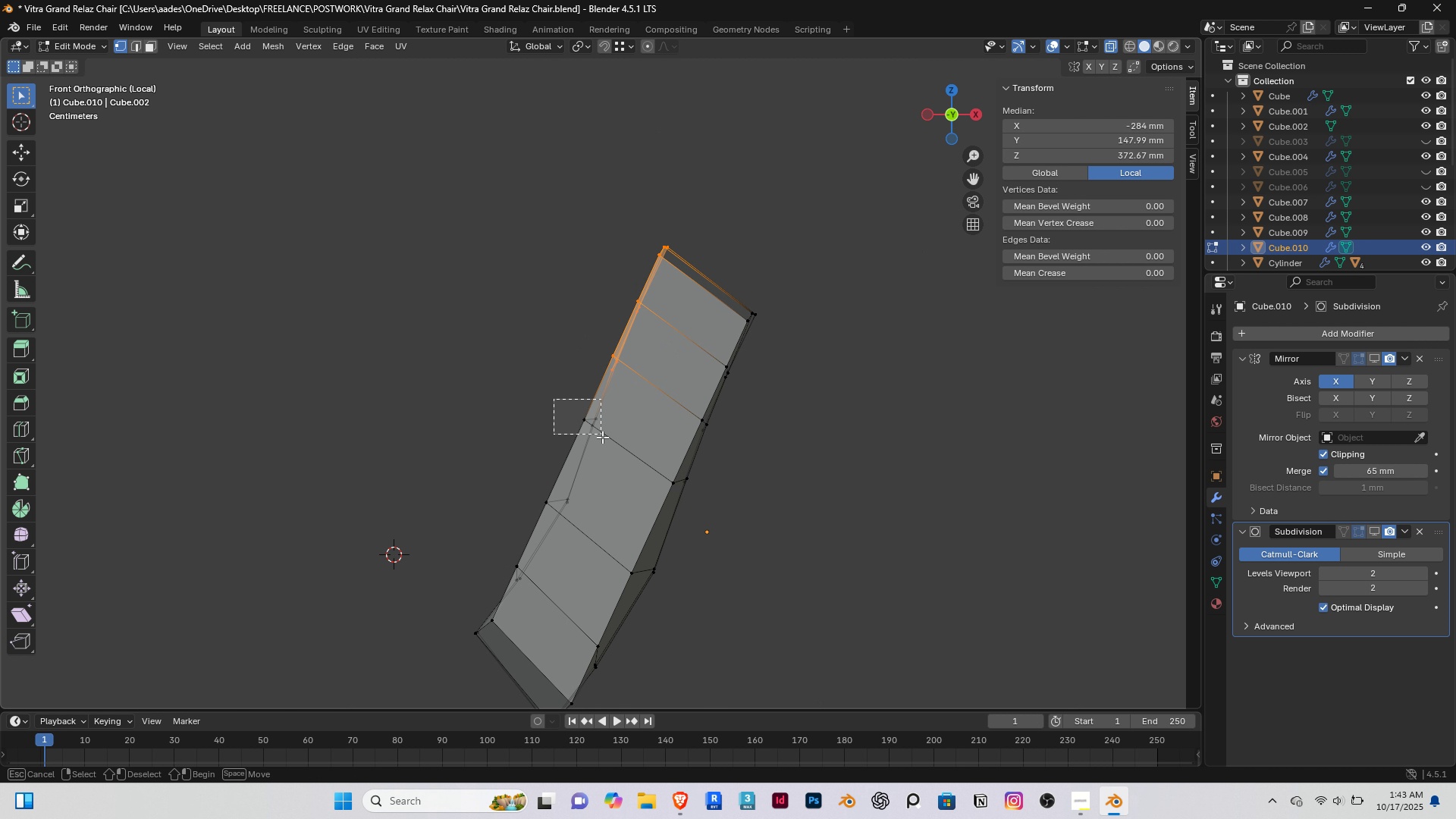 
hold_key(key=ShiftRight, duration=1.53)
 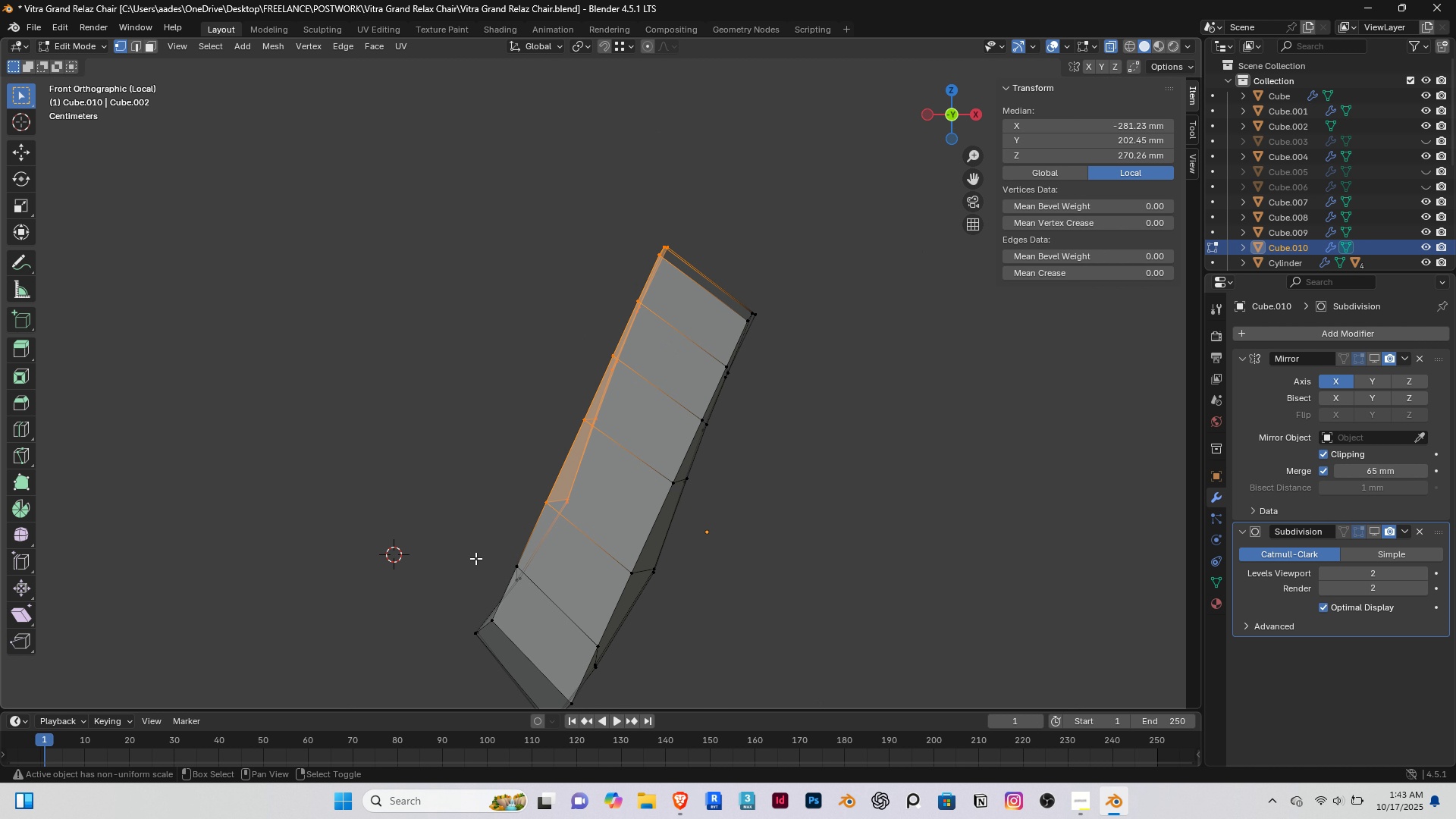 
hold_key(key=ShiftRight, duration=1.52)
 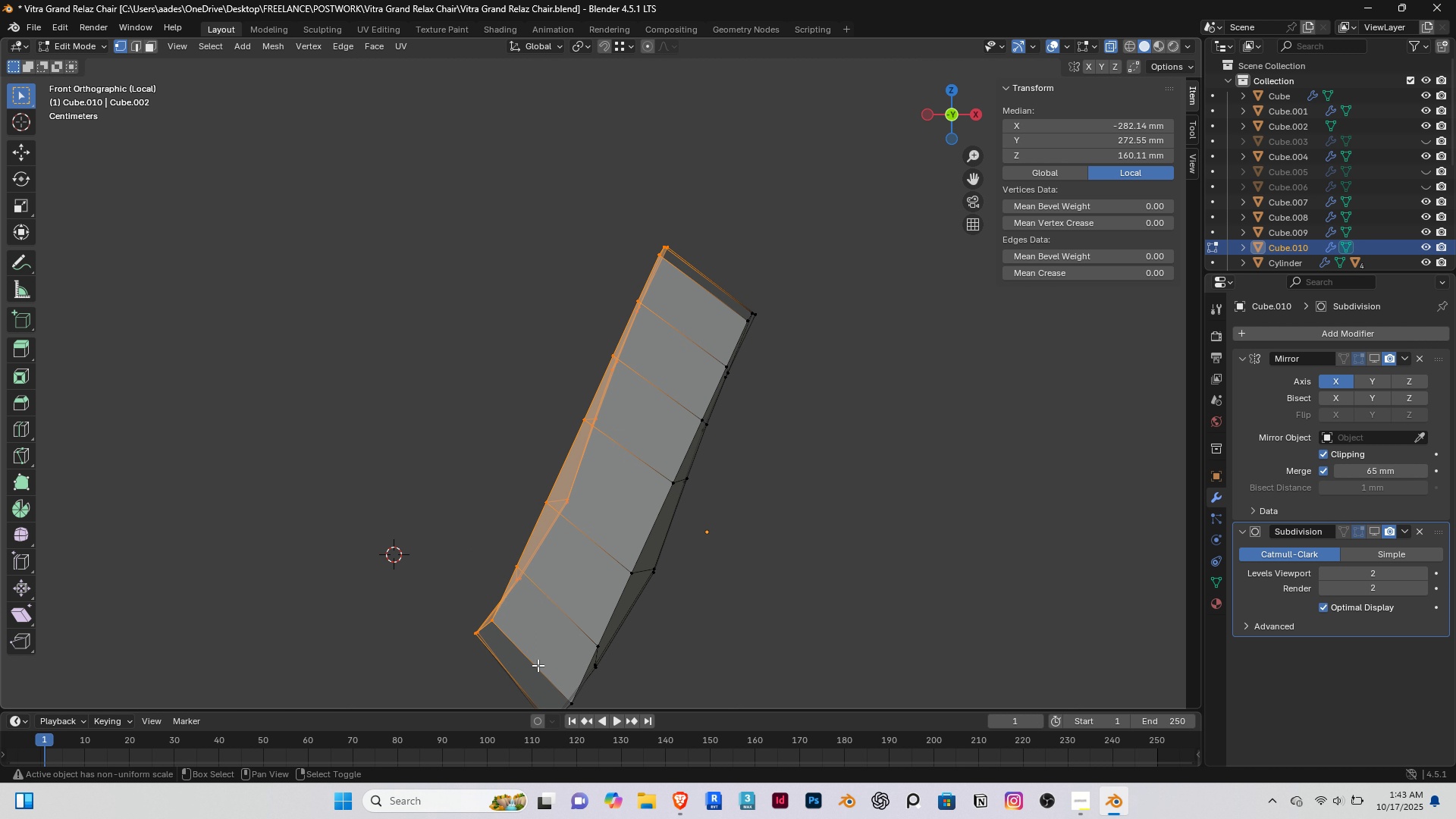 
hold_key(key=ShiftRight, duration=0.6)
 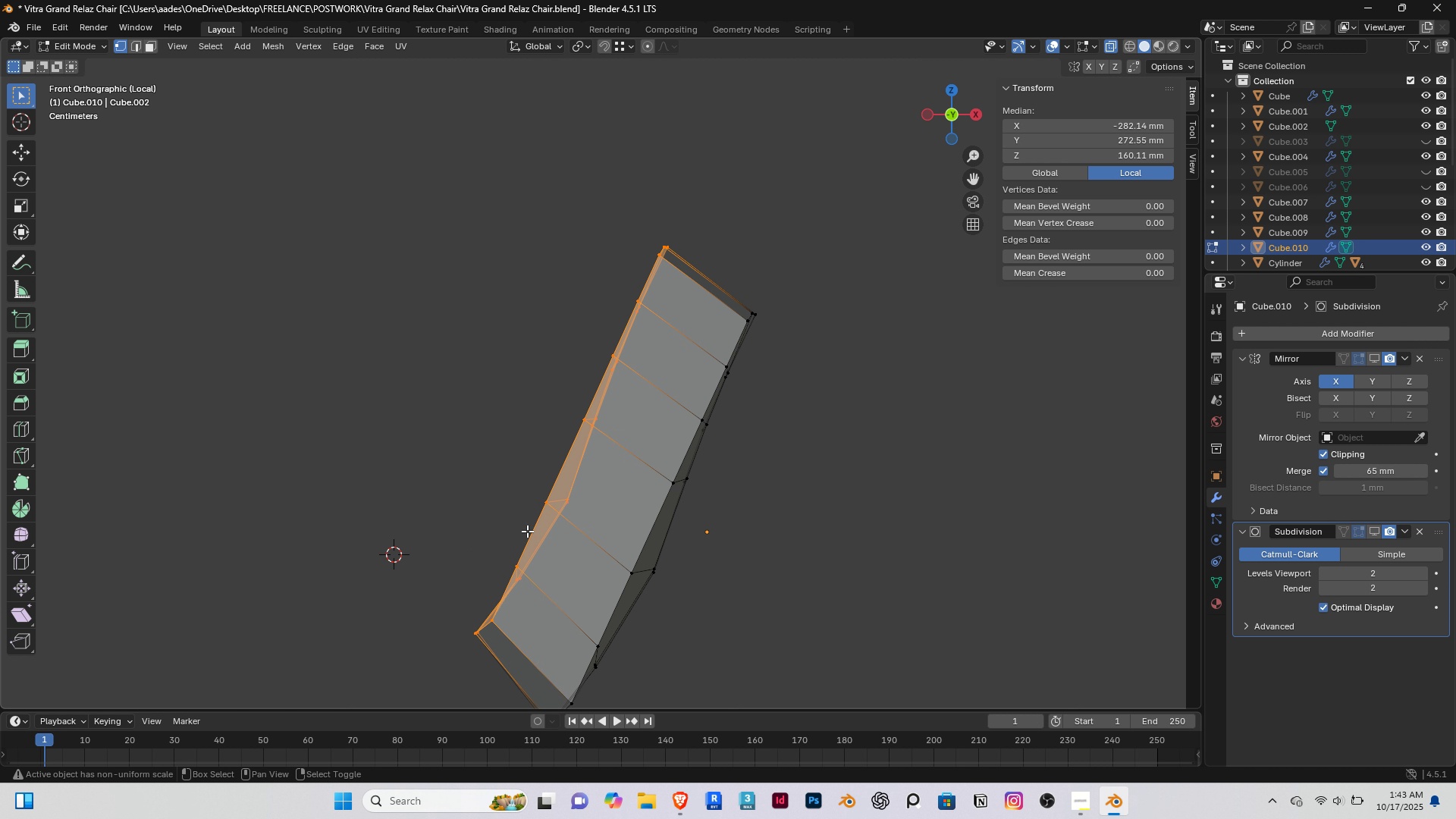 
hold_key(key=ShiftRight, duration=0.66)
 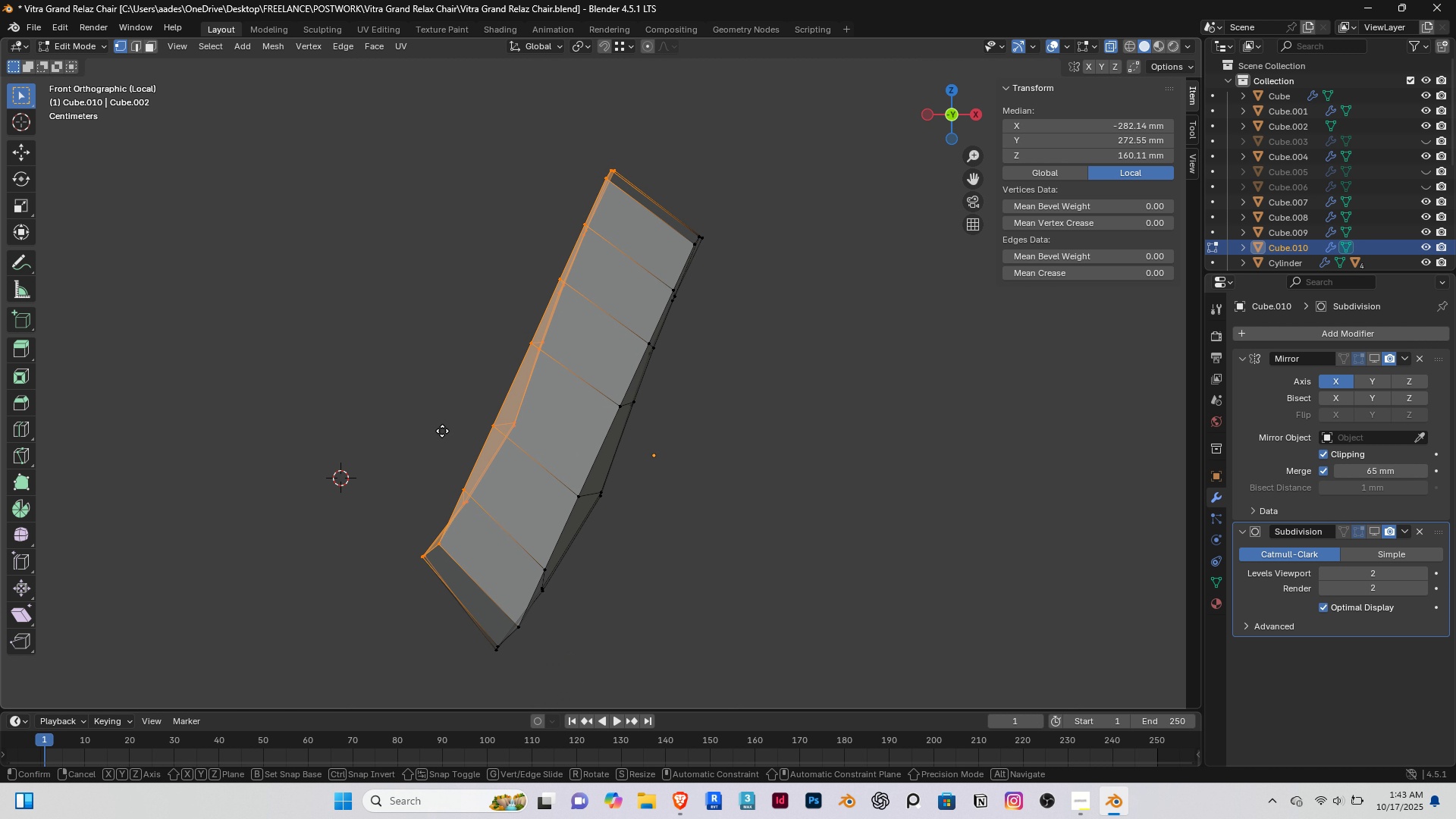 
key(G)
 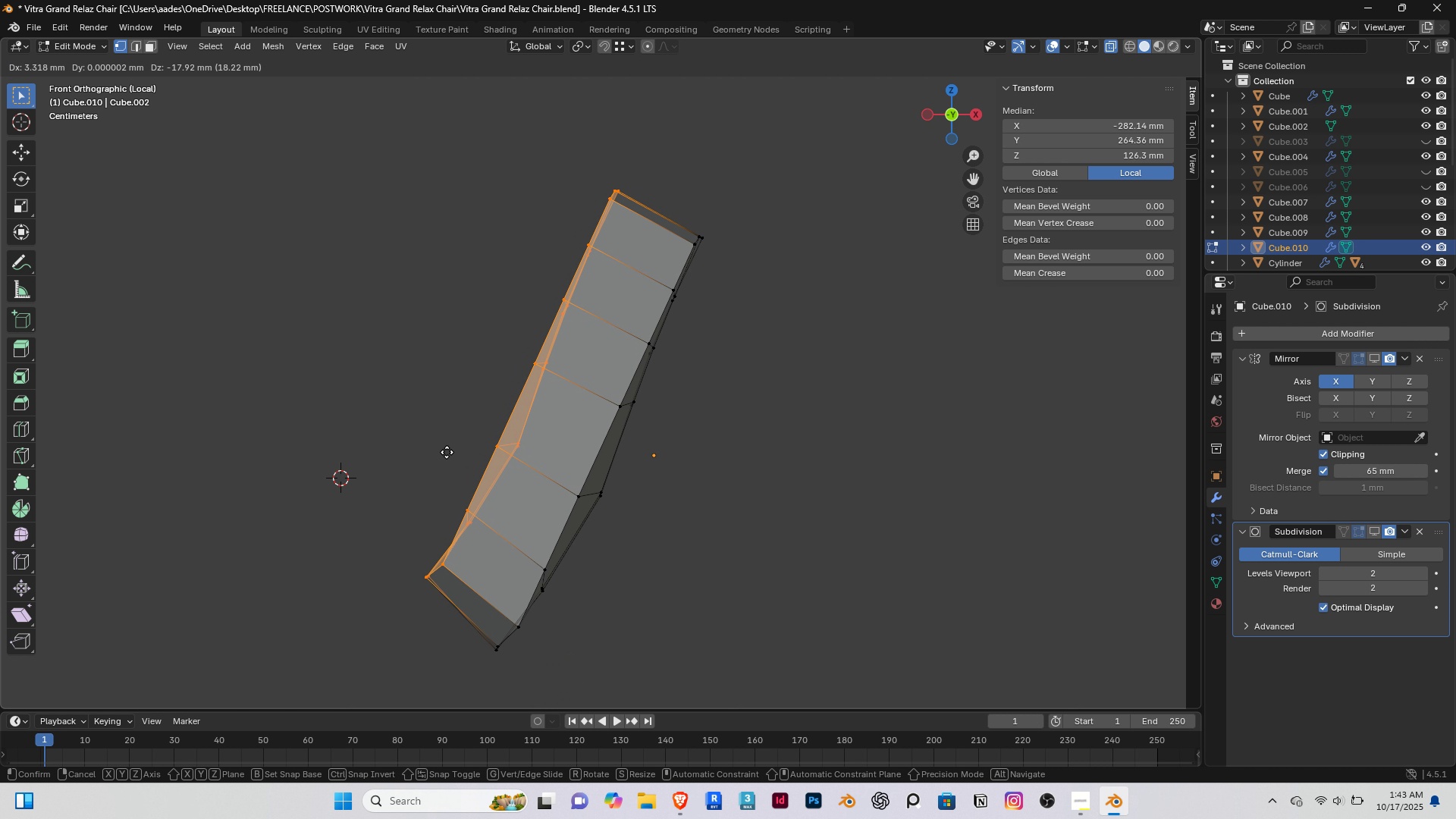 
left_click([447, 452])
 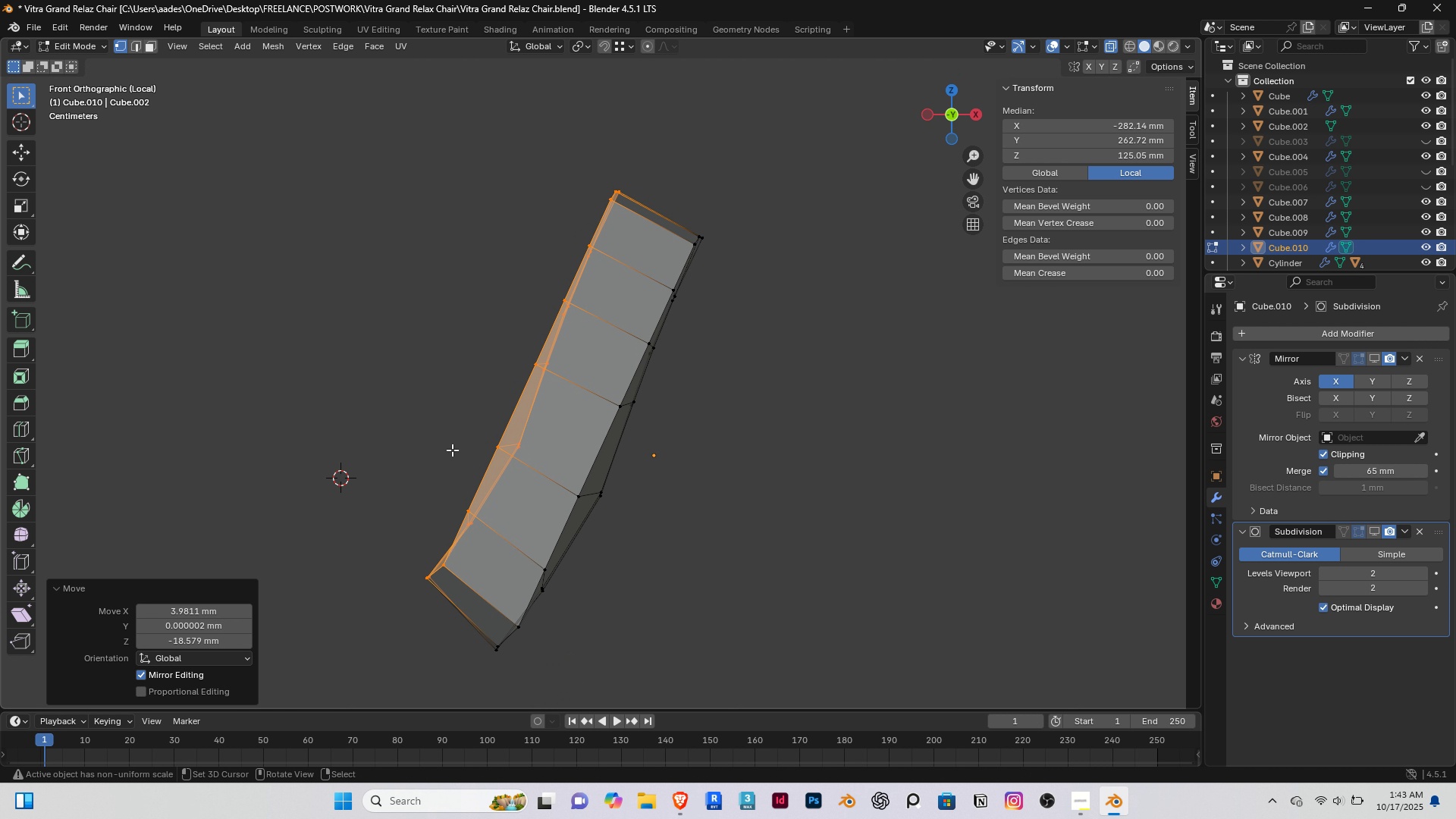 
scroll: coordinate [376, 411], scroll_direction: down, amount: 1.0
 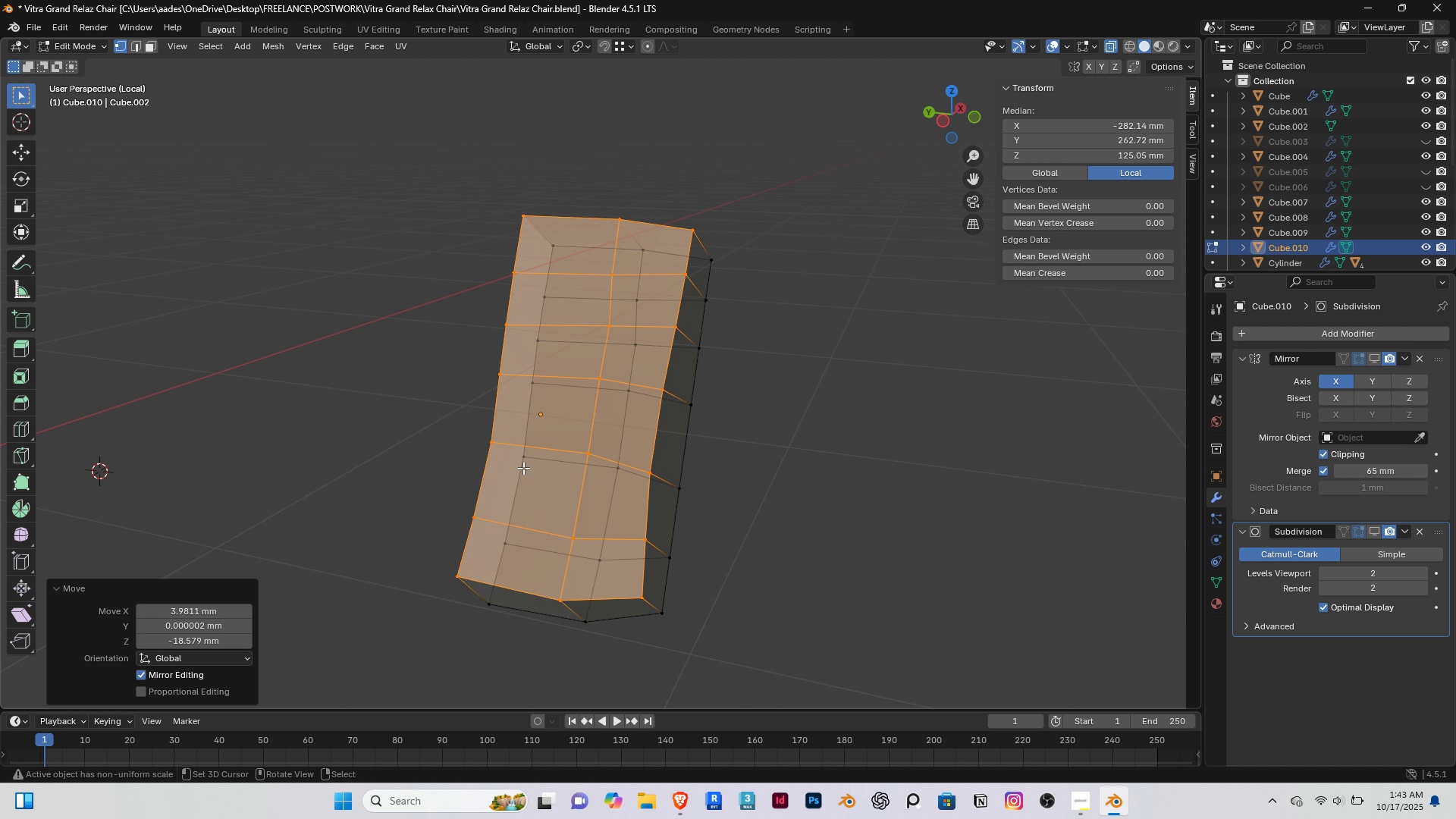 
scroll: coordinate [525, 468], scroll_direction: up, amount: 2.0
 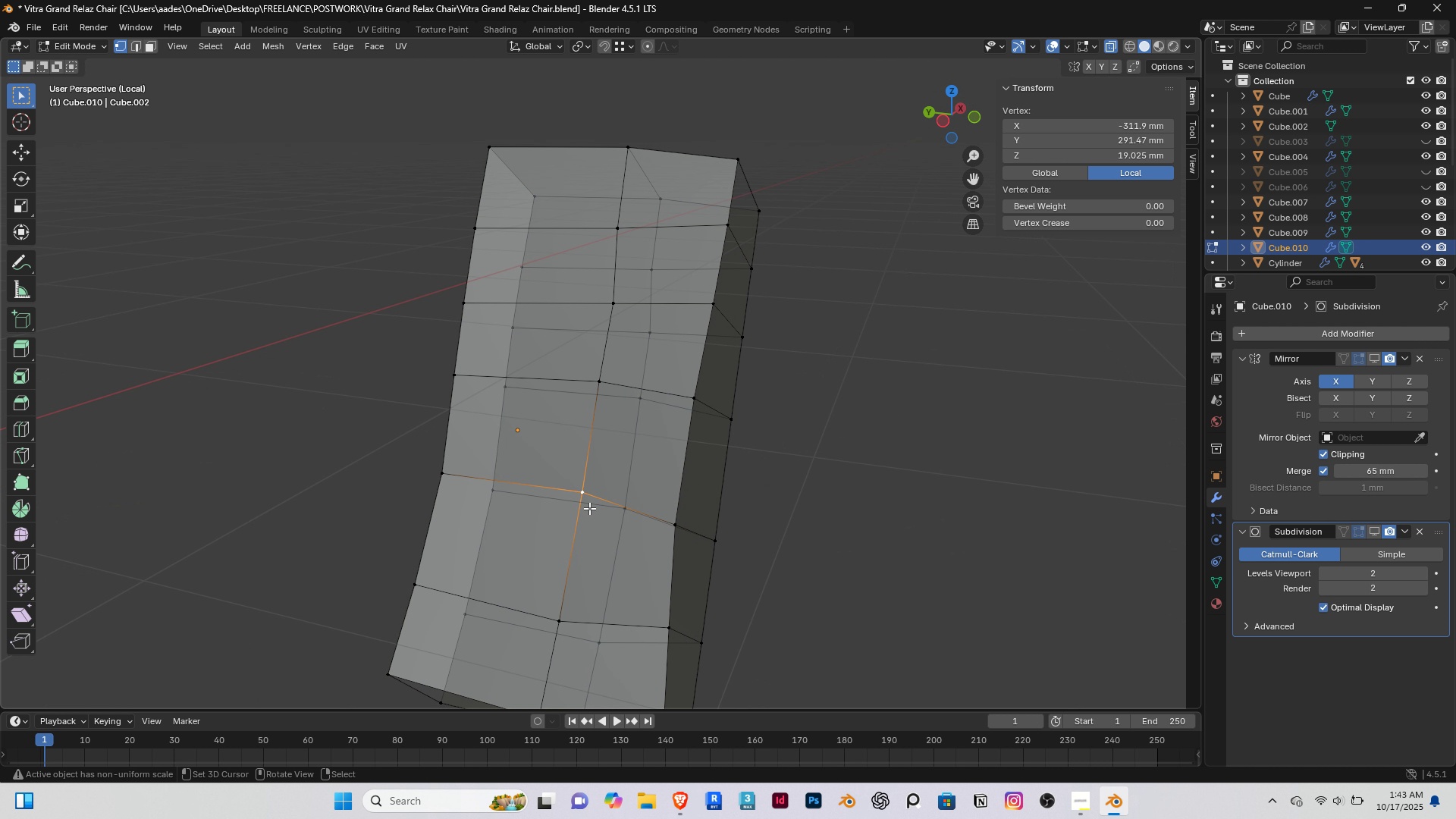 
right_click([589, 508])
 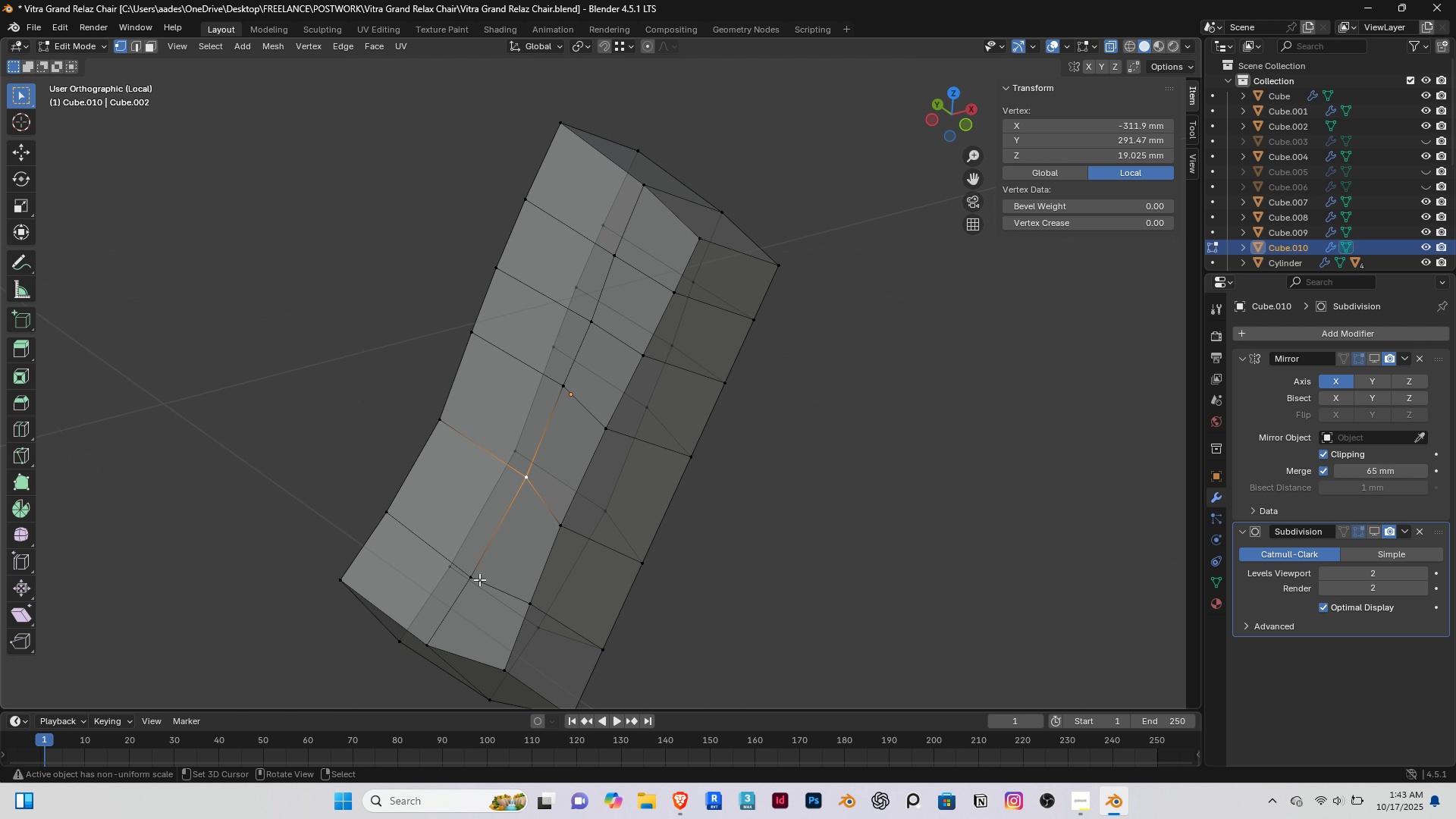 
key(Home)
 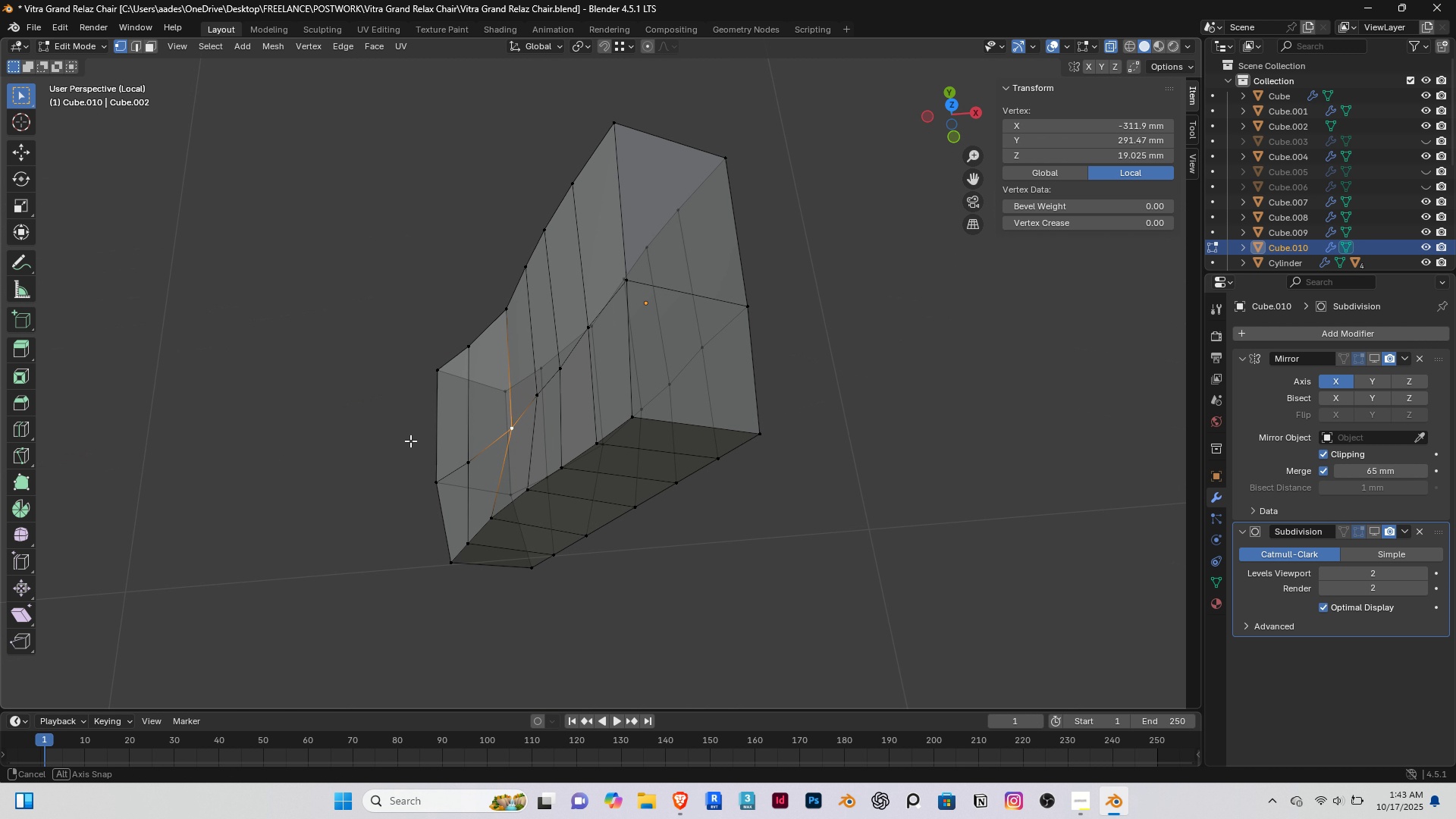 
key(End)
 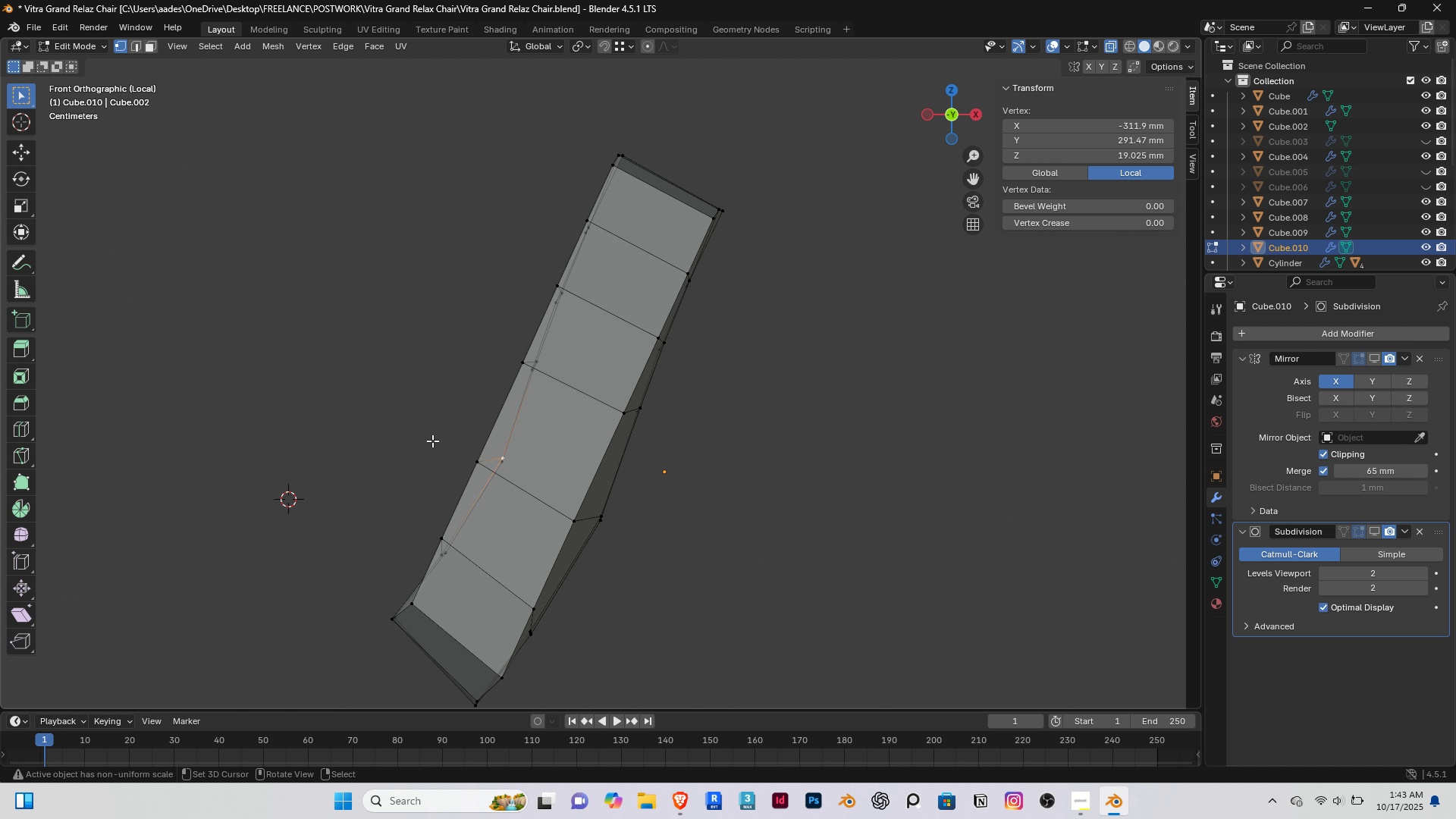 
scroll: coordinate [432, 441], scroll_direction: up, amount: 3.0
 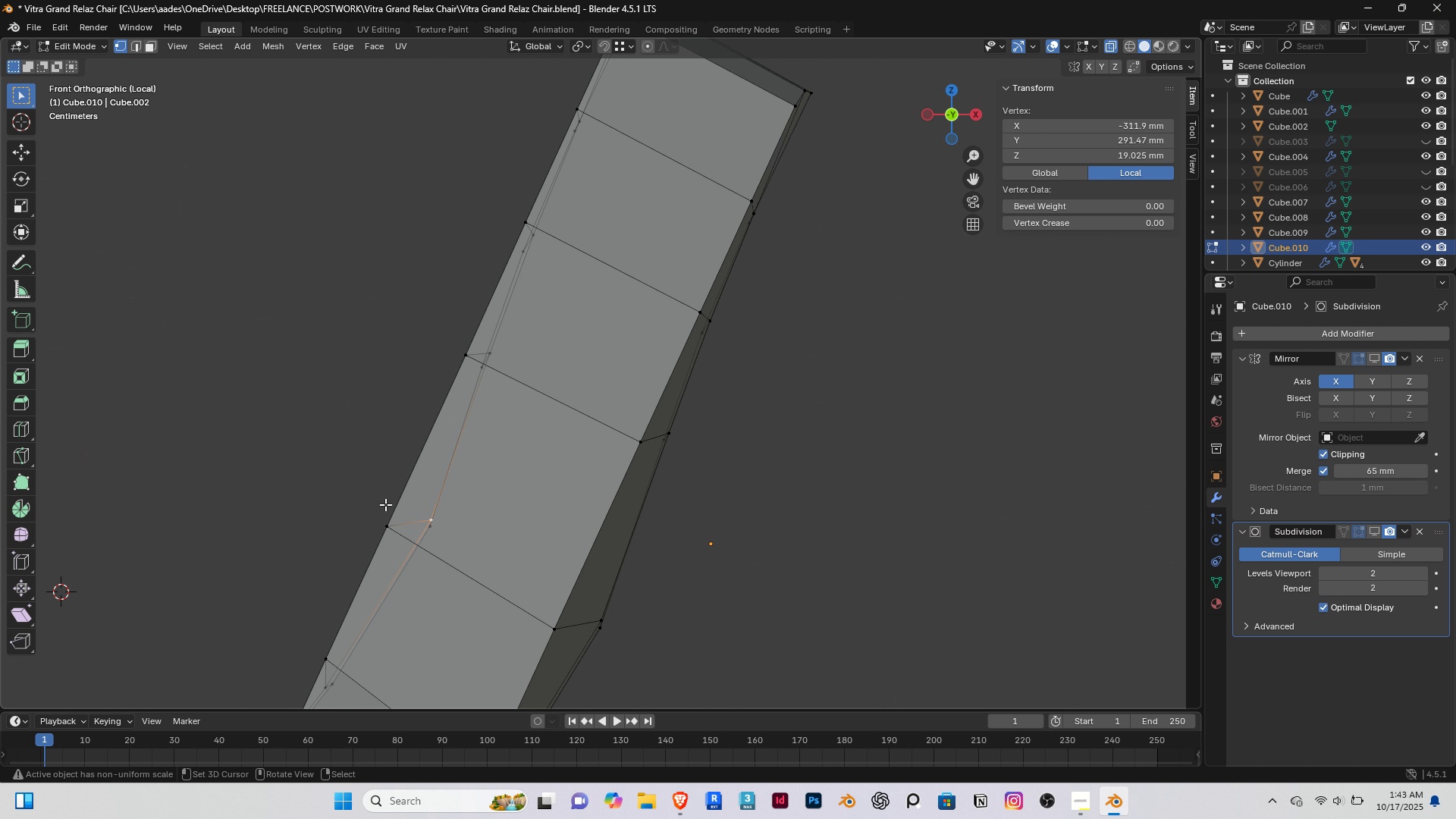 
hold_key(key=ShiftRight, duration=0.63)
scroll: coordinate [483, 497], scroll_direction: up, amount: 3.0
 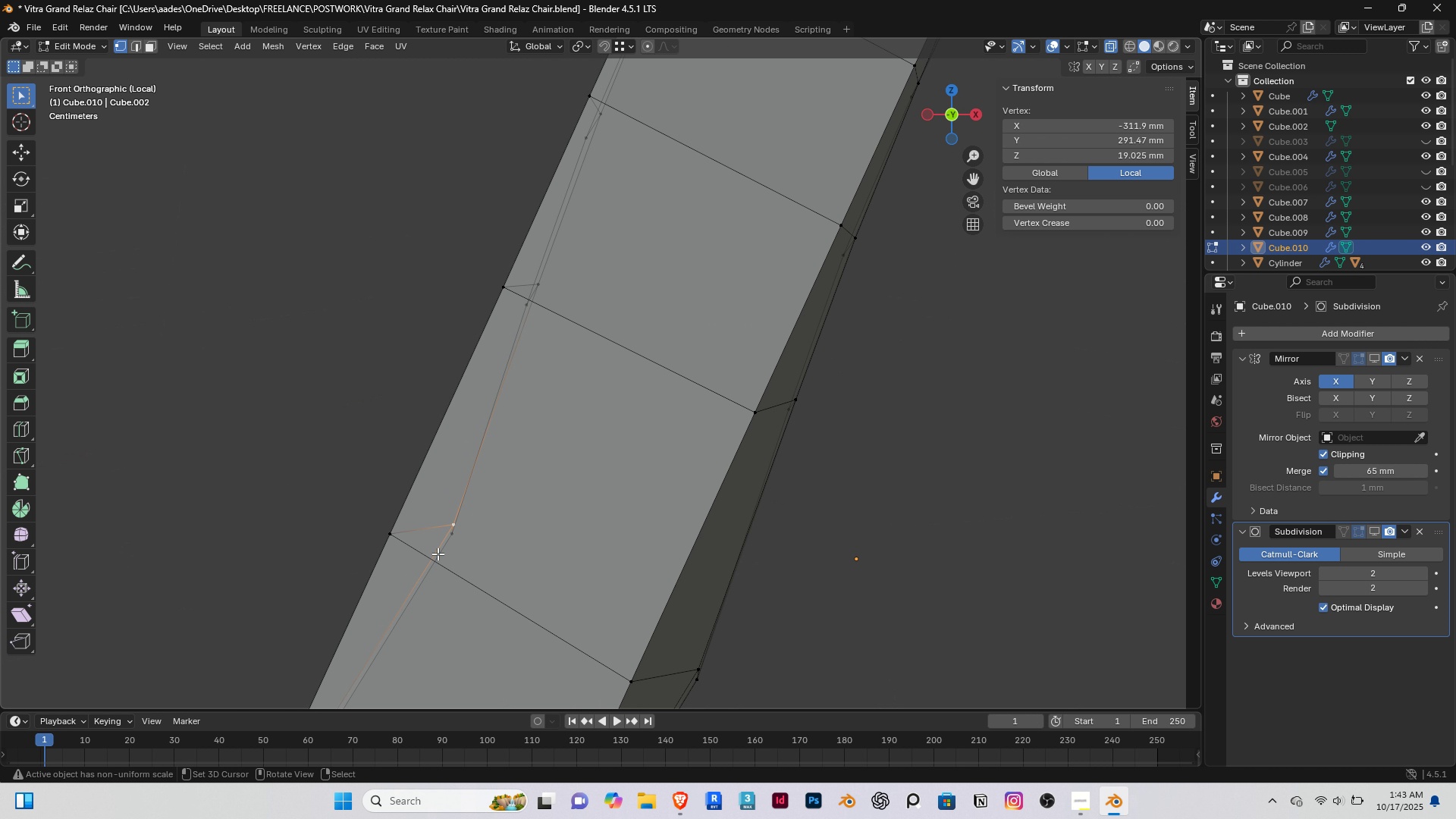 
scroll: coordinate [422, 544], scroll_direction: down, amount: 1.0
 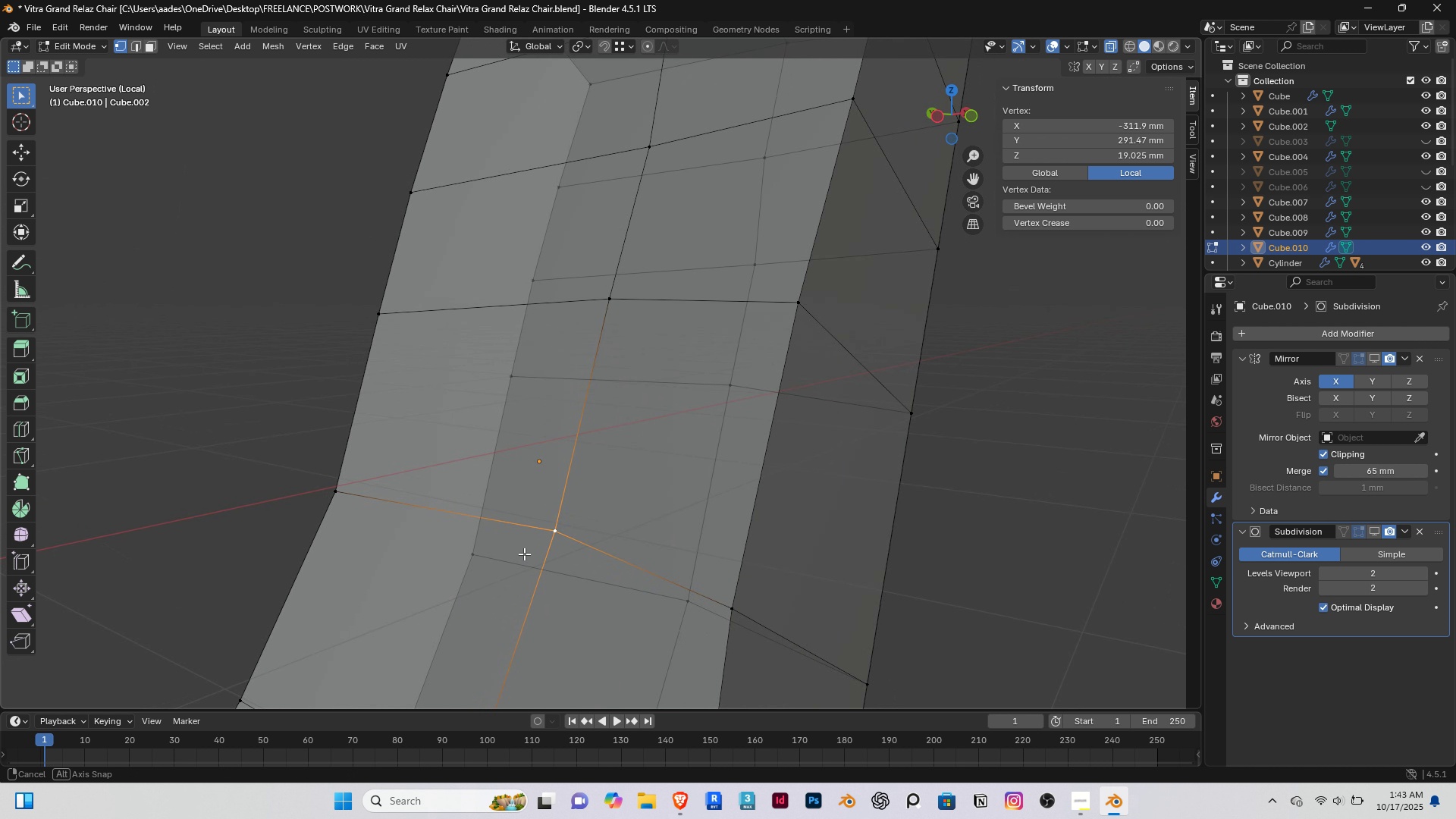 
middle_click([524, 554])
 